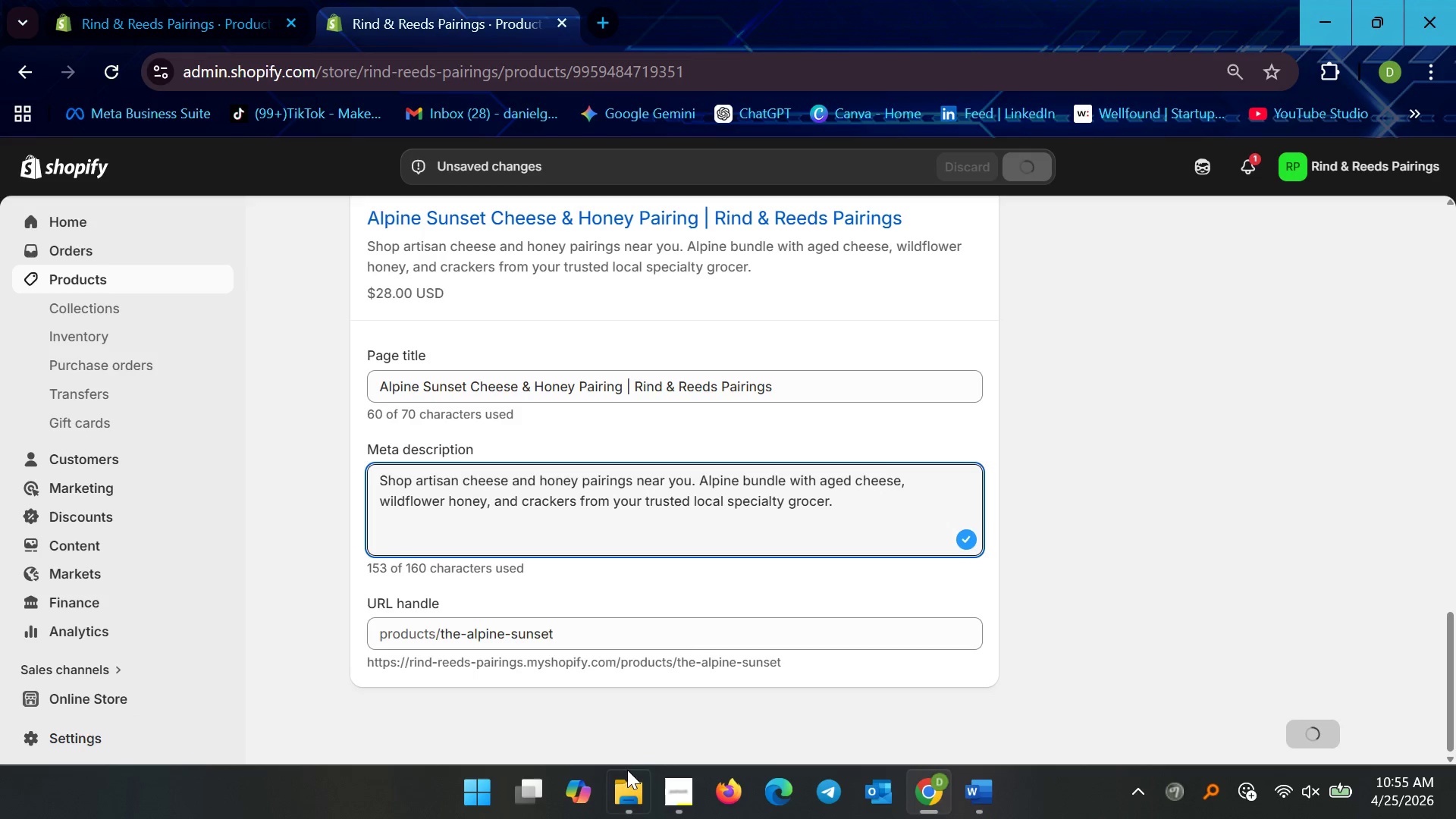 
scroll: coordinate [772, 472], scroll_direction: down, amount: 4.0
 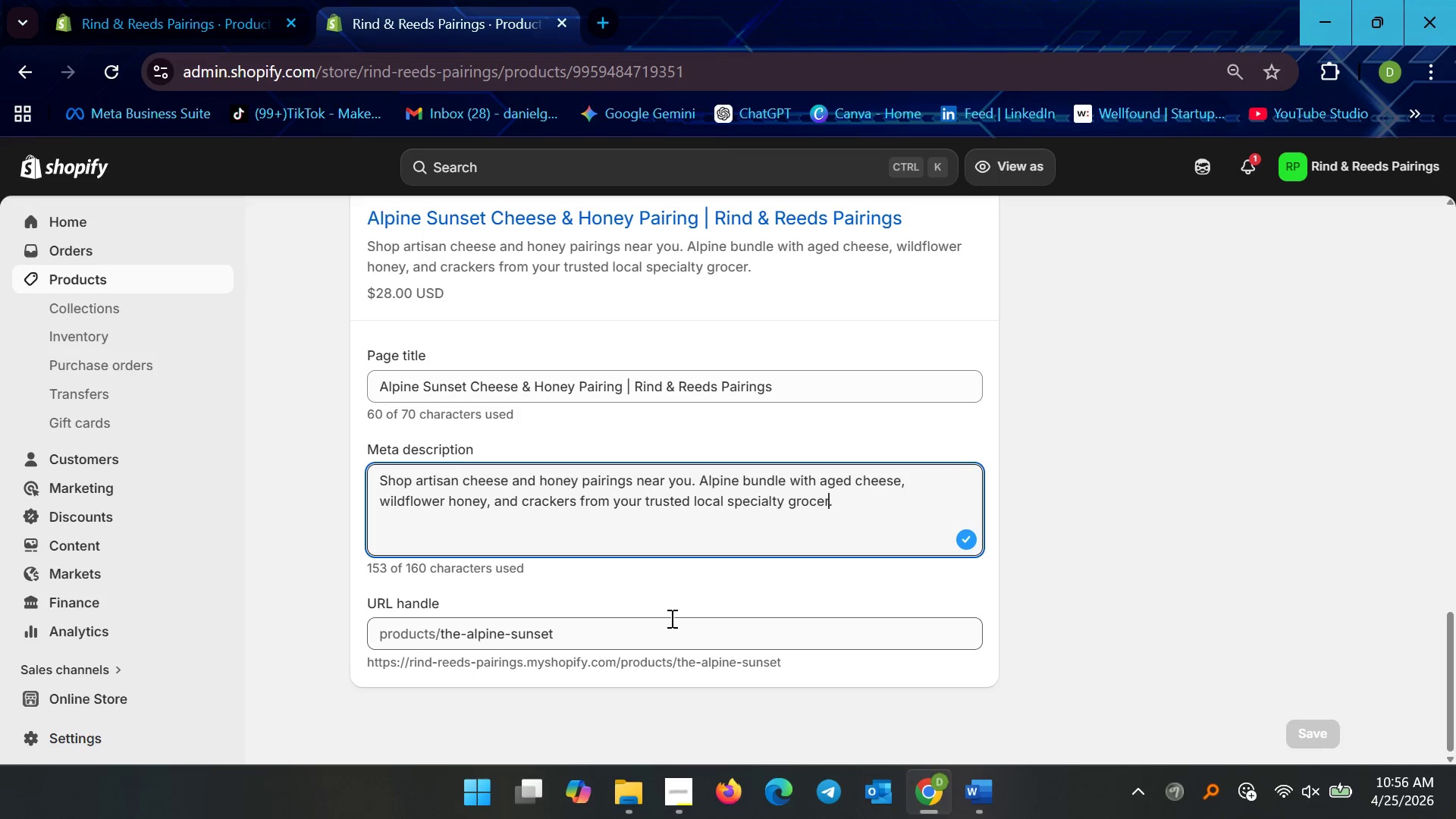 
wait(23.62)
 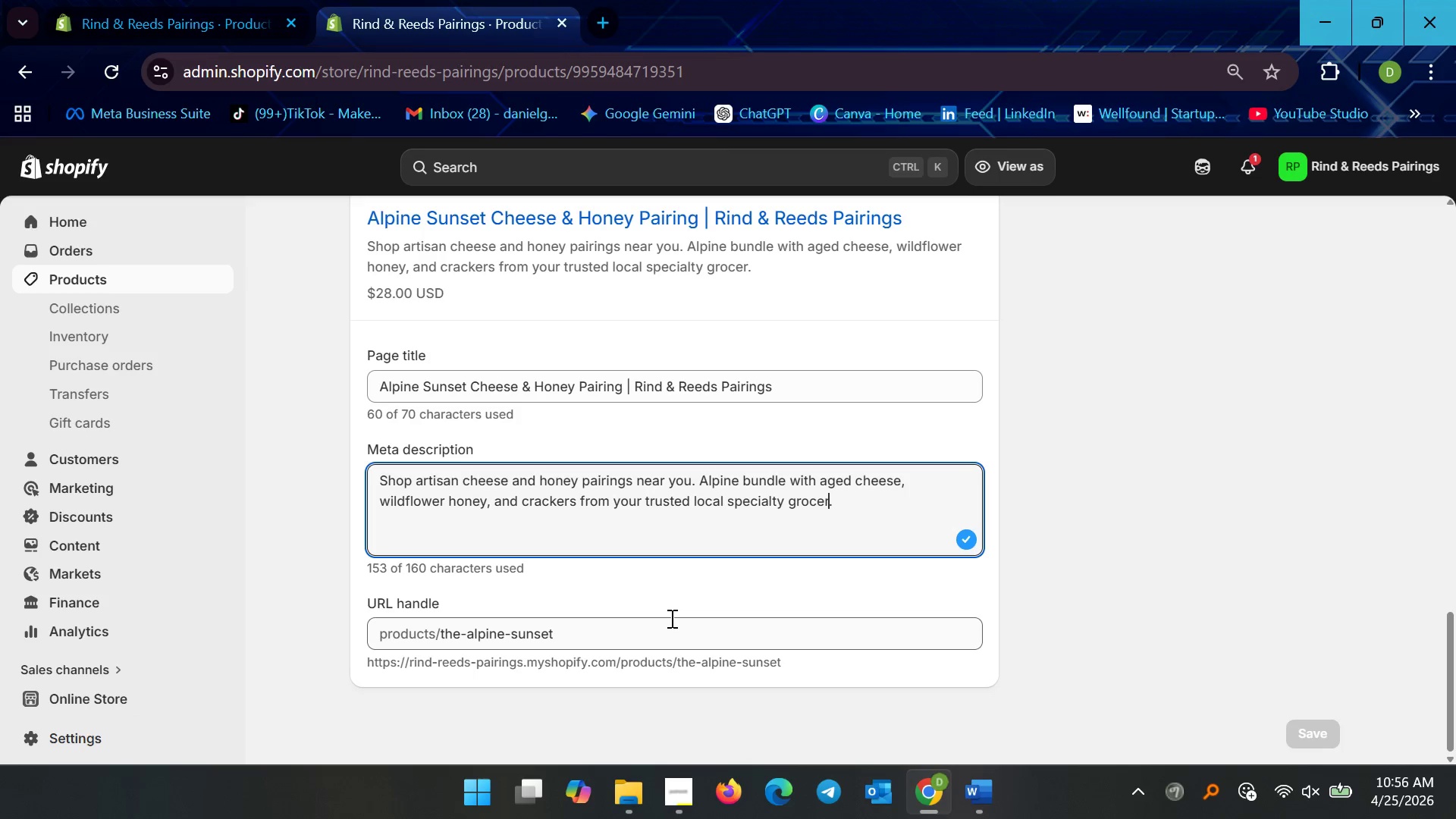 
scroll: coordinate [858, 491], scroll_direction: up, amount: 4.0
 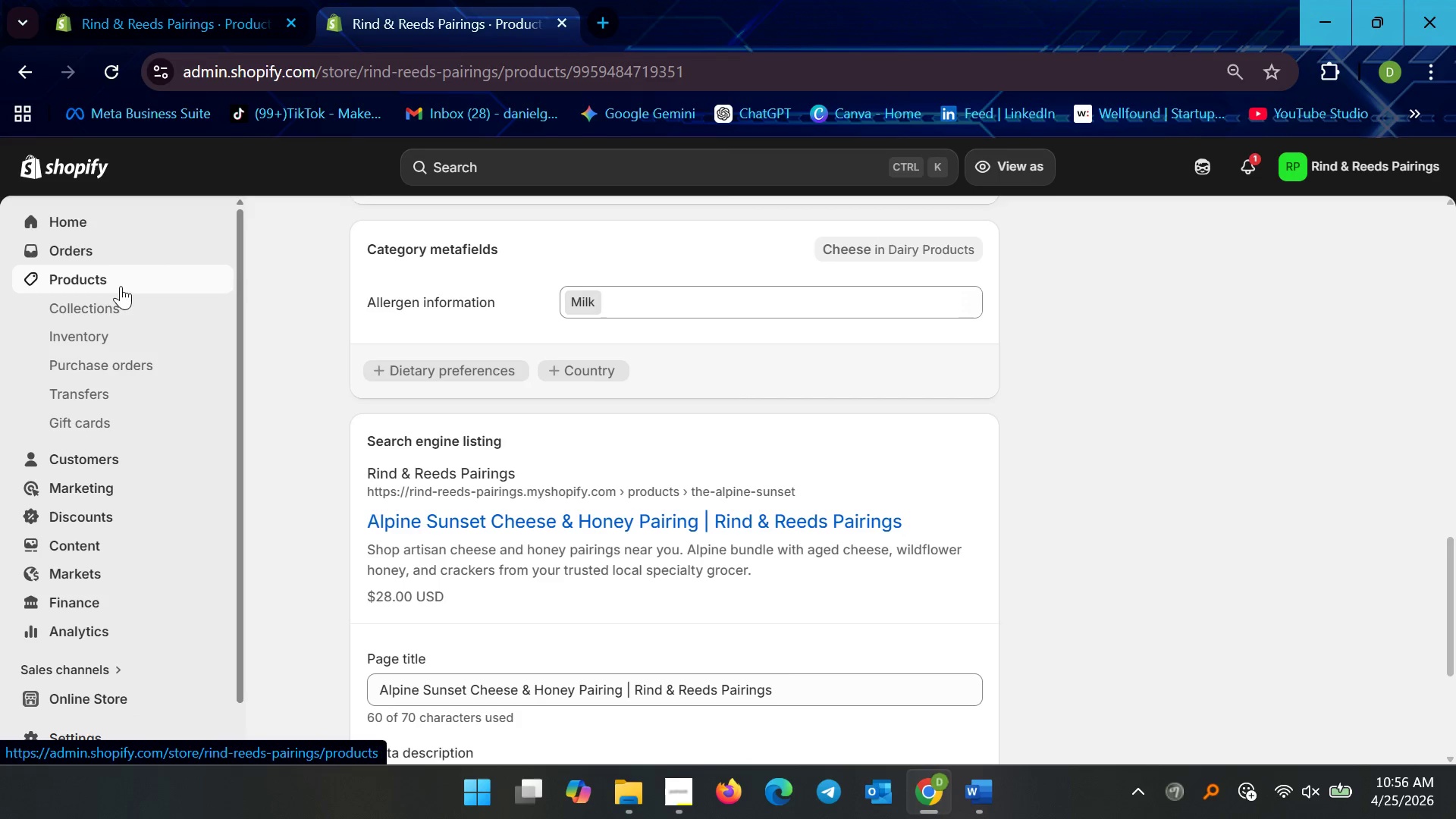 
scroll: coordinate [435, 529], scroll_direction: down, amount: 4.0
 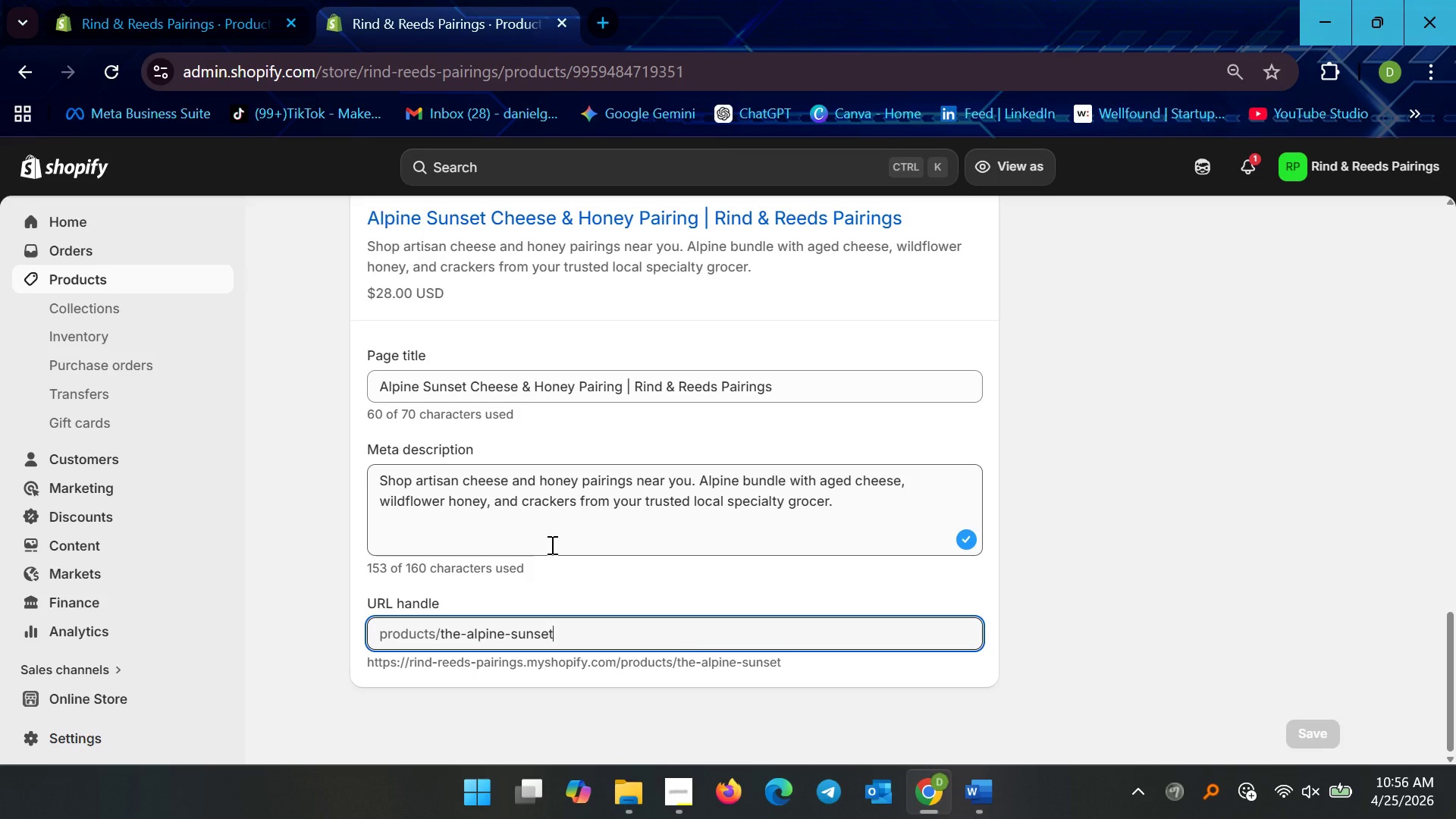 
wait(13.57)
 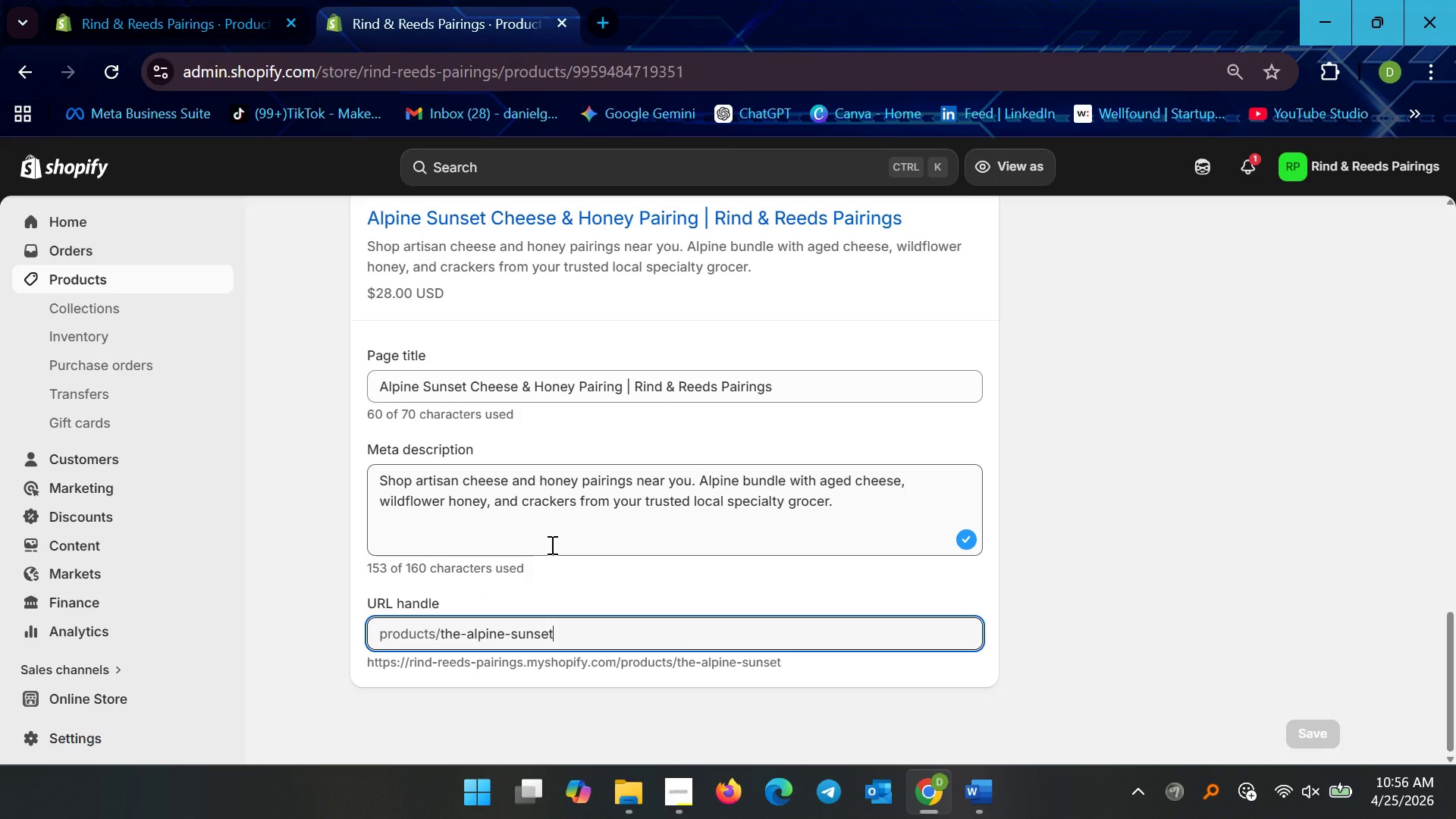 
left_click([471, 634])
 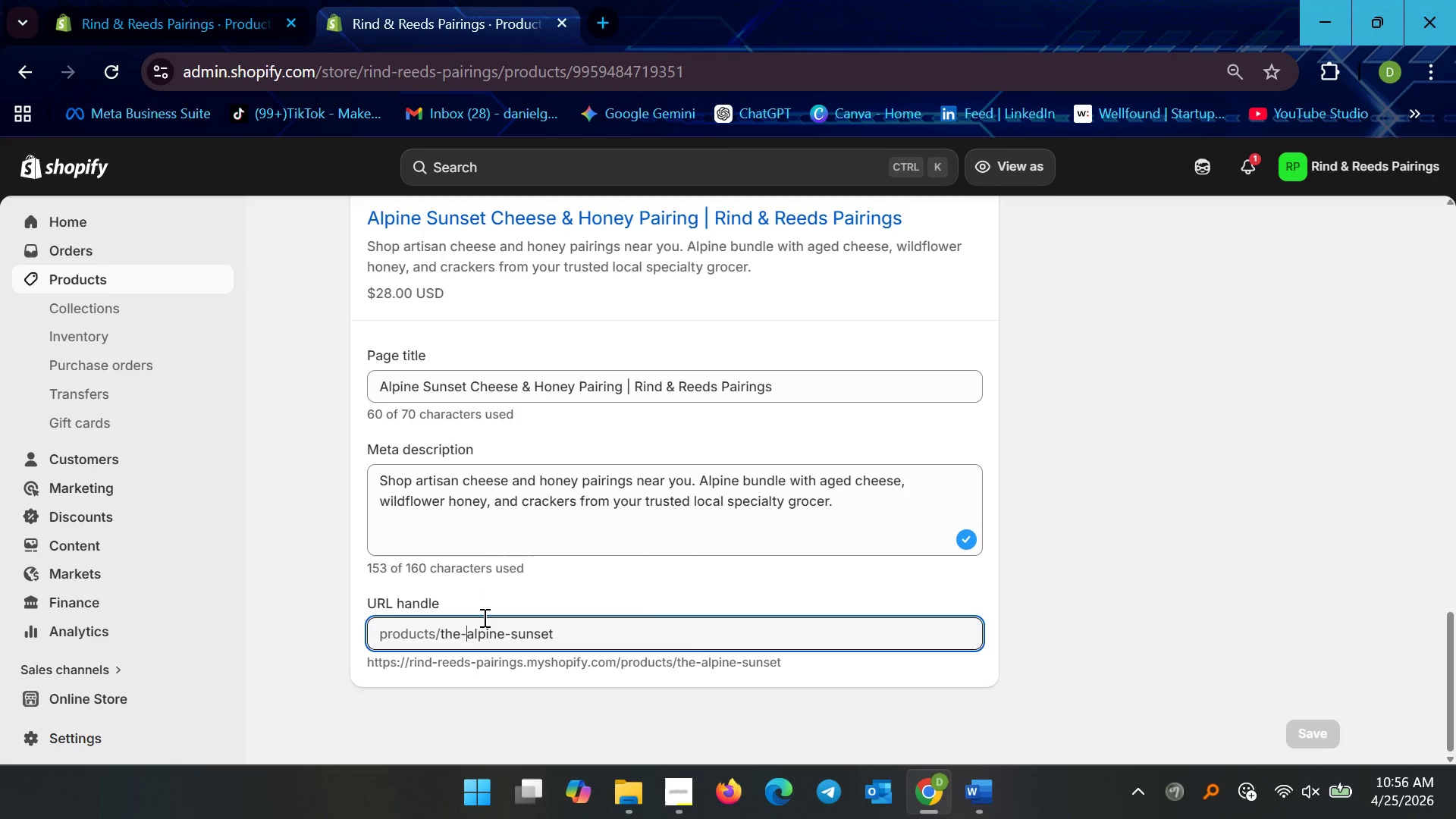 
key(Backspace)
 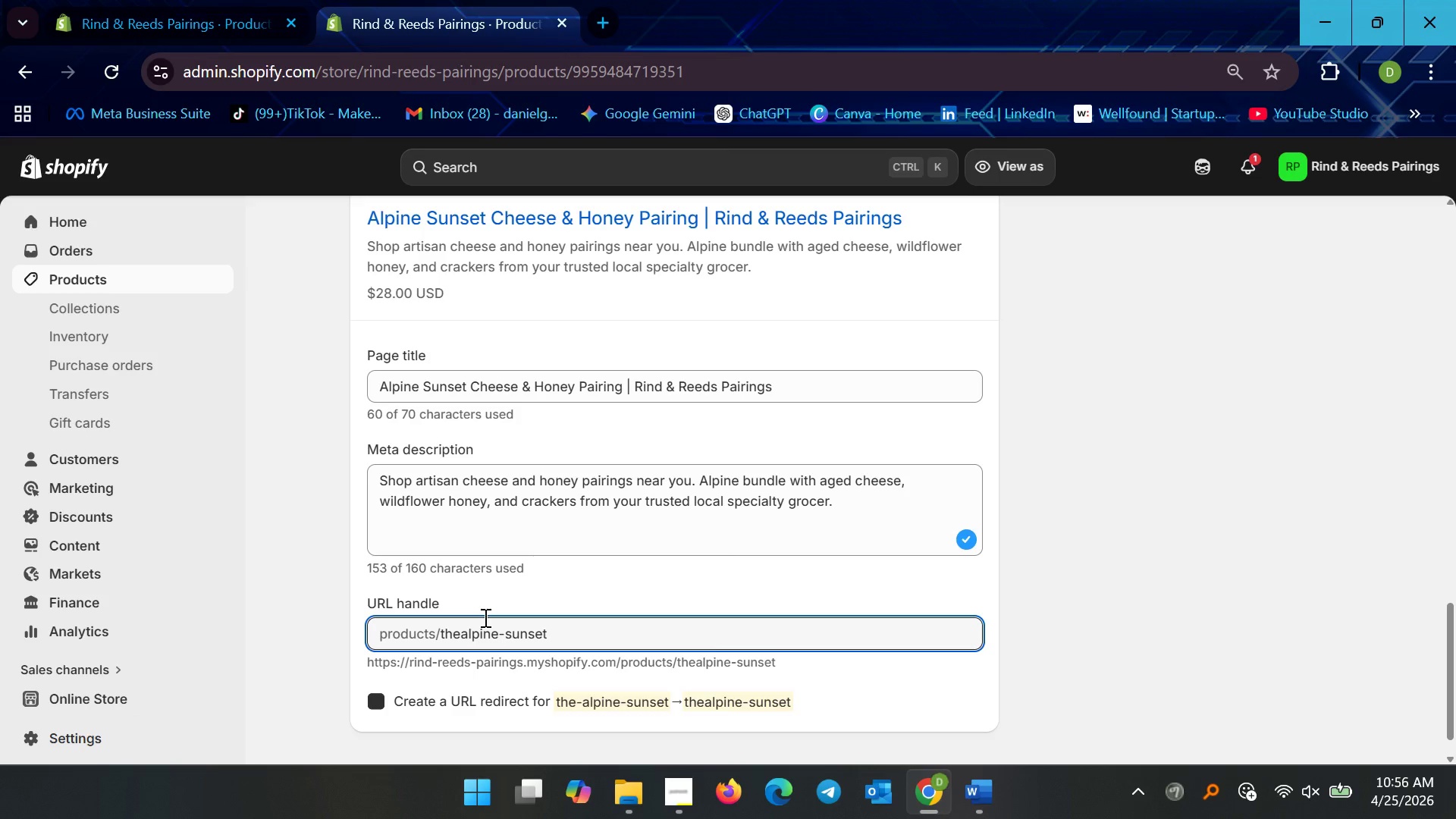 
key(Backspace)
 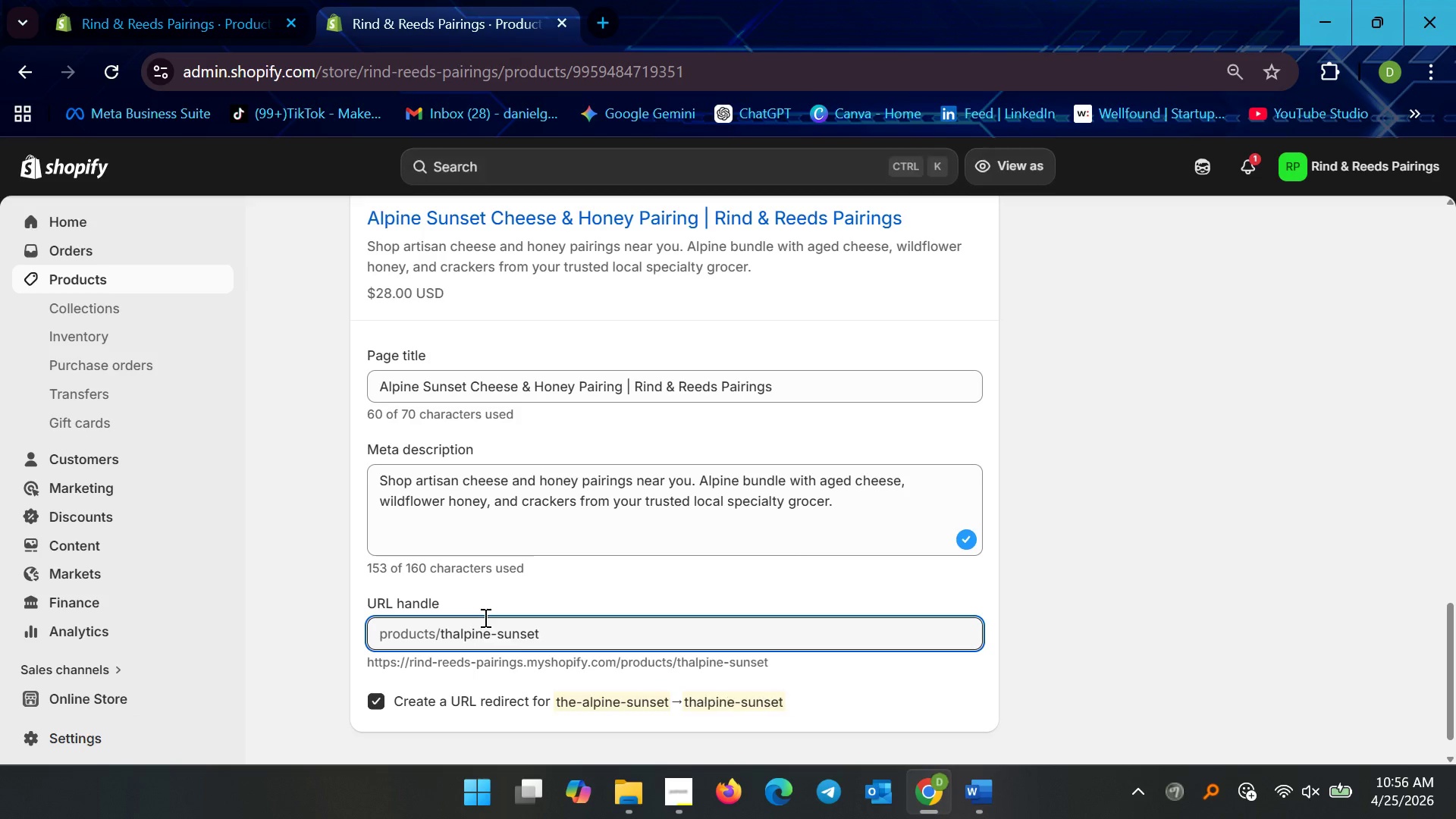 
key(Backspace)
 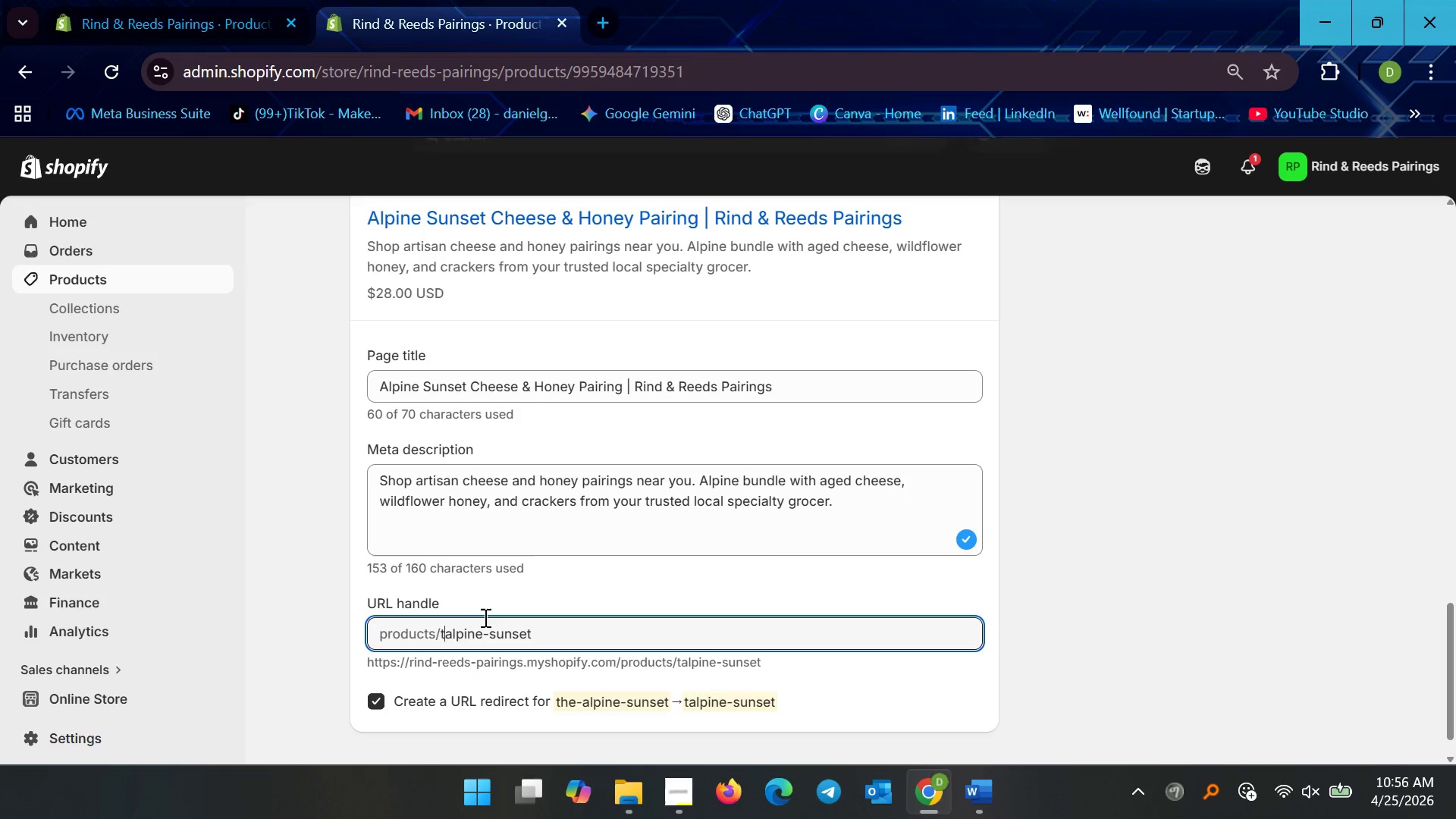 
key(Backspace)
 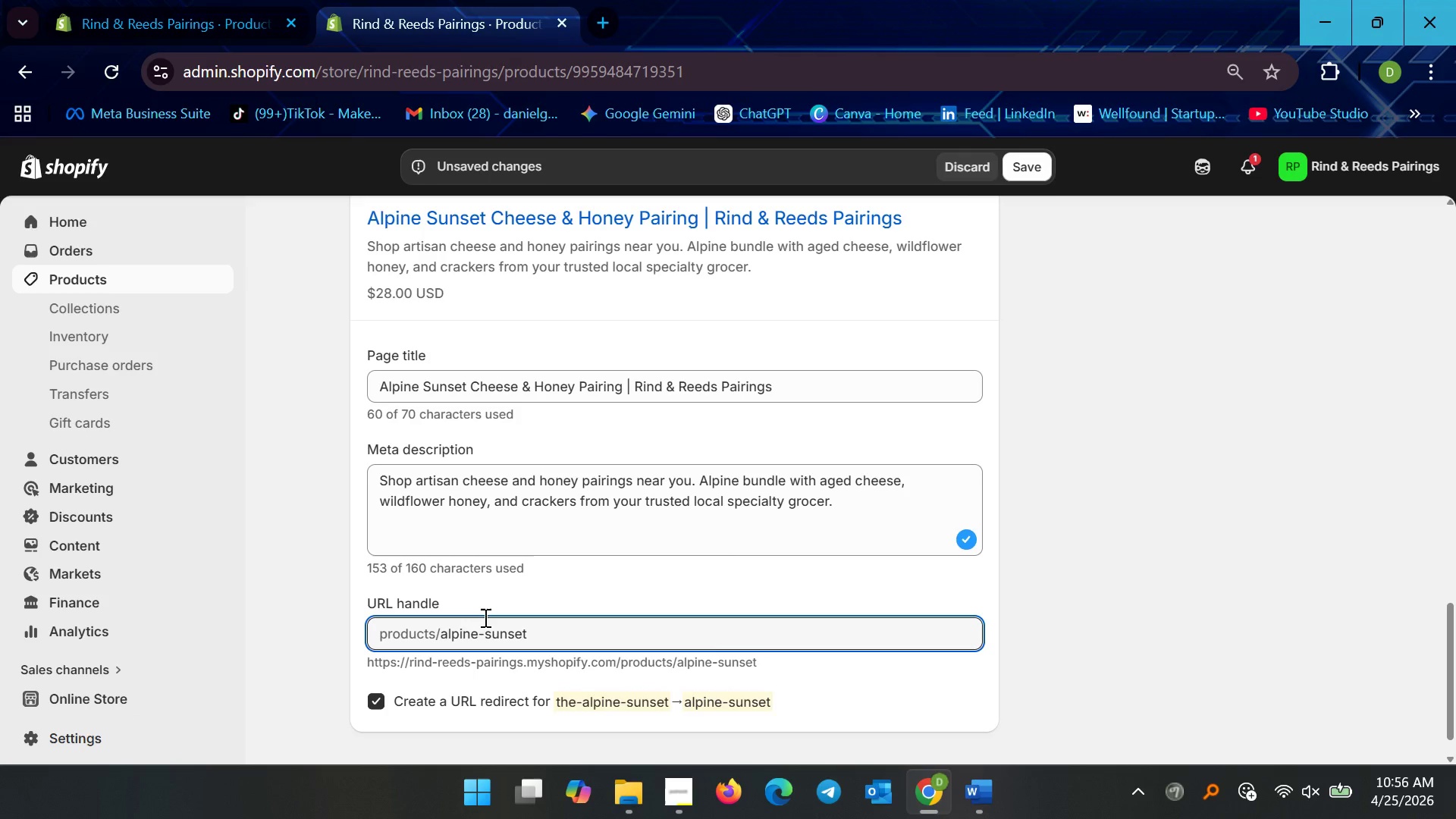 
key(ArrowRight)
 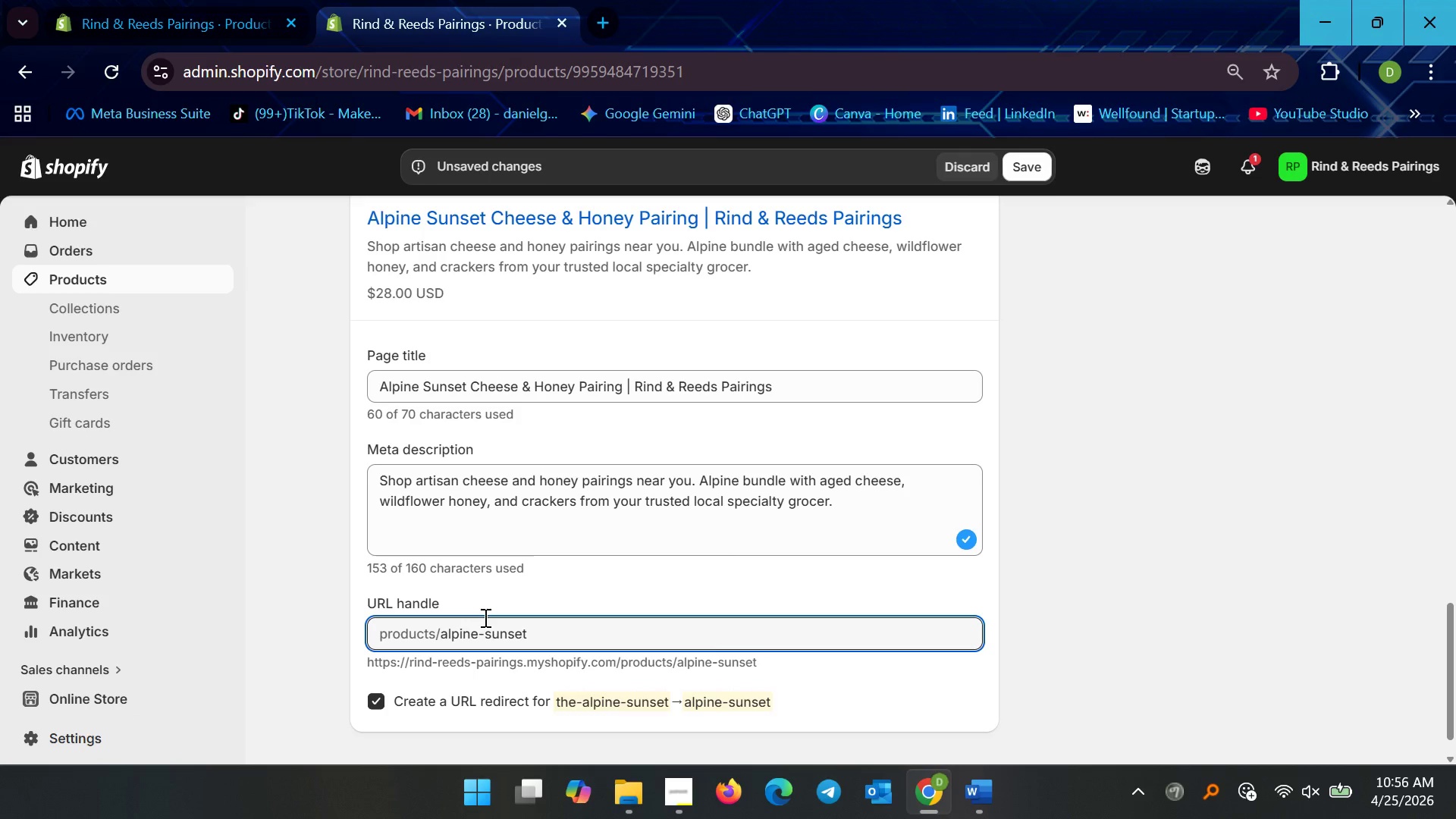 
hold_key(key=ArrowRight, duration=1.0)
 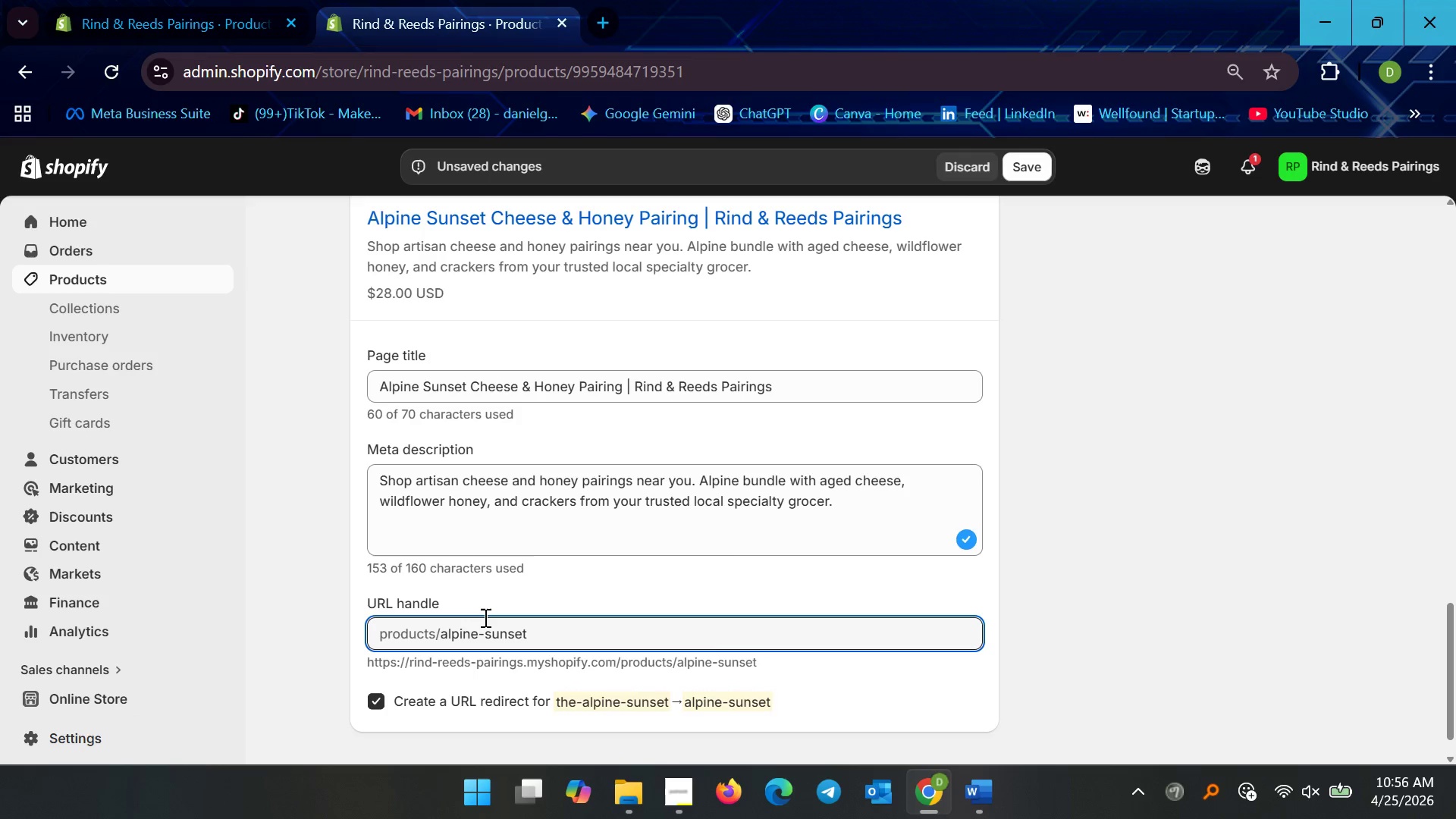 
type(-cheese-he)
key(Backspace)
type(oney )
key(Backspace)
type(-bundle)
 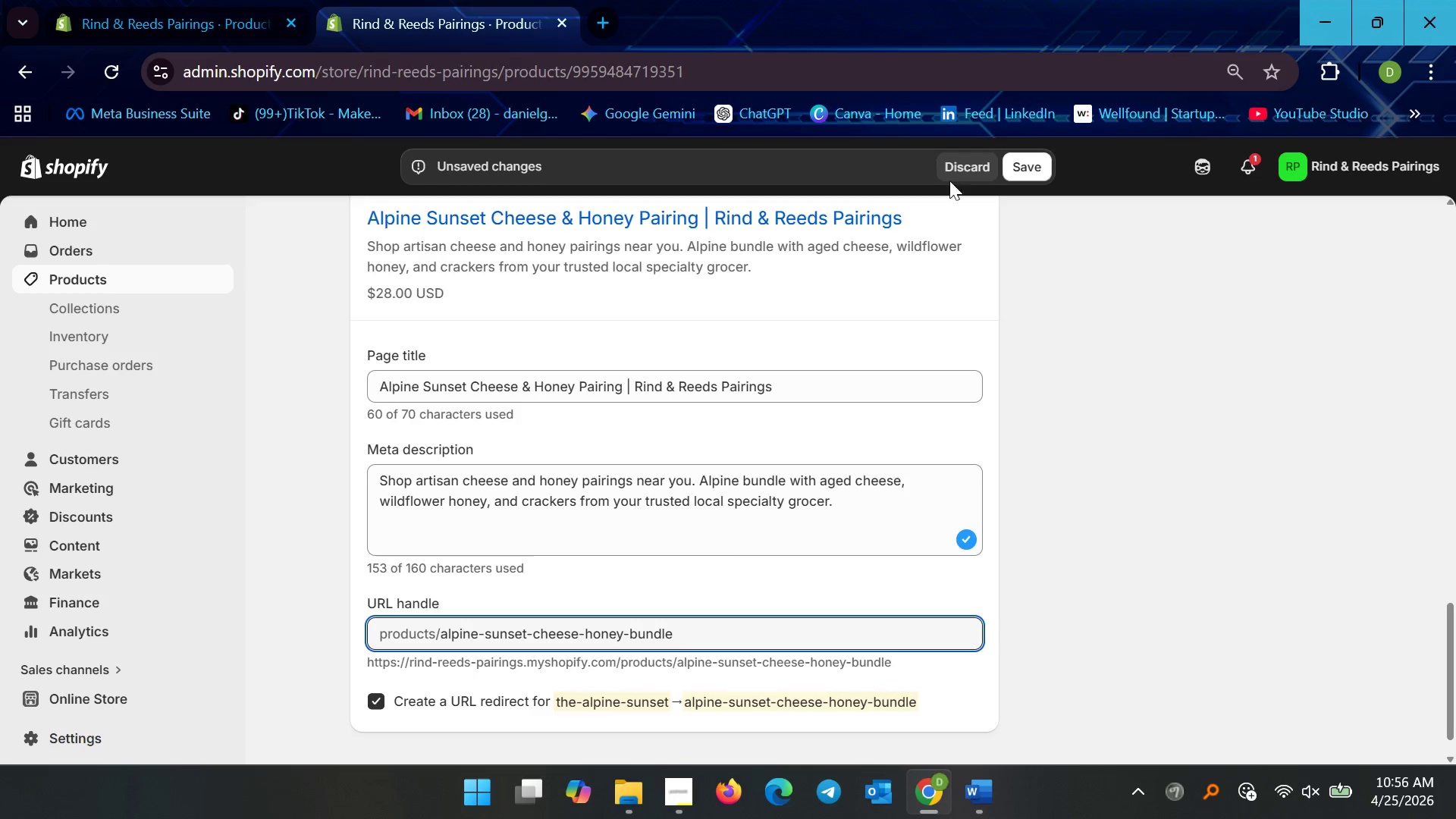 
left_click([1033, 165])
 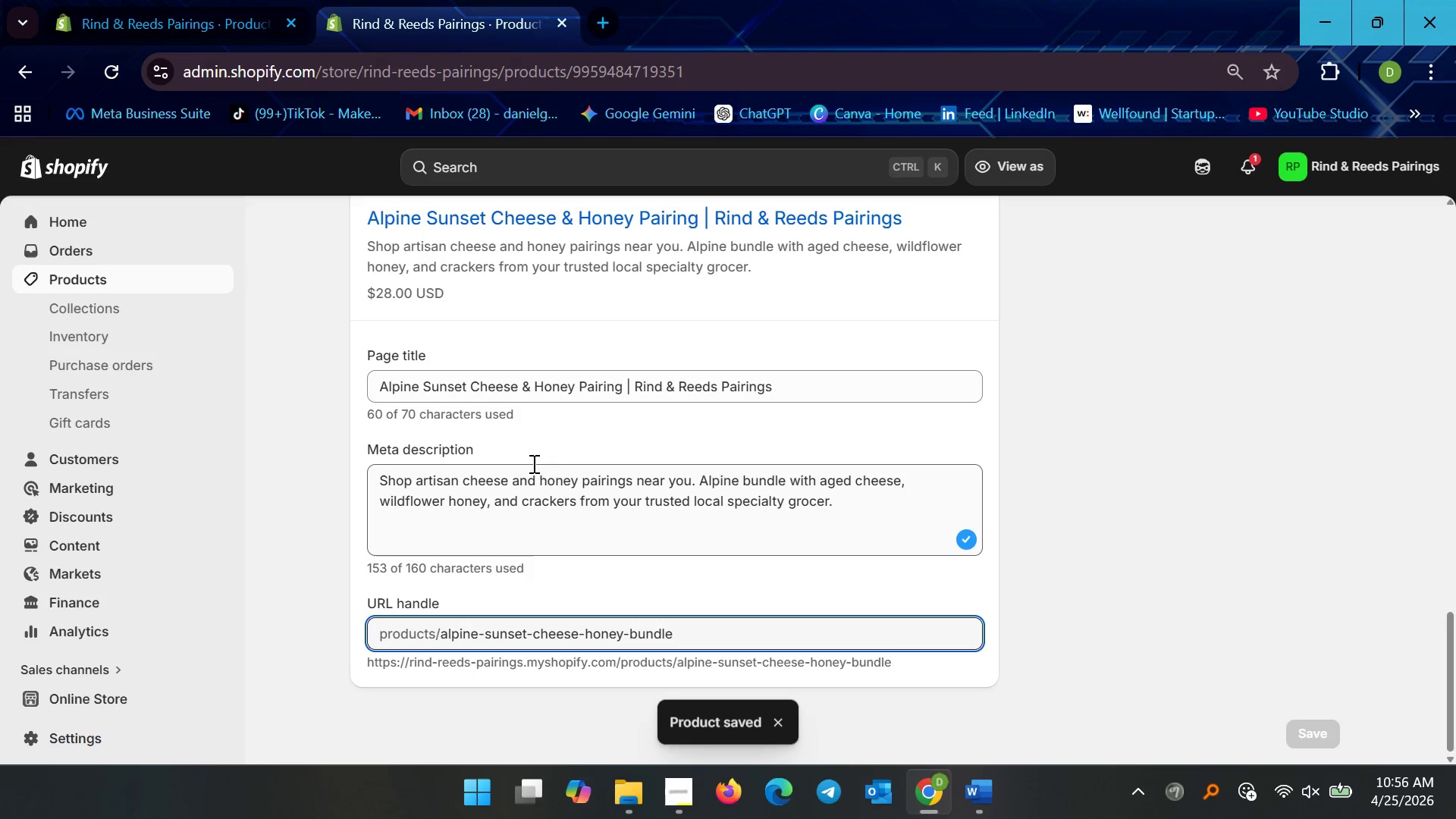 
scroll: coordinate [528, 455], scroll_direction: up, amount: 16.0
 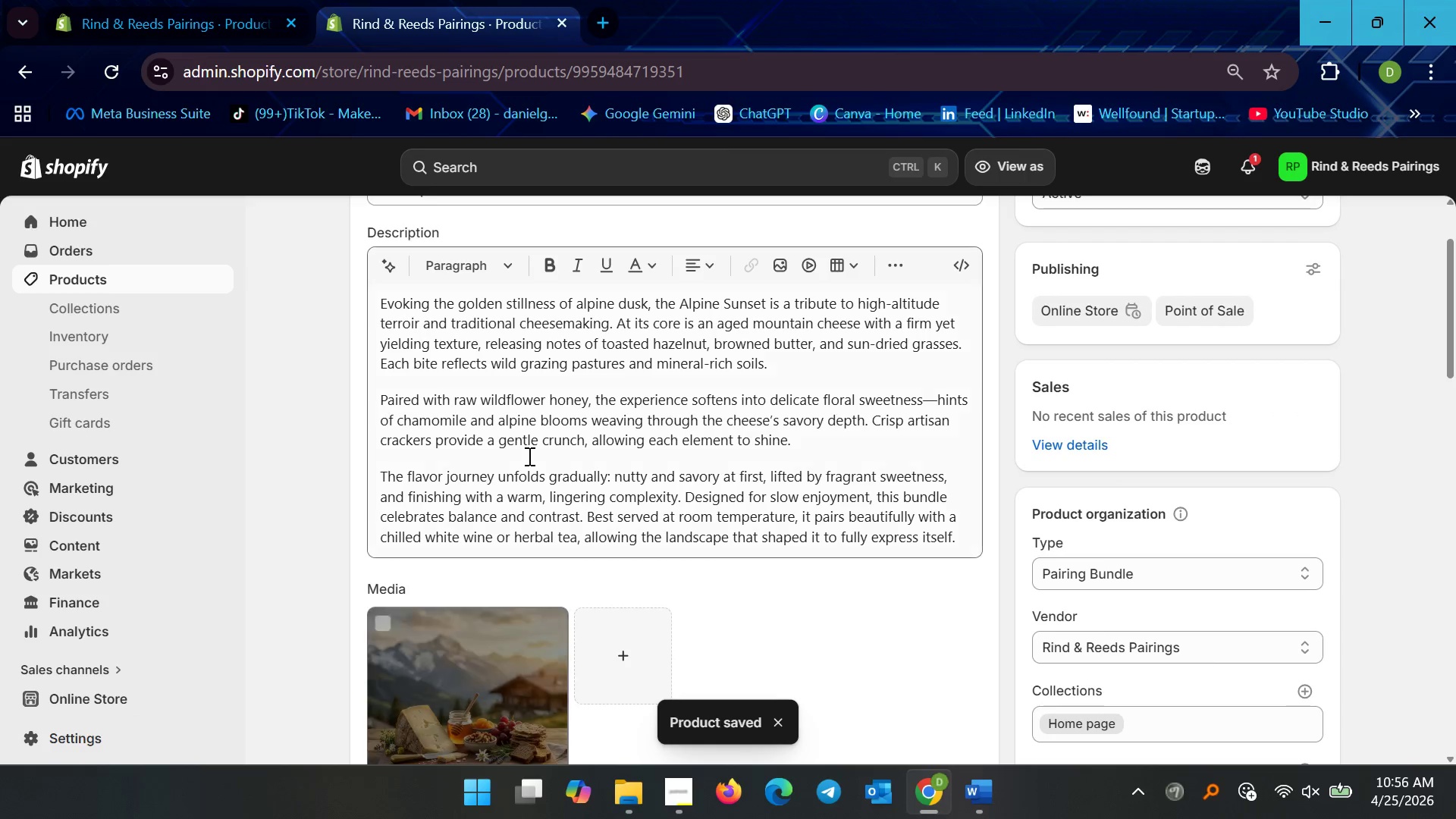 
scroll: coordinate [528, 456], scroll_direction: down, amount: 4.0
 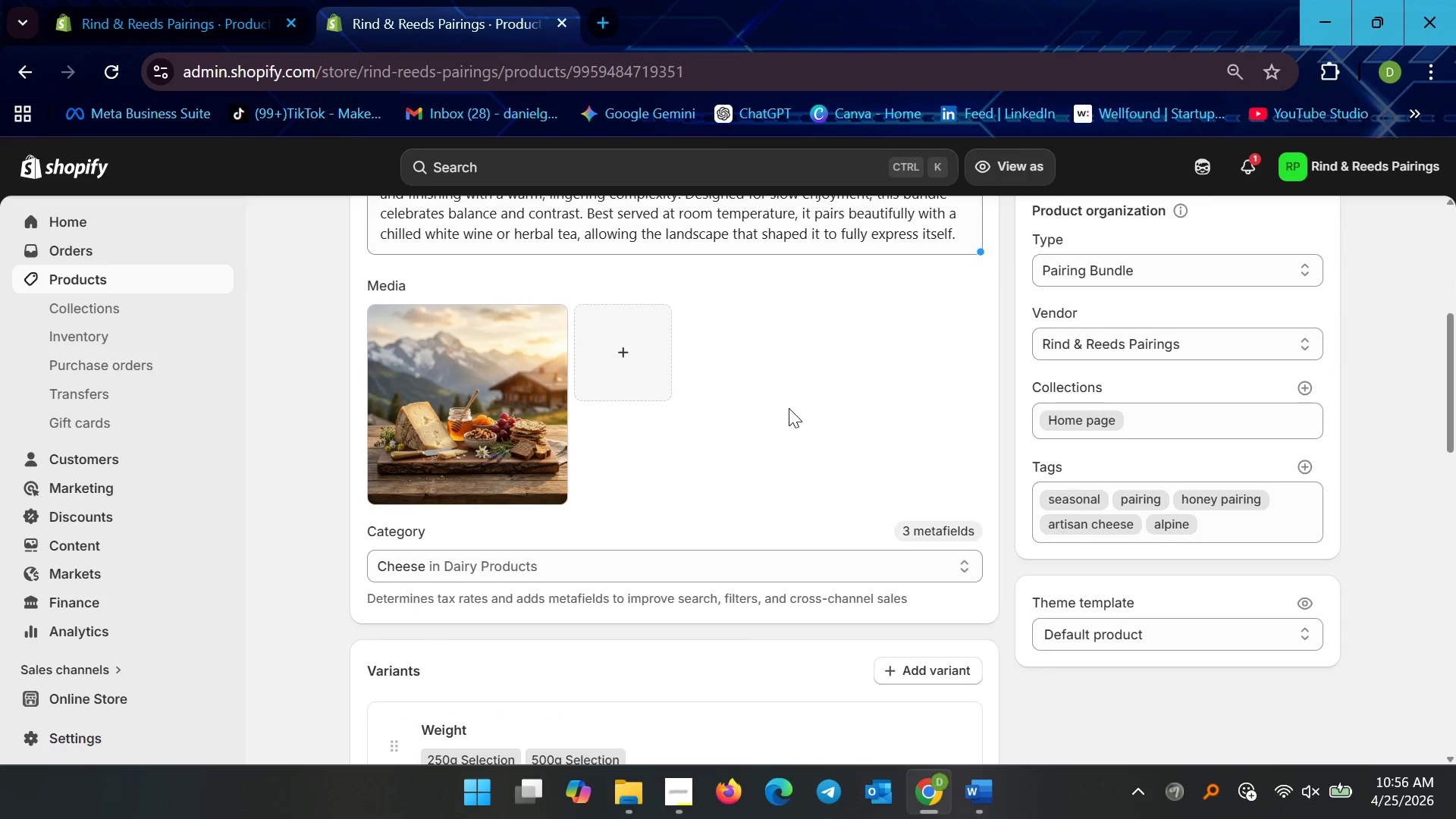 
wait(12.74)
 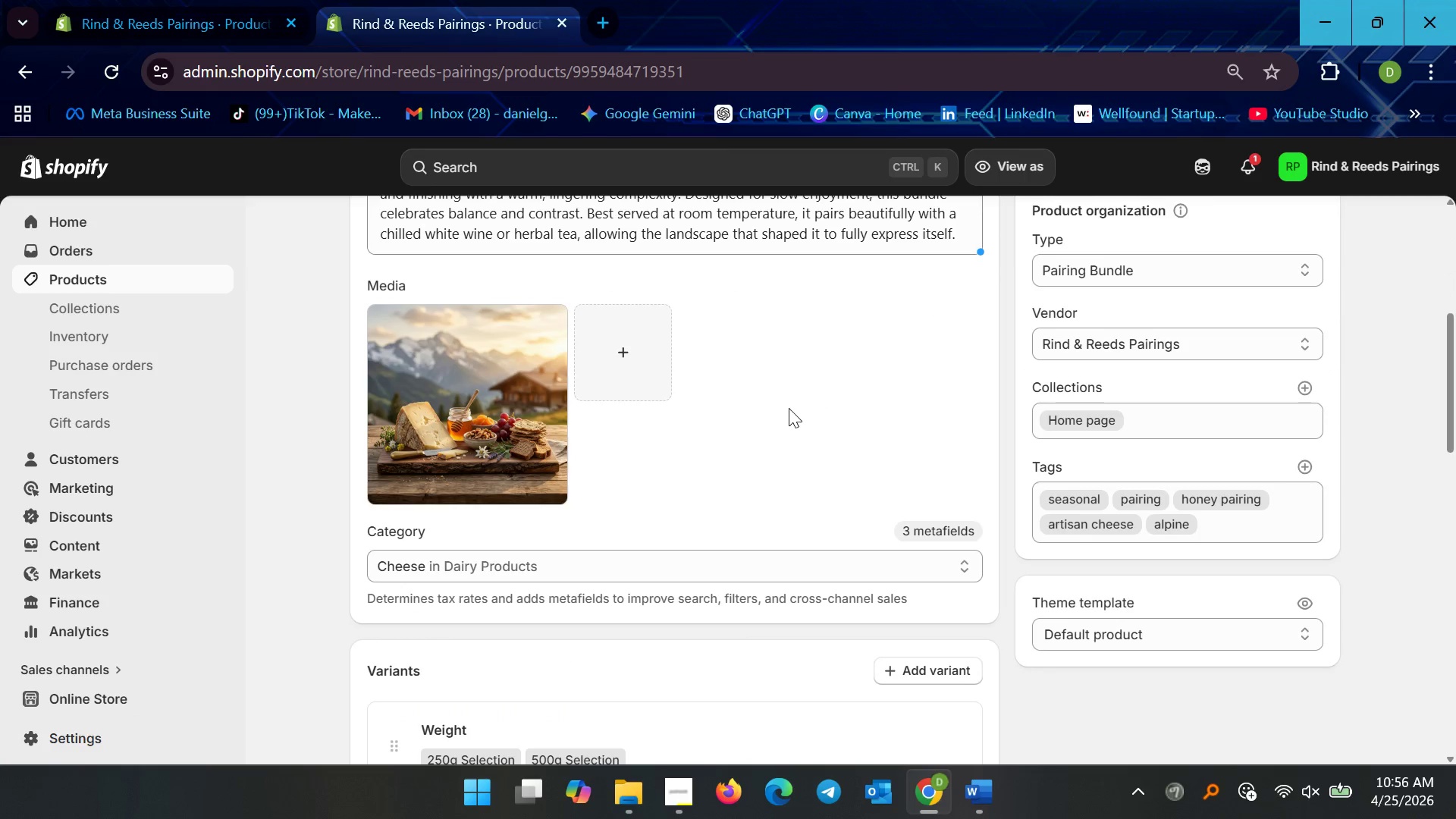 
scroll: coordinate [739, 444], scroll_direction: down, amount: 3.0
 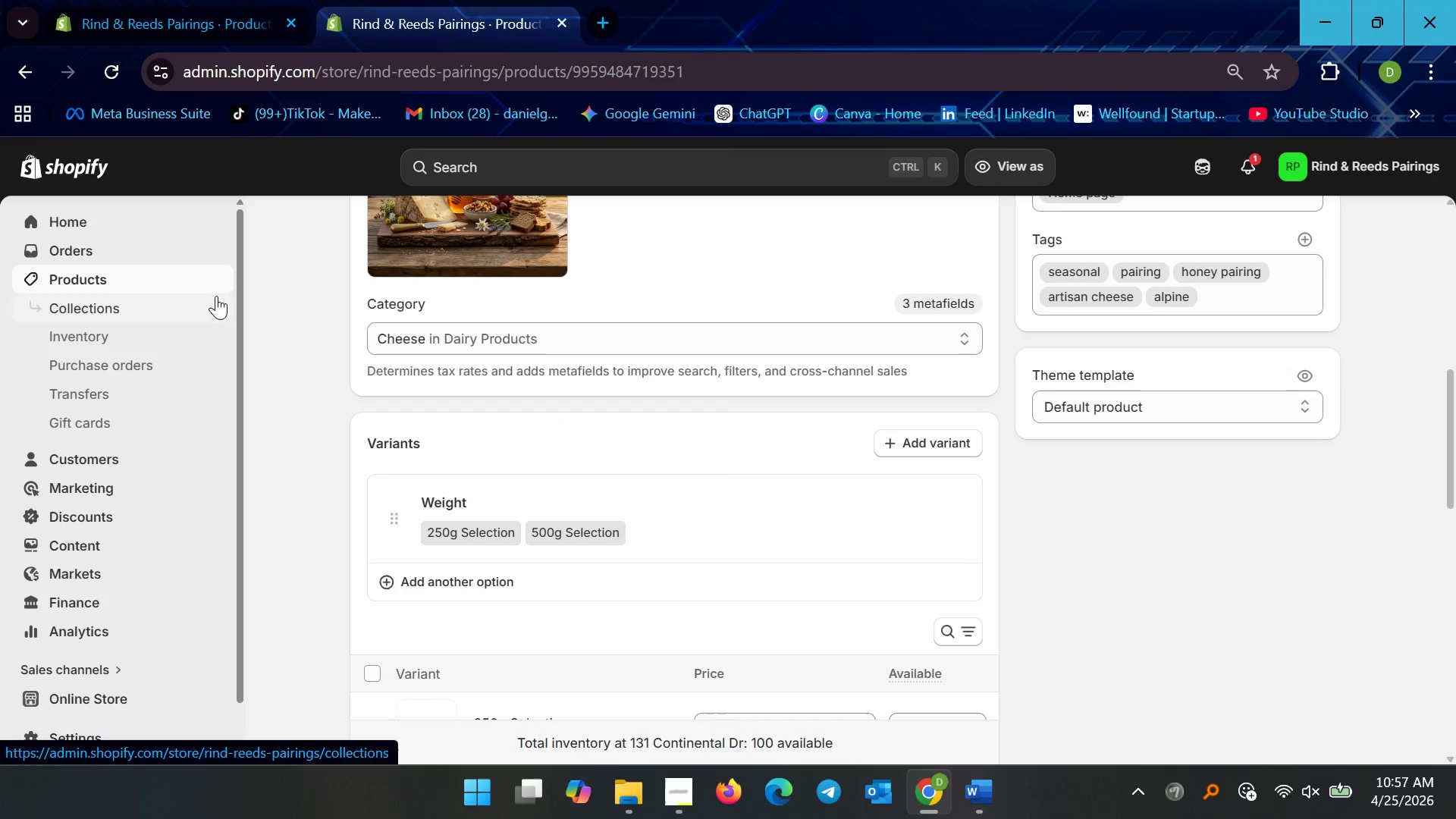 
left_click([190, 279])
 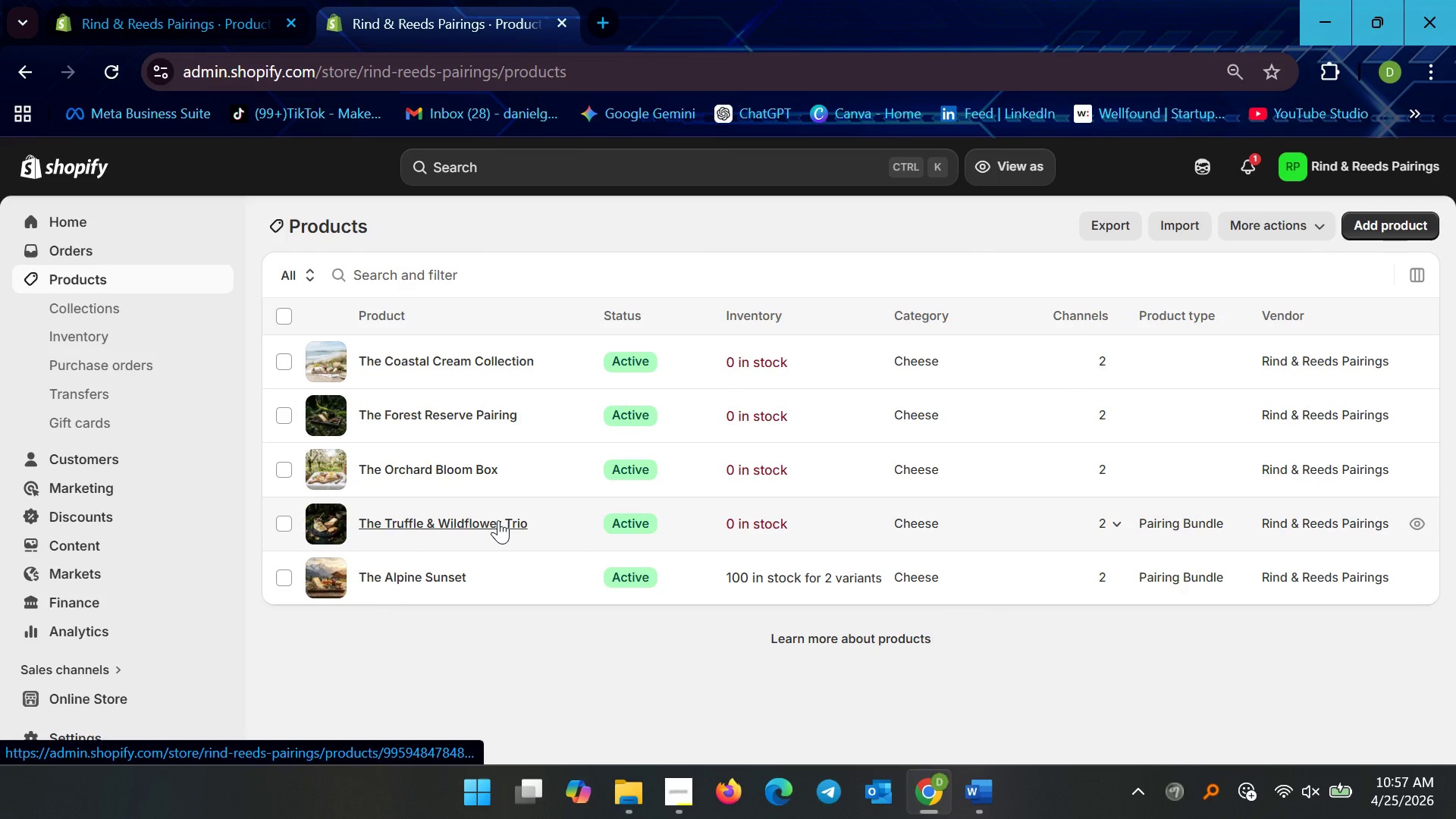 
wait(5.92)
 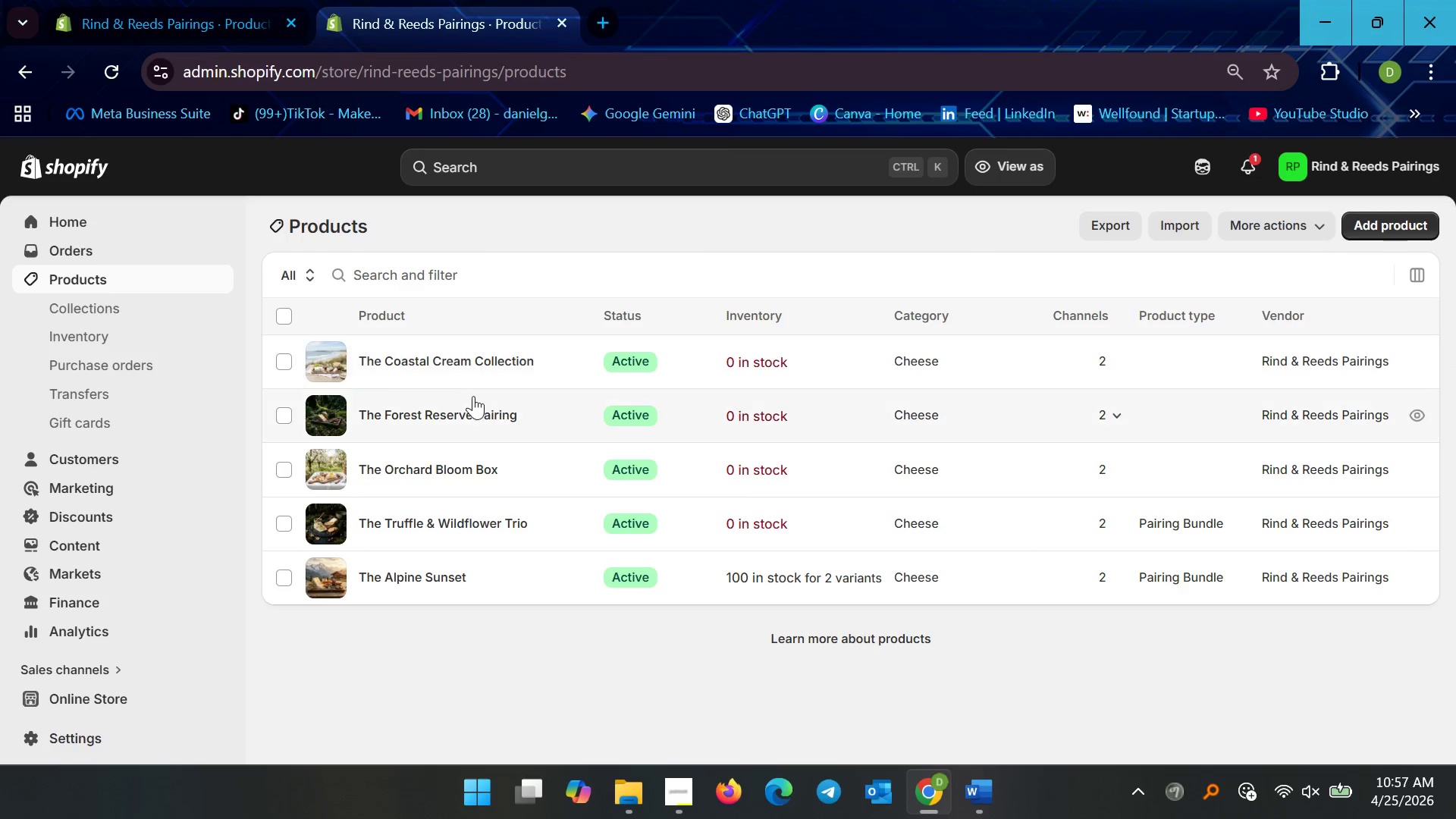 
left_click([498, 520])
 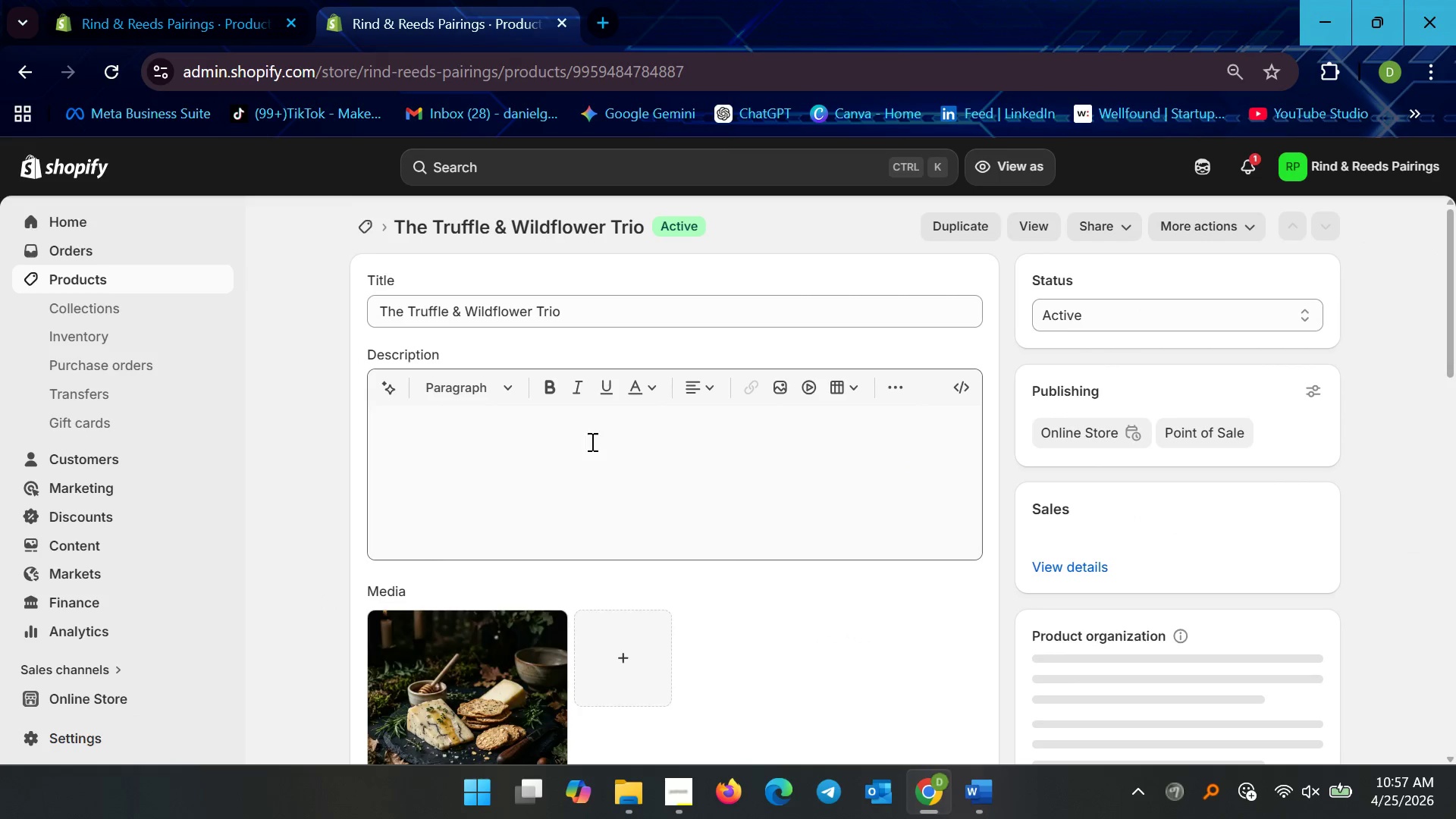 
scroll: coordinate [758, 460], scroll_direction: down, amount: 9.0
 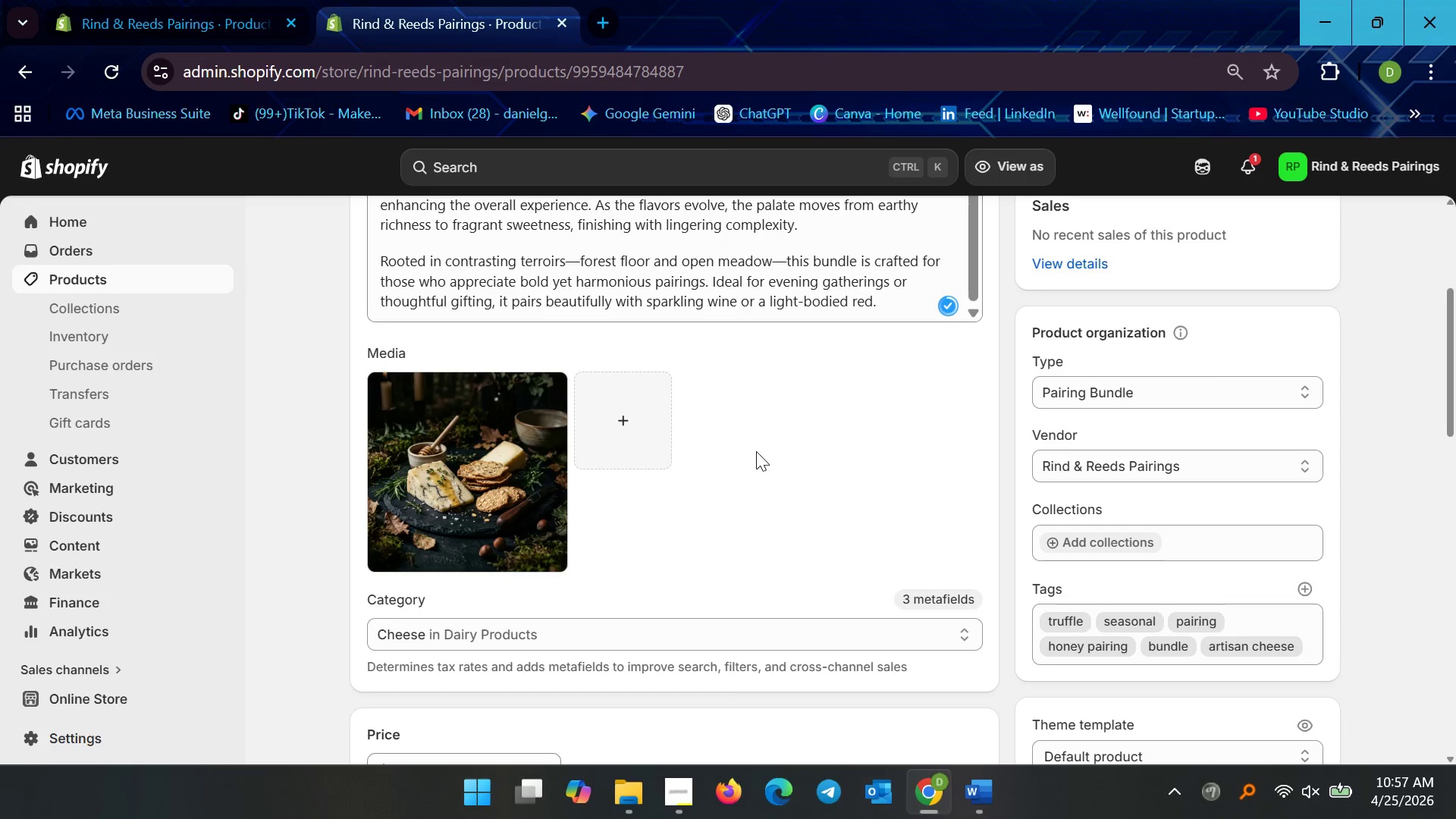 
wait(7.53)
 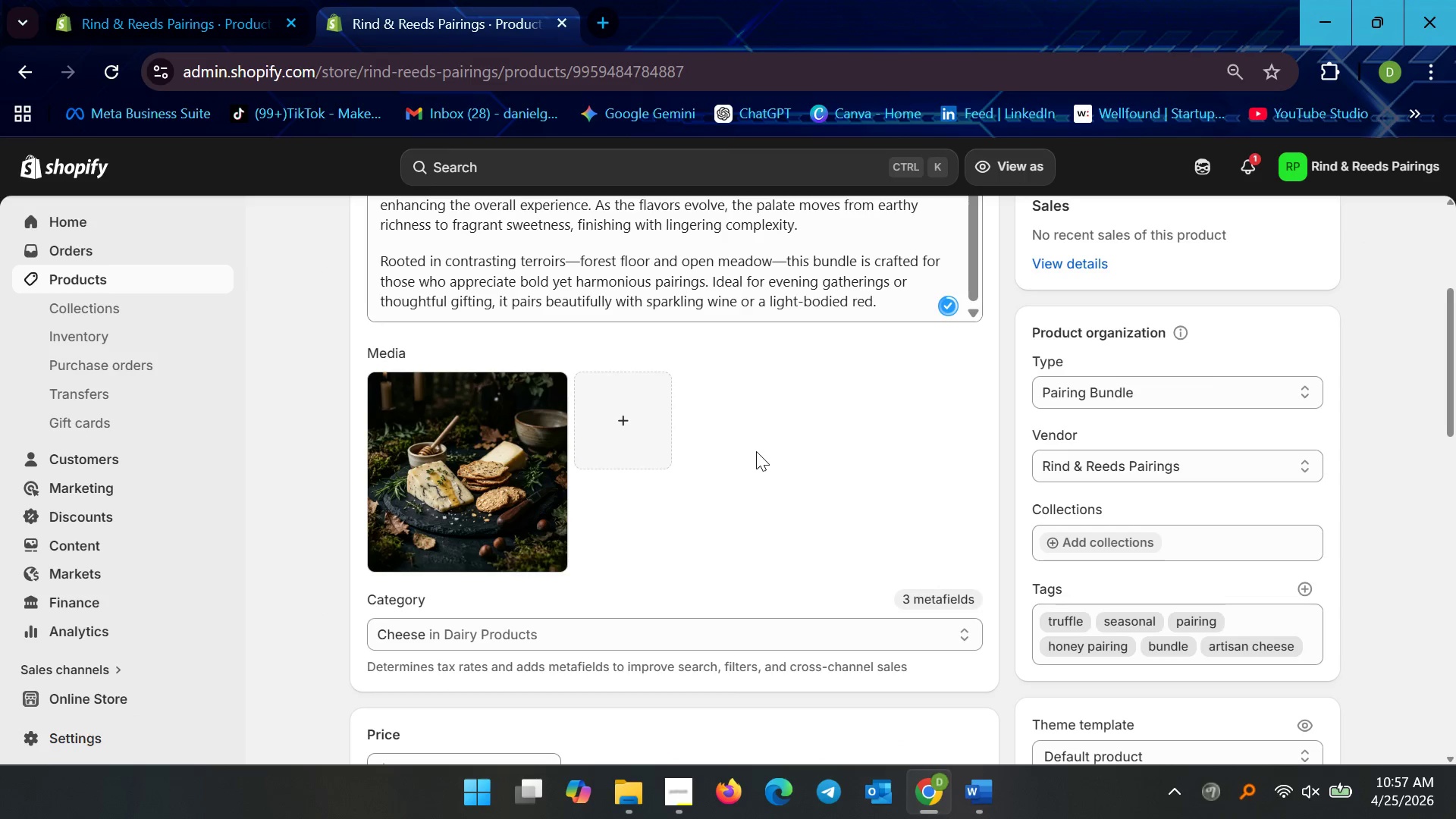 
scroll: coordinate [782, 396], scroll_direction: down, amount: 3.0
 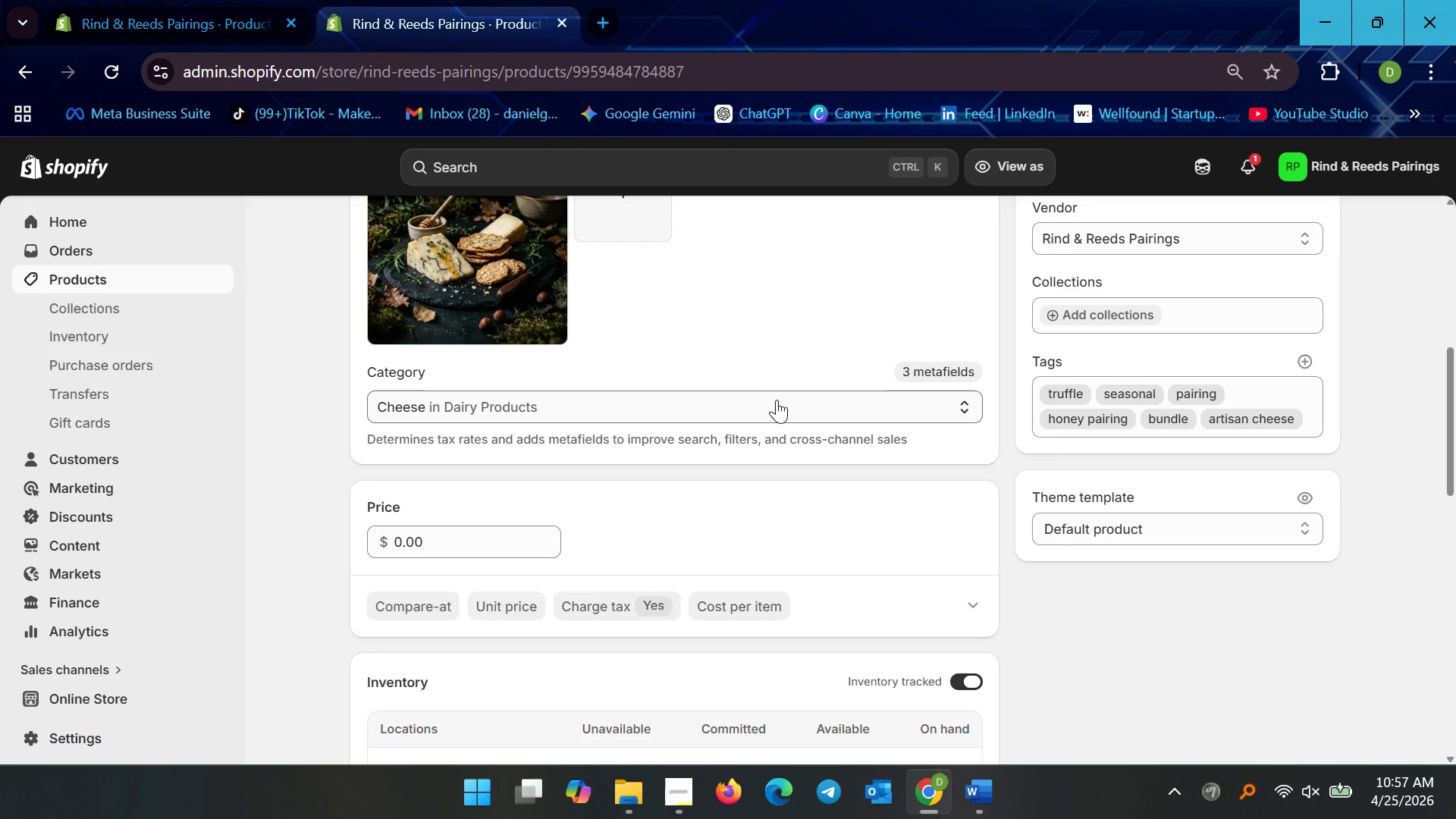 
scroll: coordinate [773, 400], scroll_direction: up, amount: 1.0
 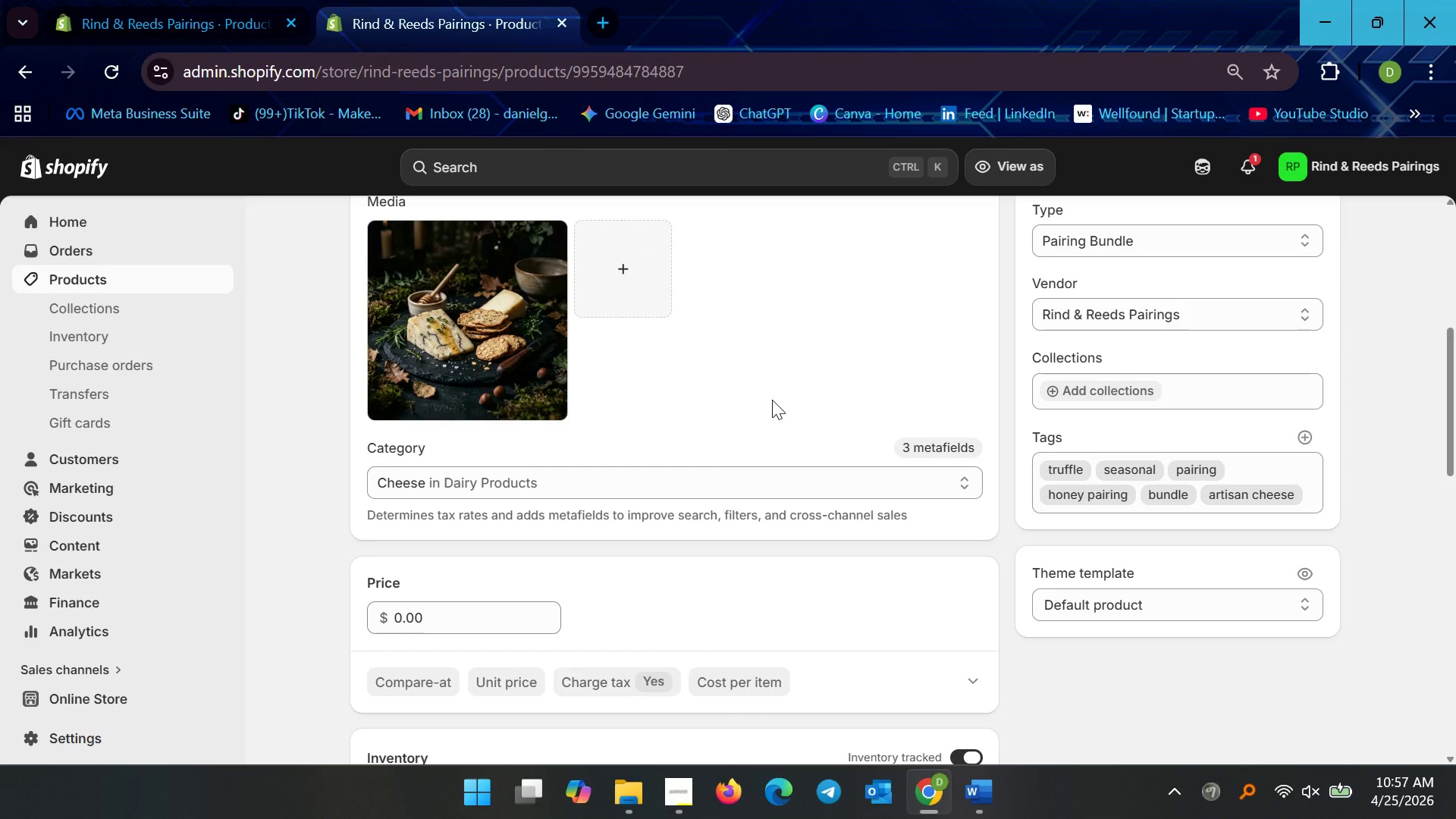 
scroll: coordinate [772, 400], scroll_direction: down, amount: 2.0
 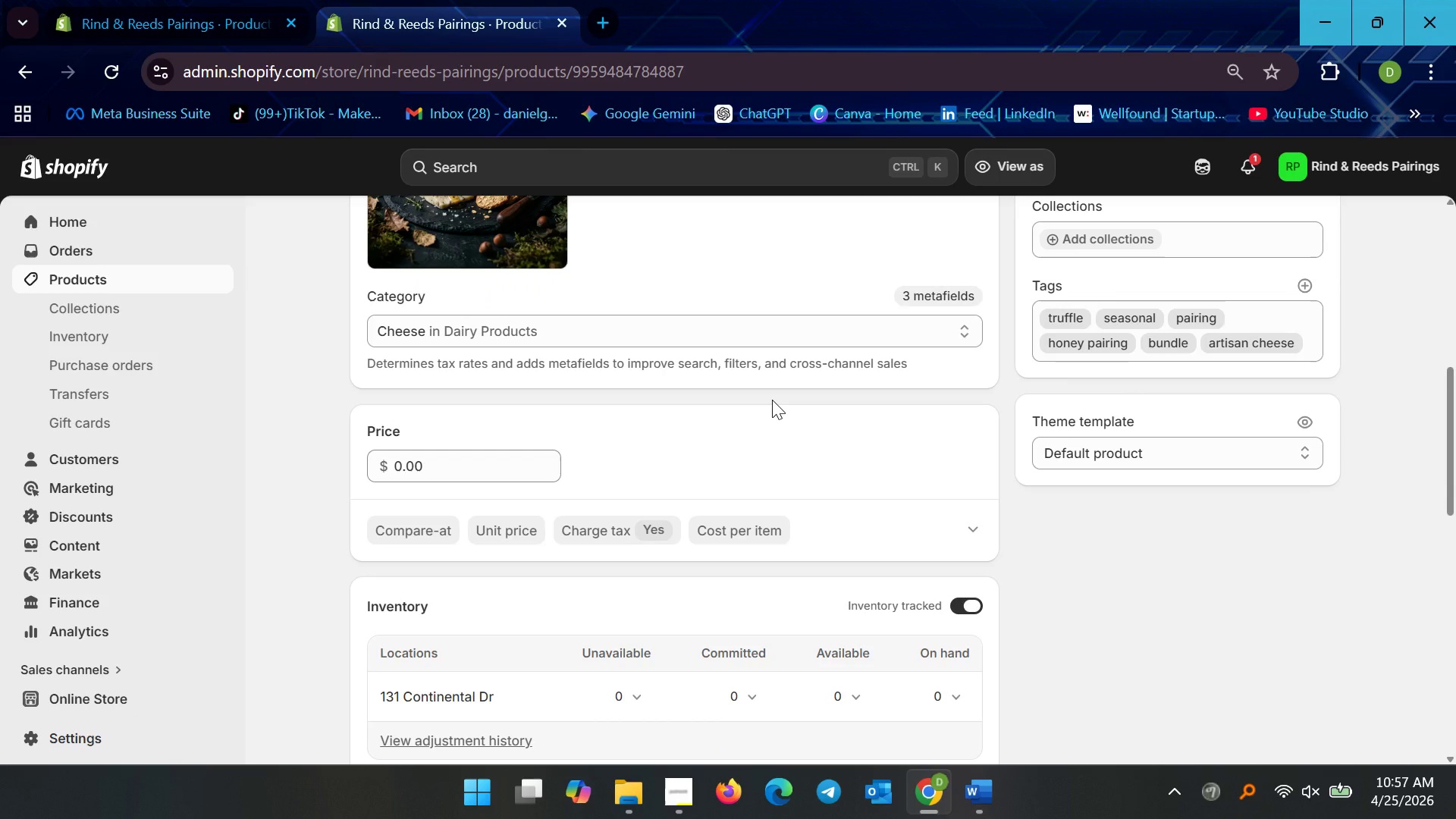 
wait(18.2)
 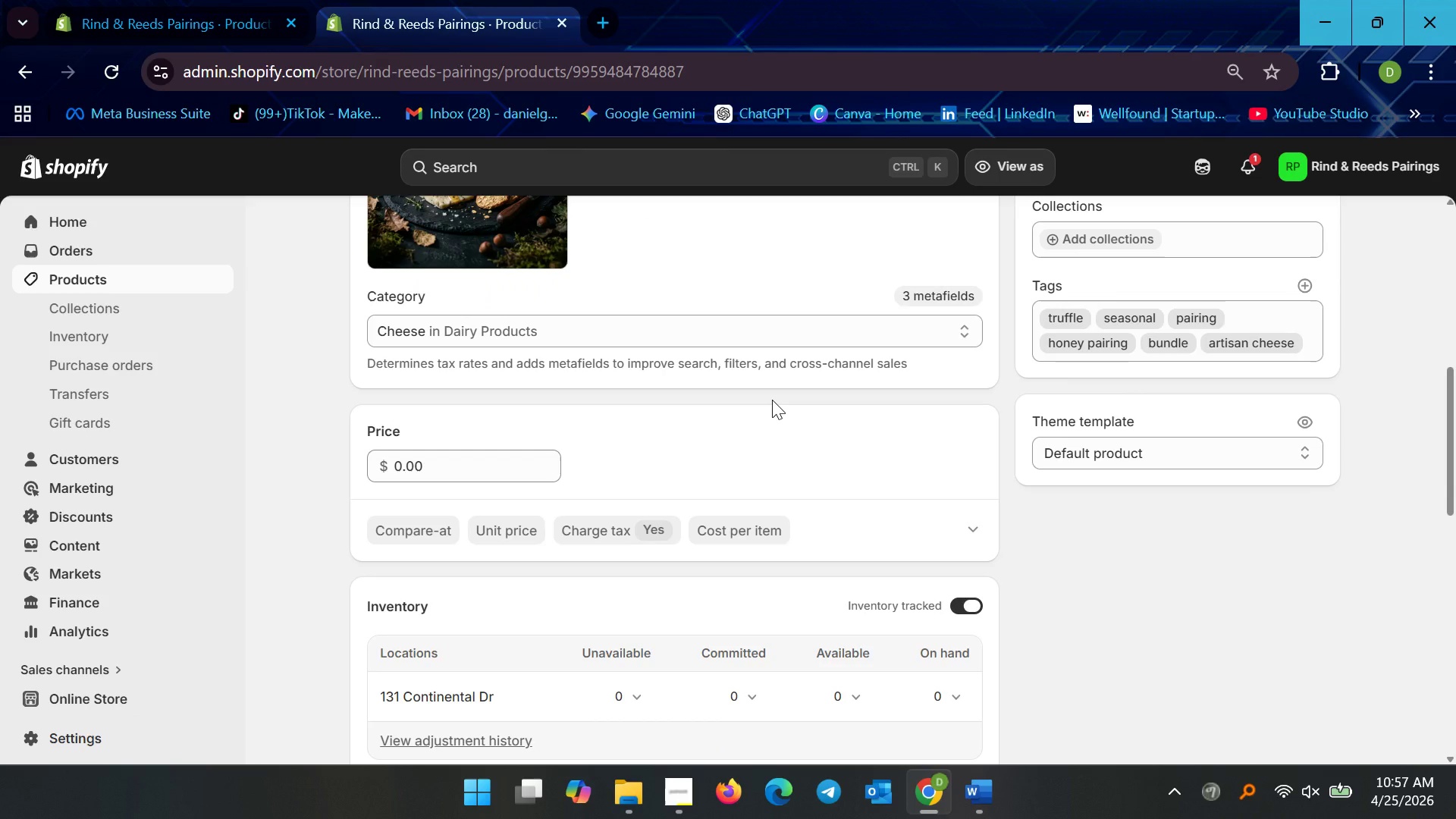 
scroll: coordinate [482, 497], scroll_direction: down, amount: 7.0
 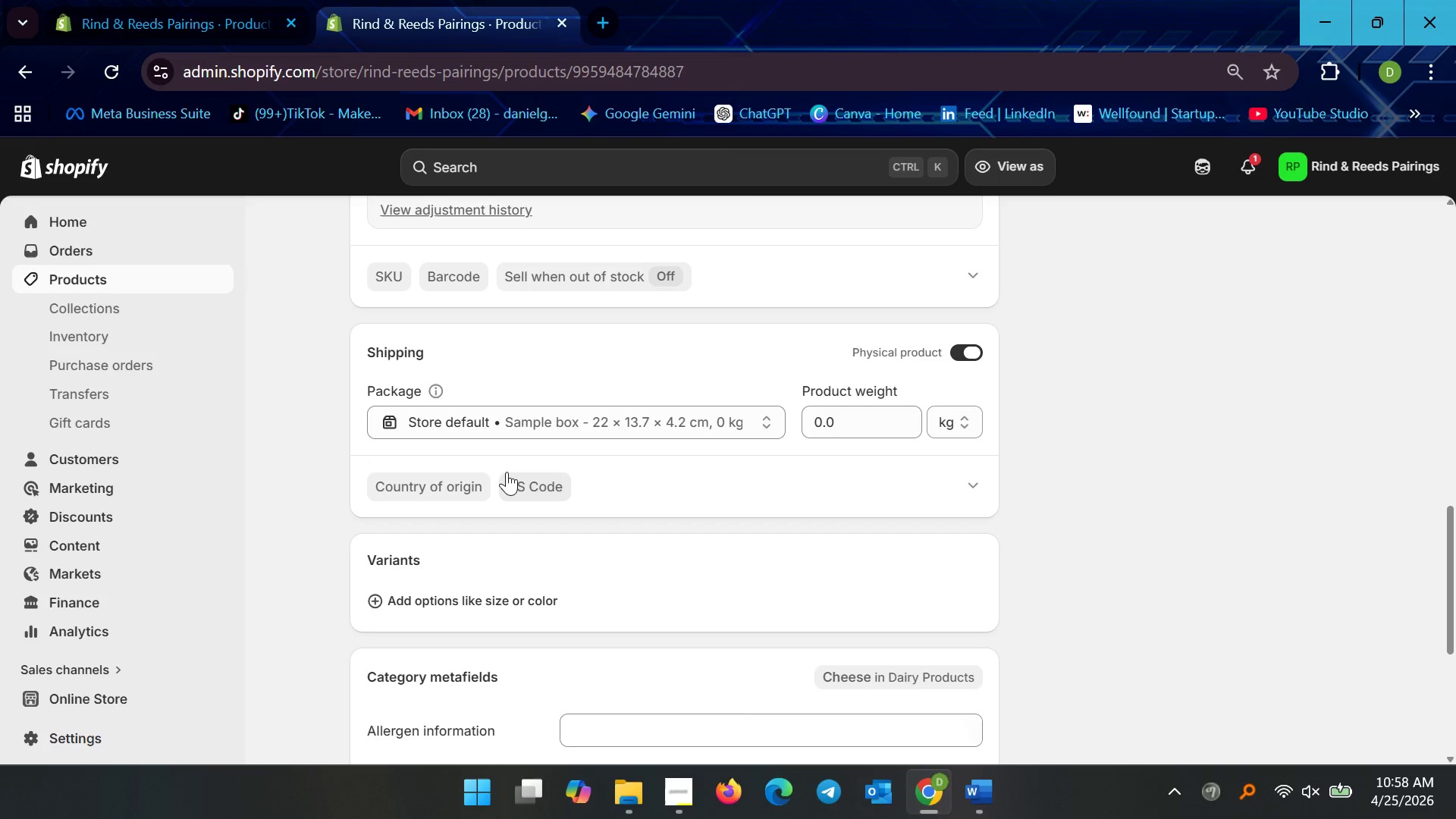 
wait(22.27)
 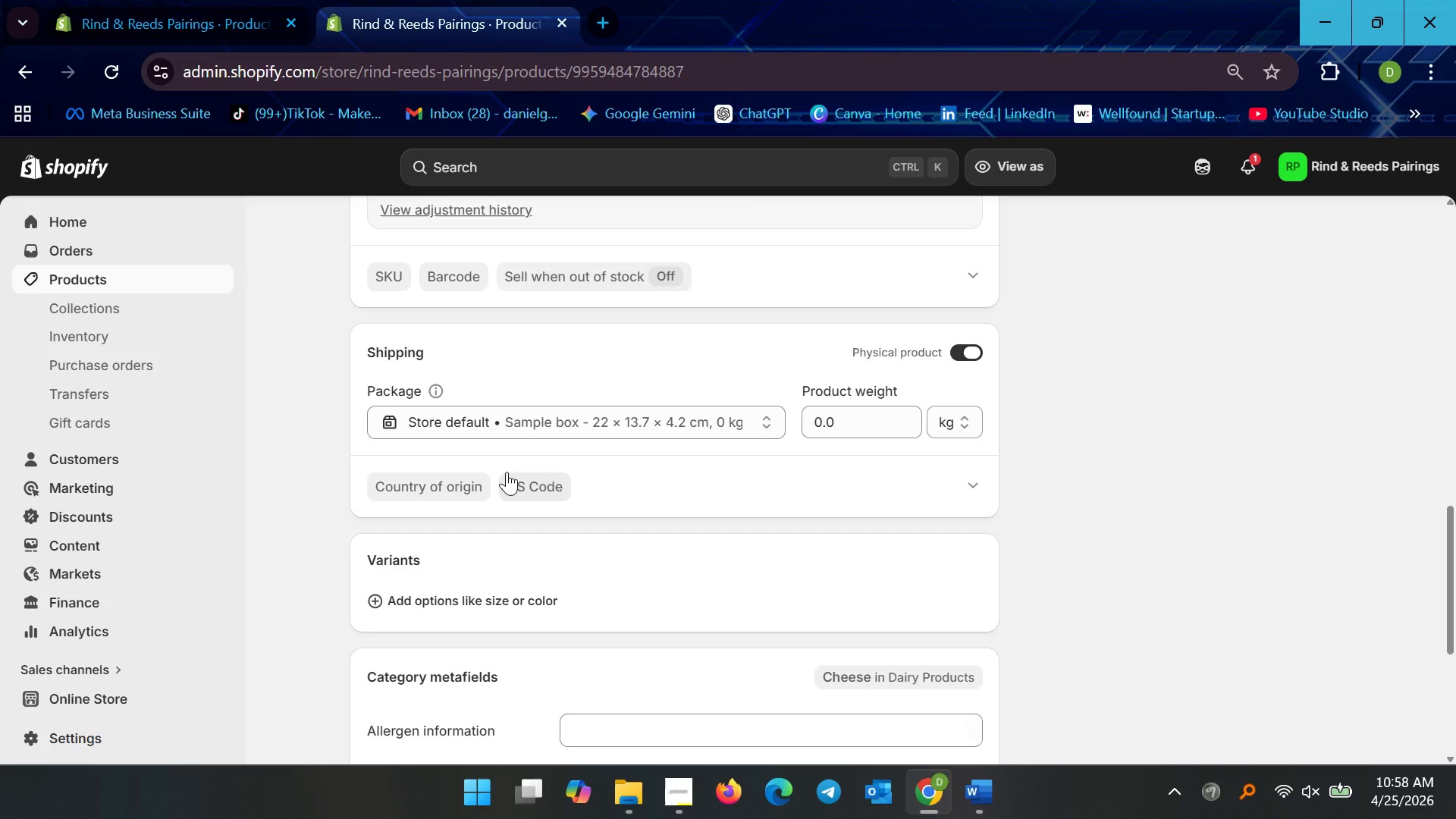 
left_click([174, 284])
 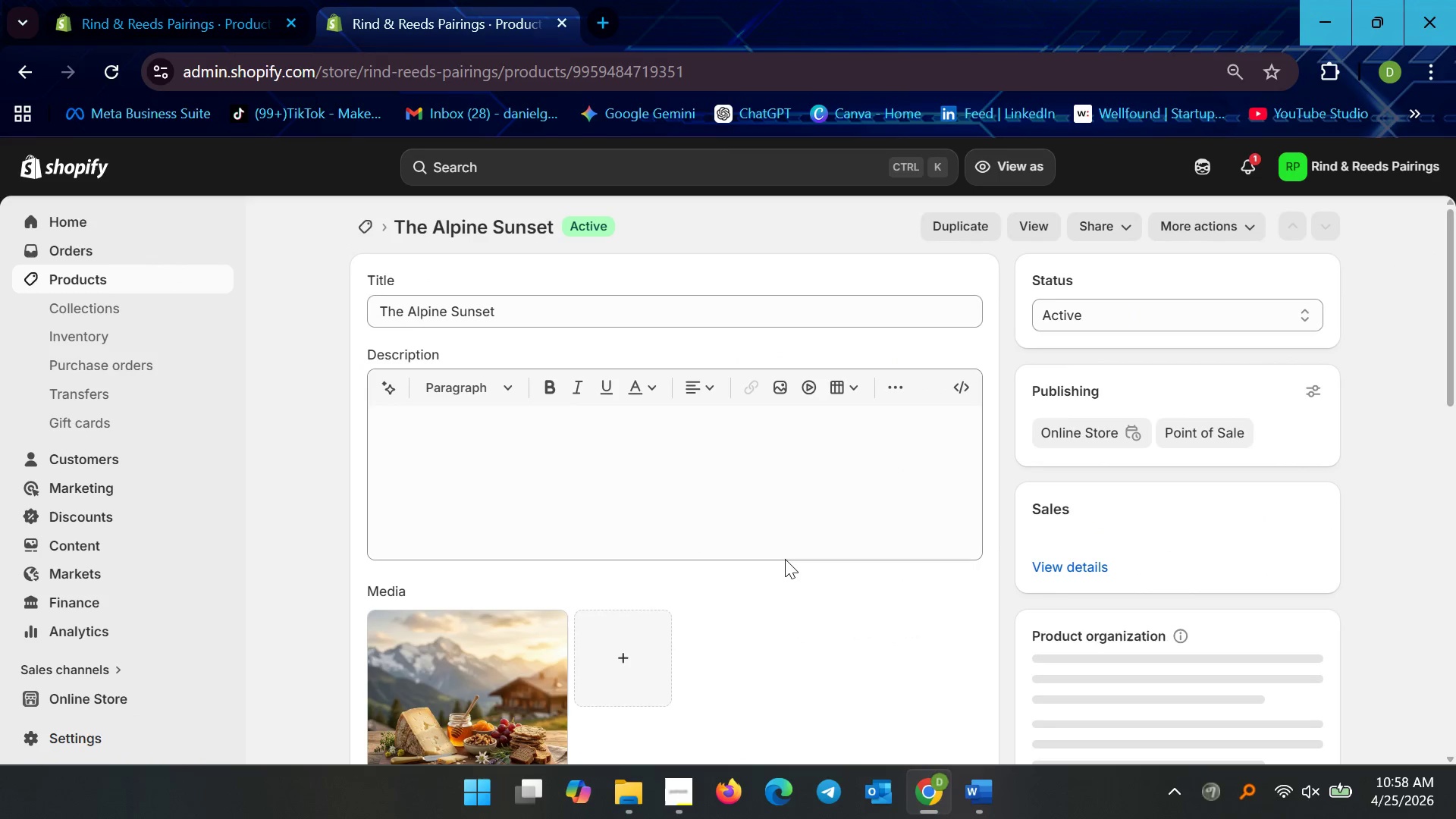 
scroll: coordinate [884, 576], scroll_direction: down, amount: 22.0
 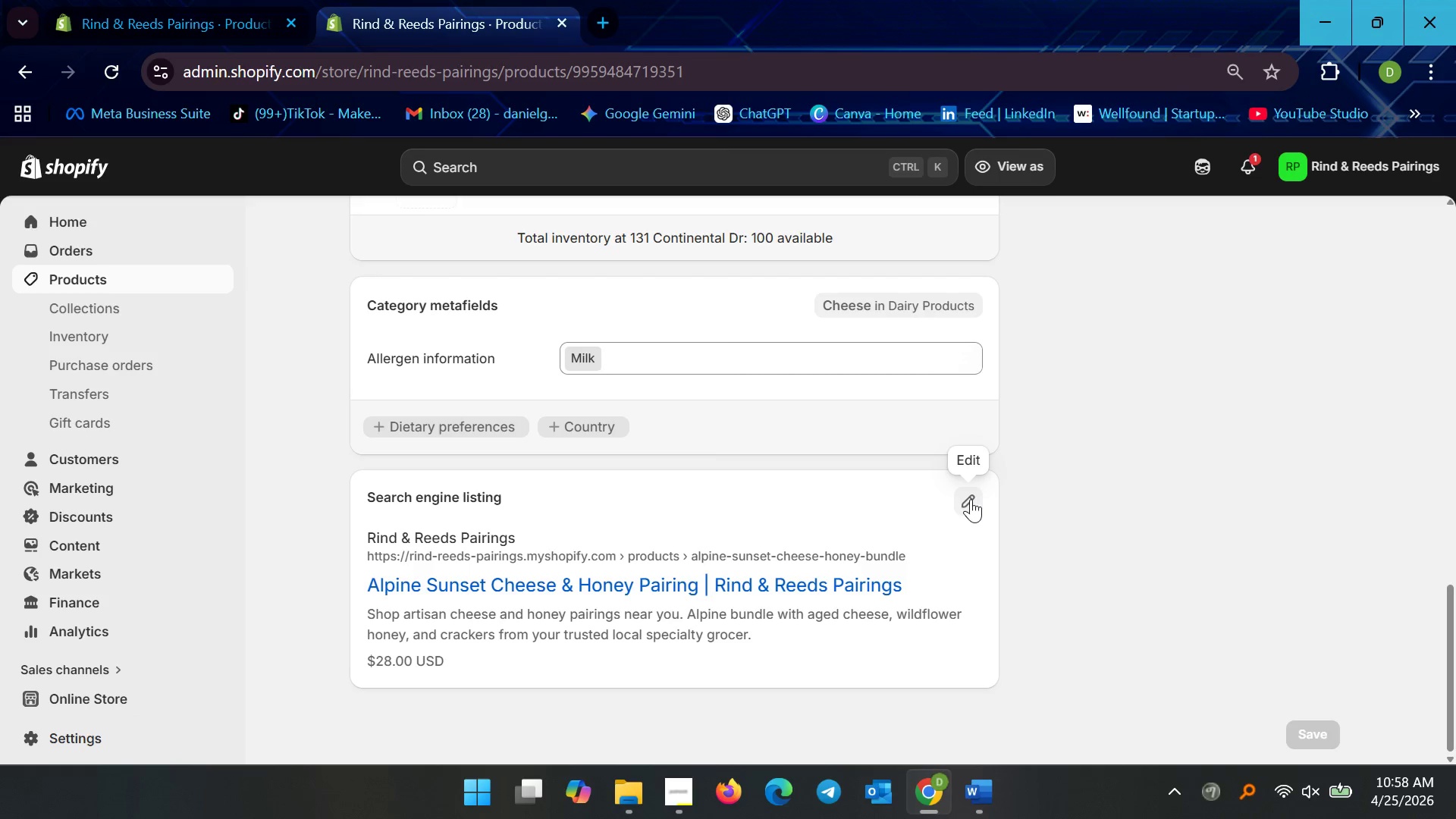 
left_click([971, 499])
 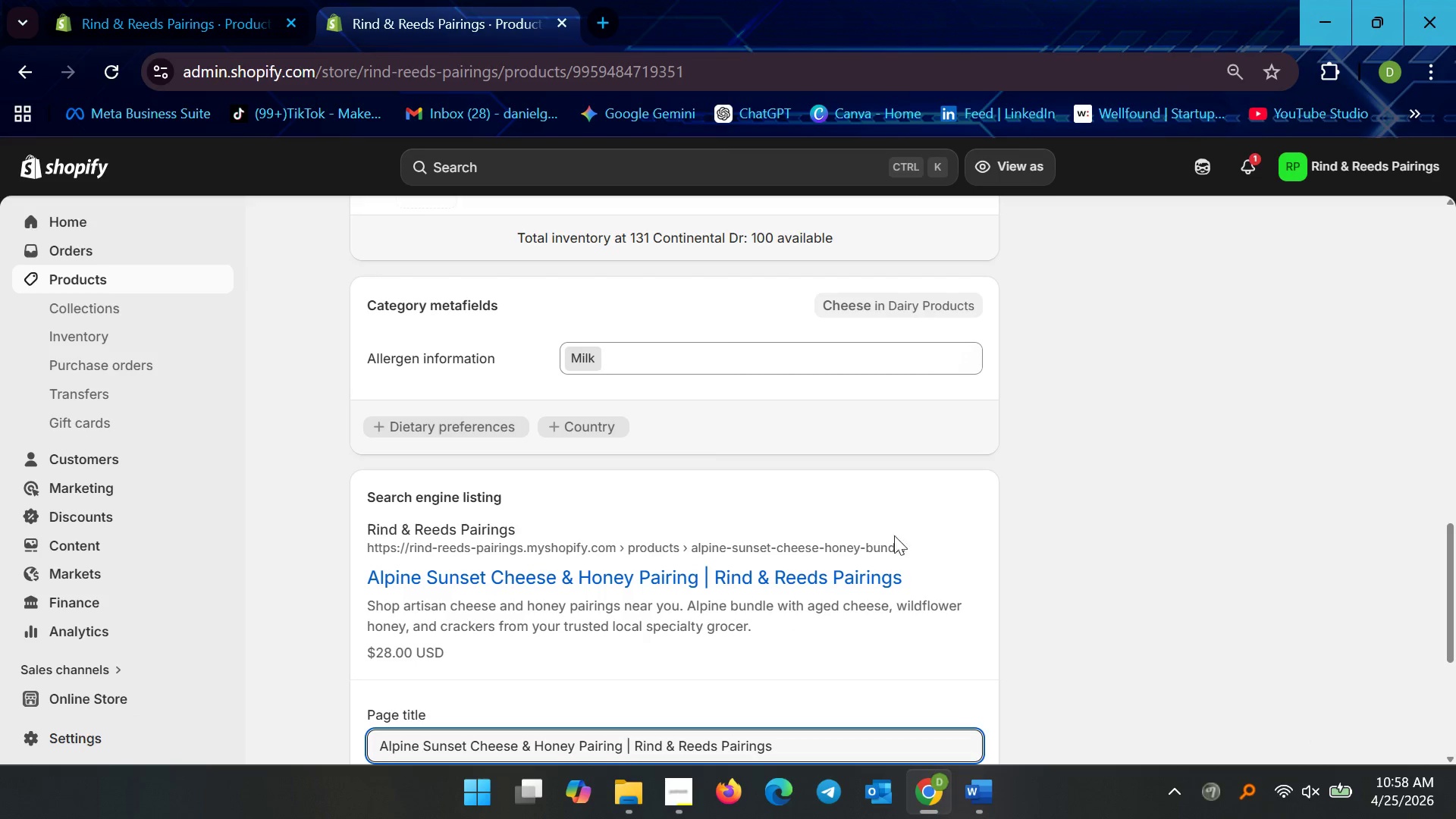 
scroll: coordinate [861, 566], scroll_direction: down, amount: 7.0
 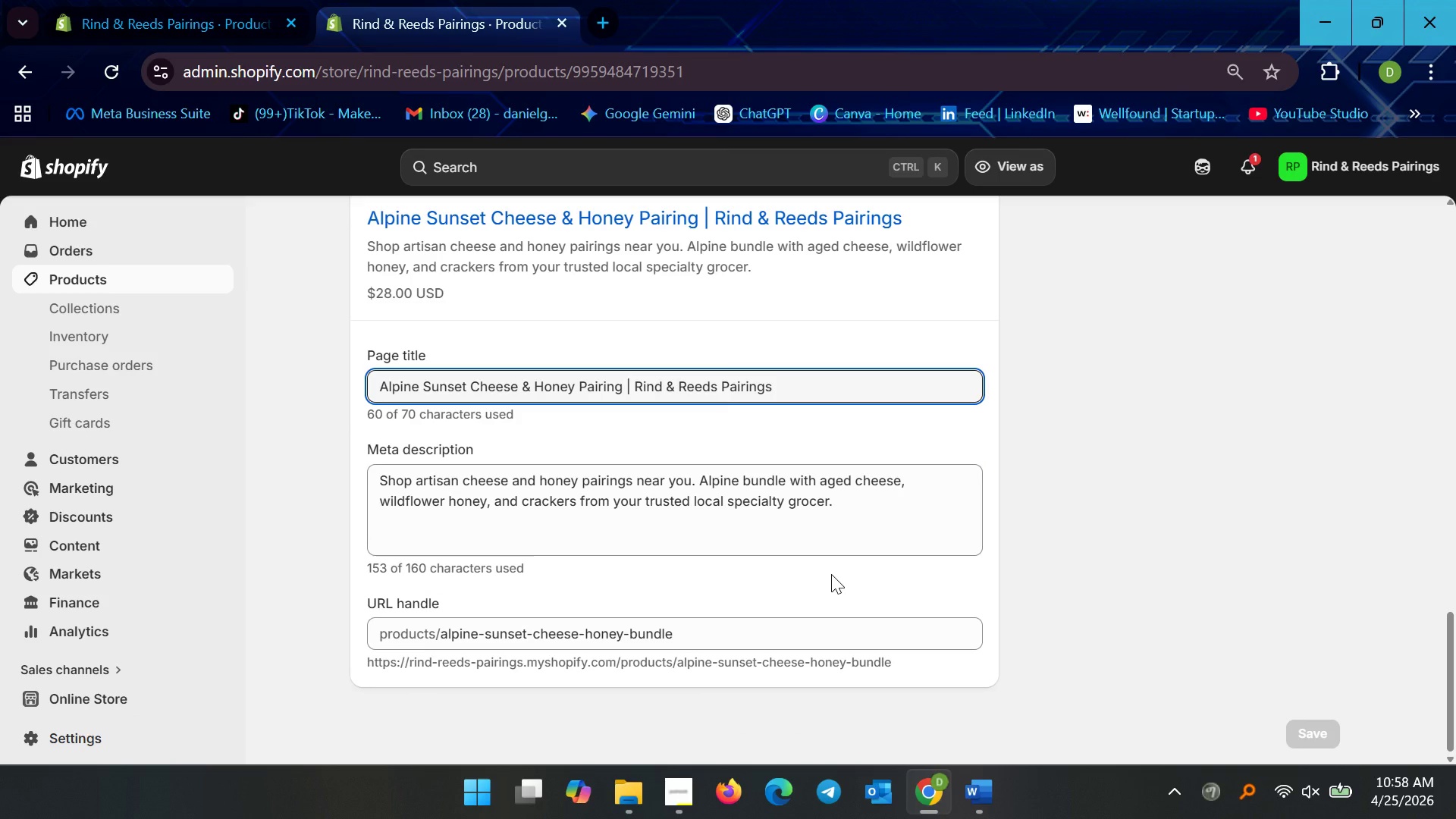 
scroll: coordinate [382, 447], scroll_direction: up, amount: 10.0
 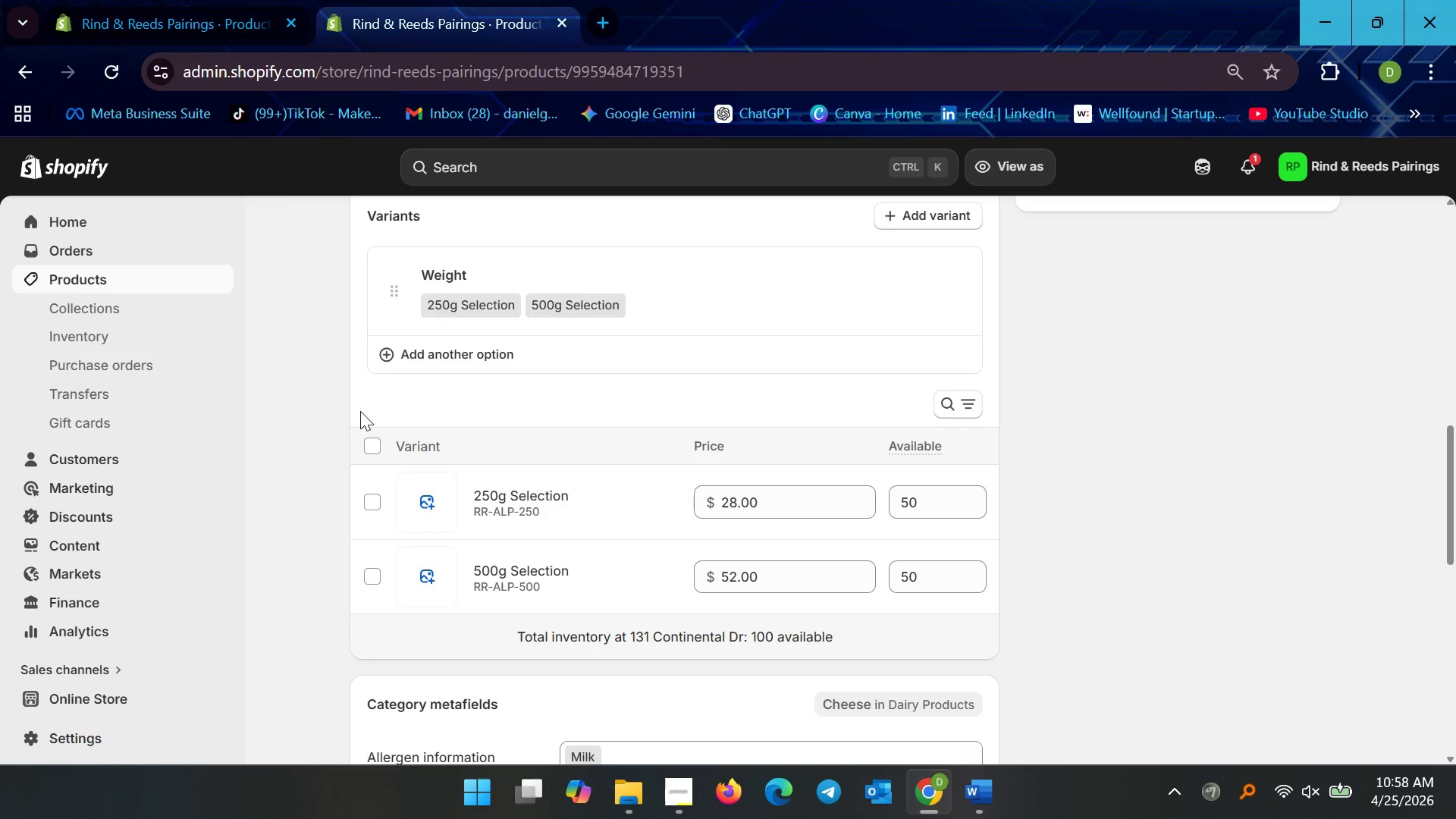 
scroll: coordinate [497, 605], scroll_direction: down, amount: 1.0
 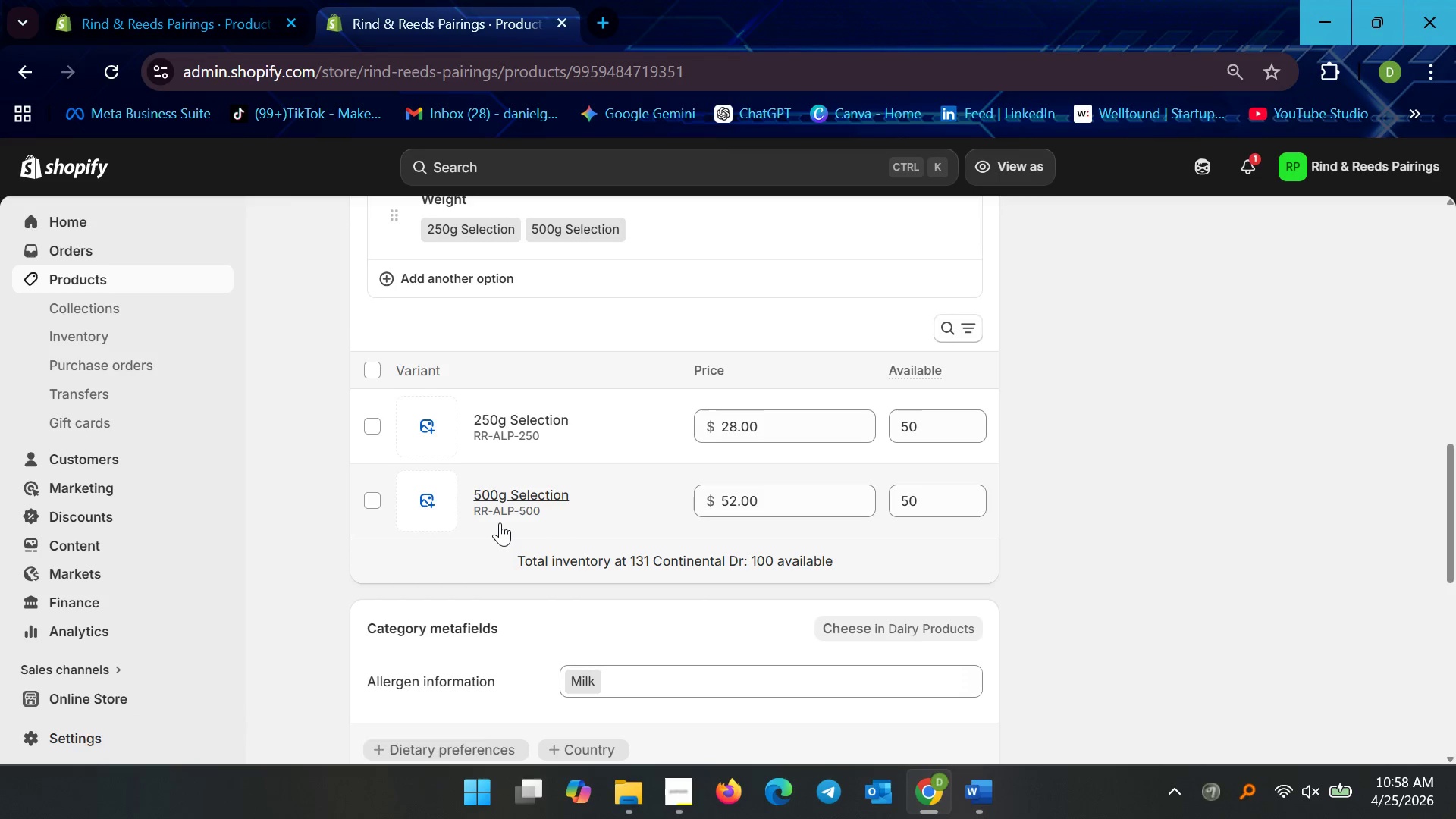 
left_click([500, 520])
 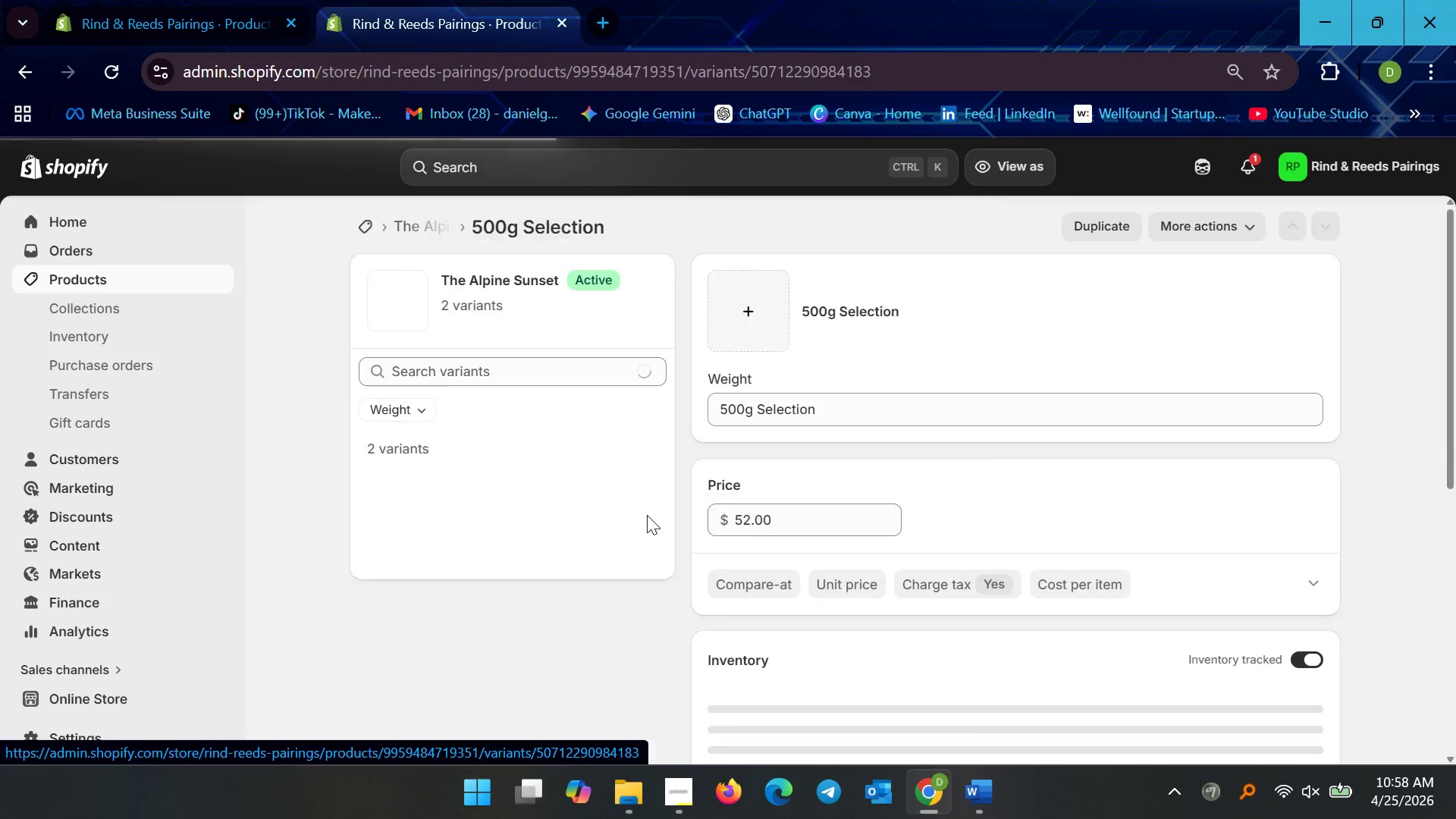 
scroll: coordinate [977, 629], scroll_direction: down, amount: 11.0
 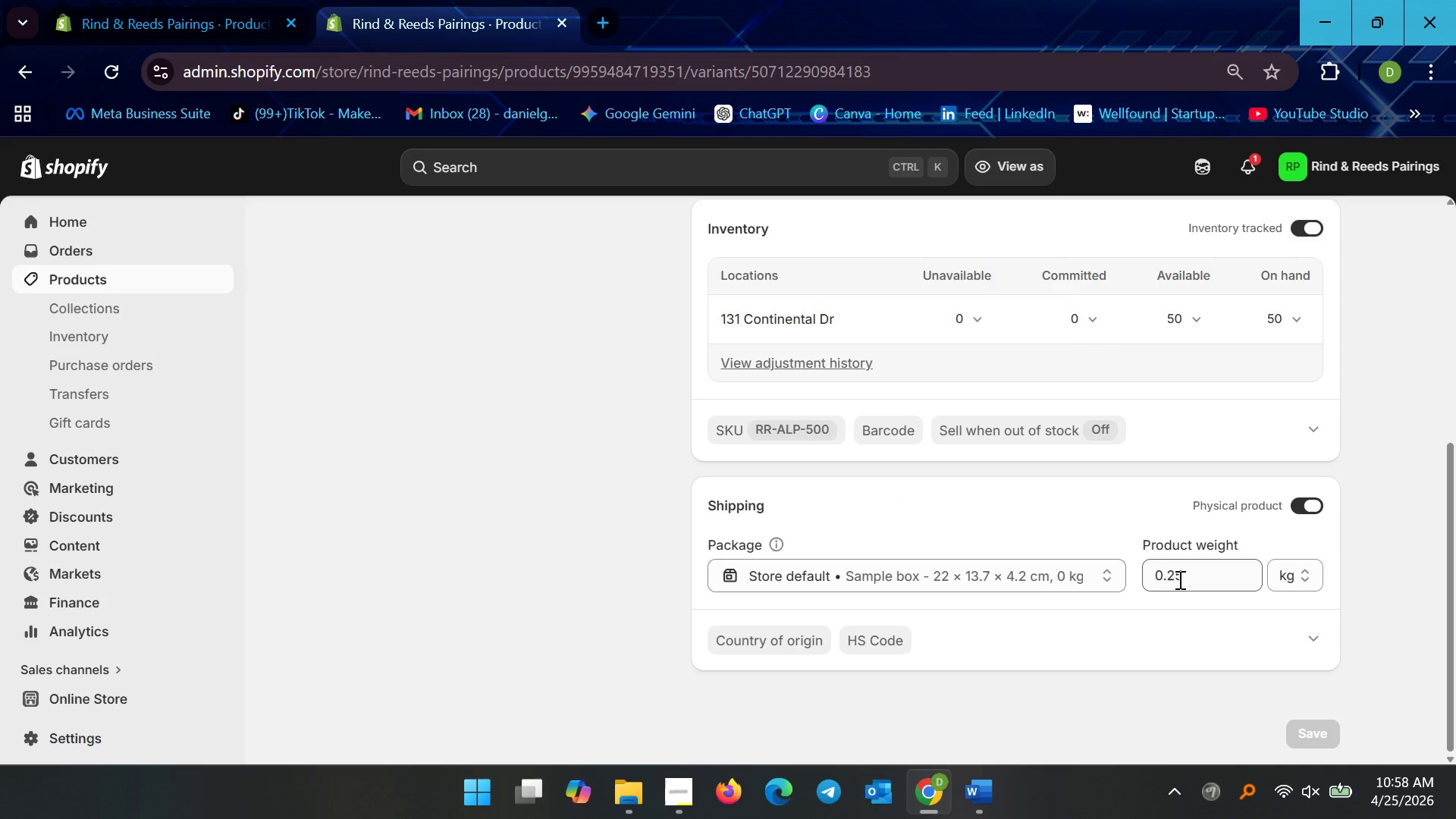 
left_click_drag(start_coordinate=[1179, 578], to_coordinate=[1149, 578])
 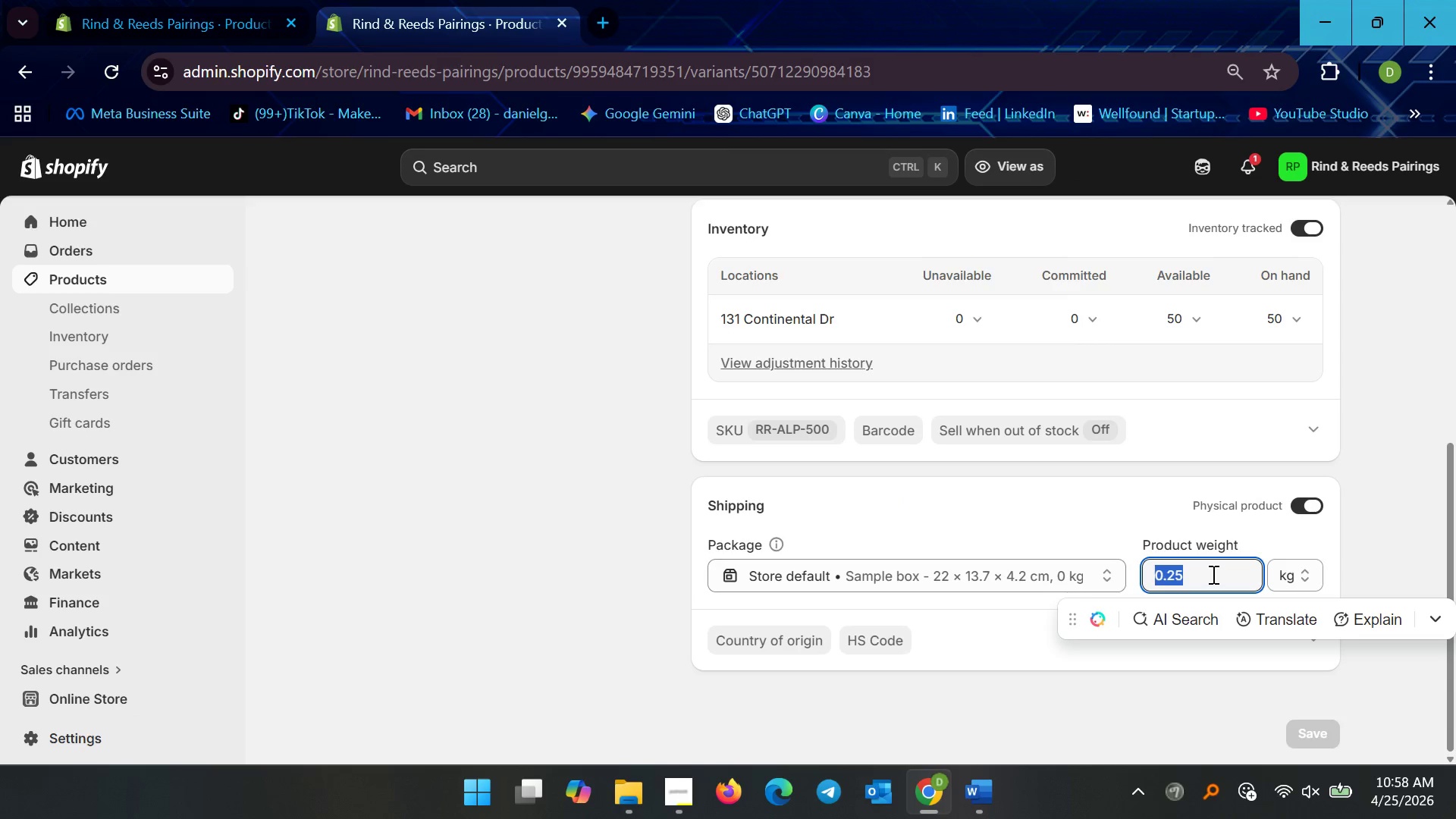 
left_click([1212, 574])
 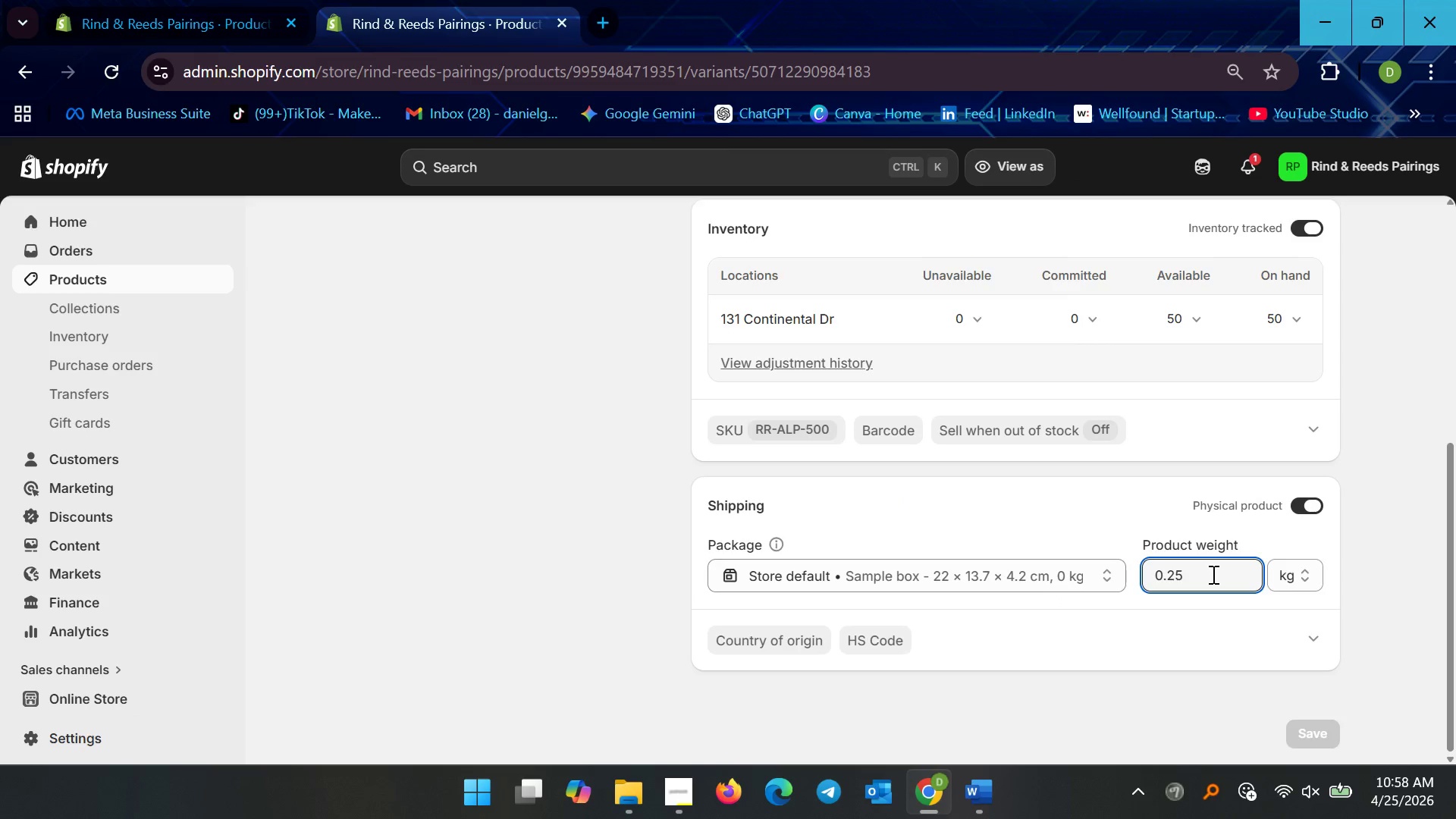 
key(Backspace)
 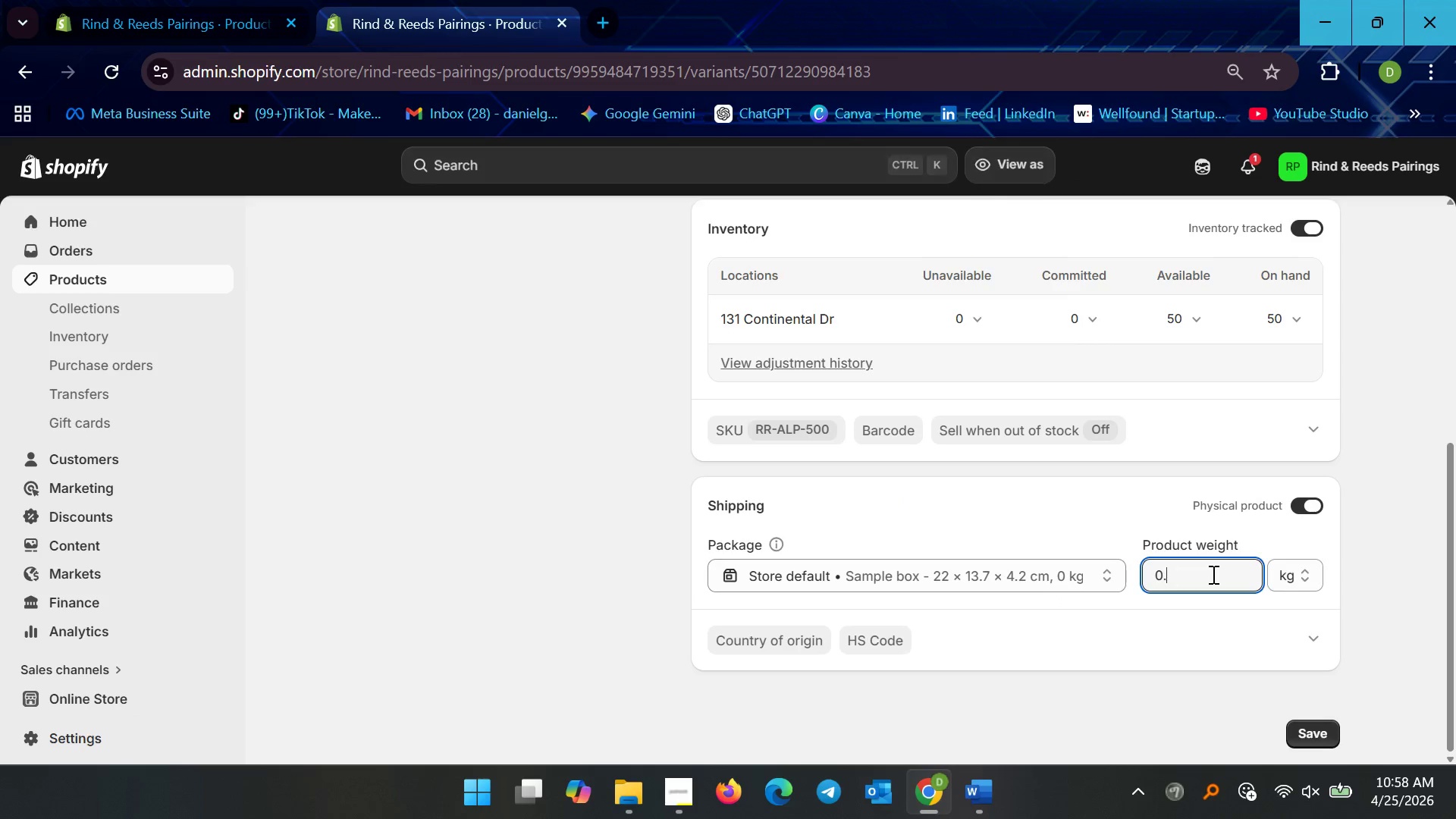 
key(Backspace)
 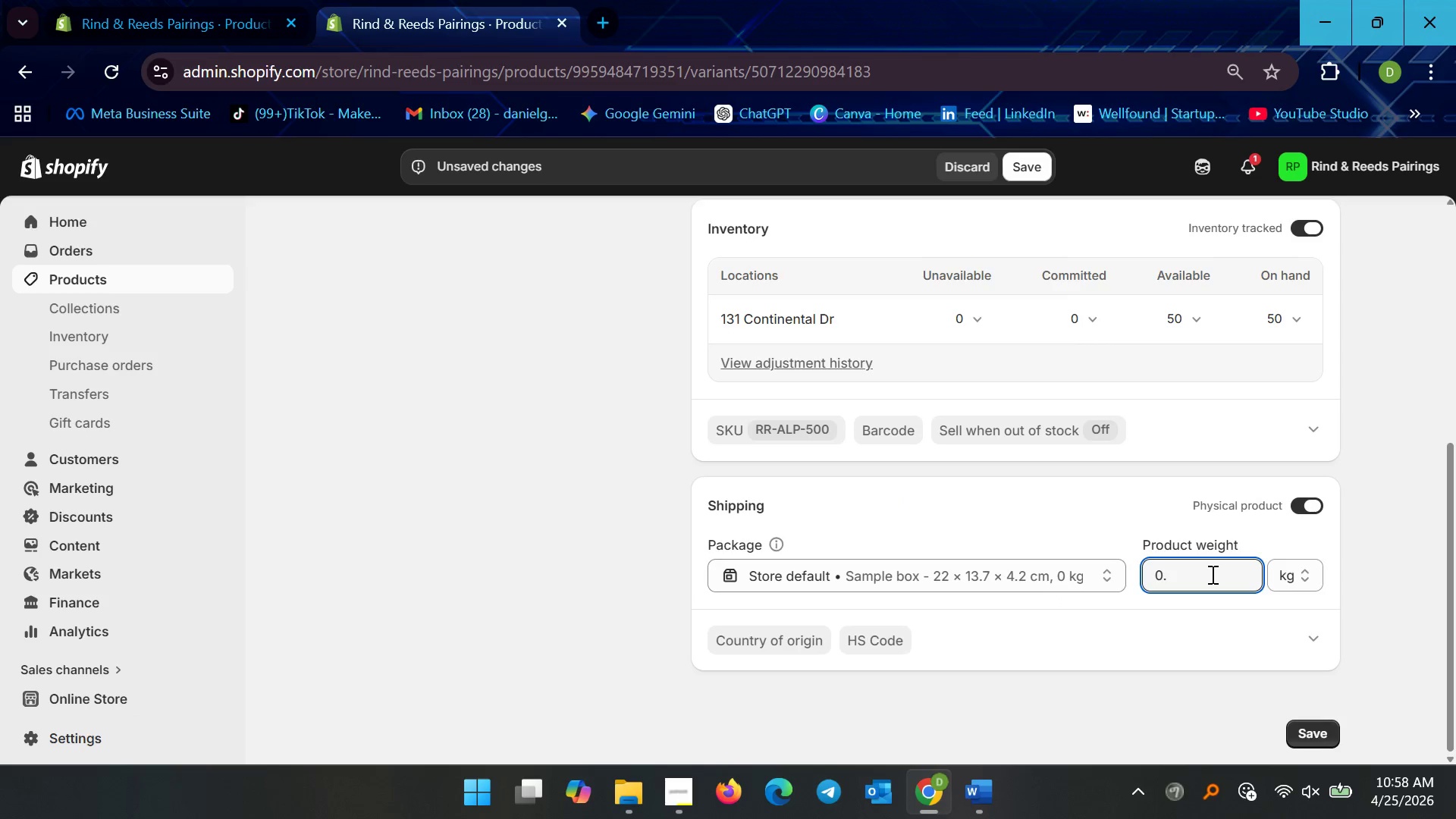 
key(5)
 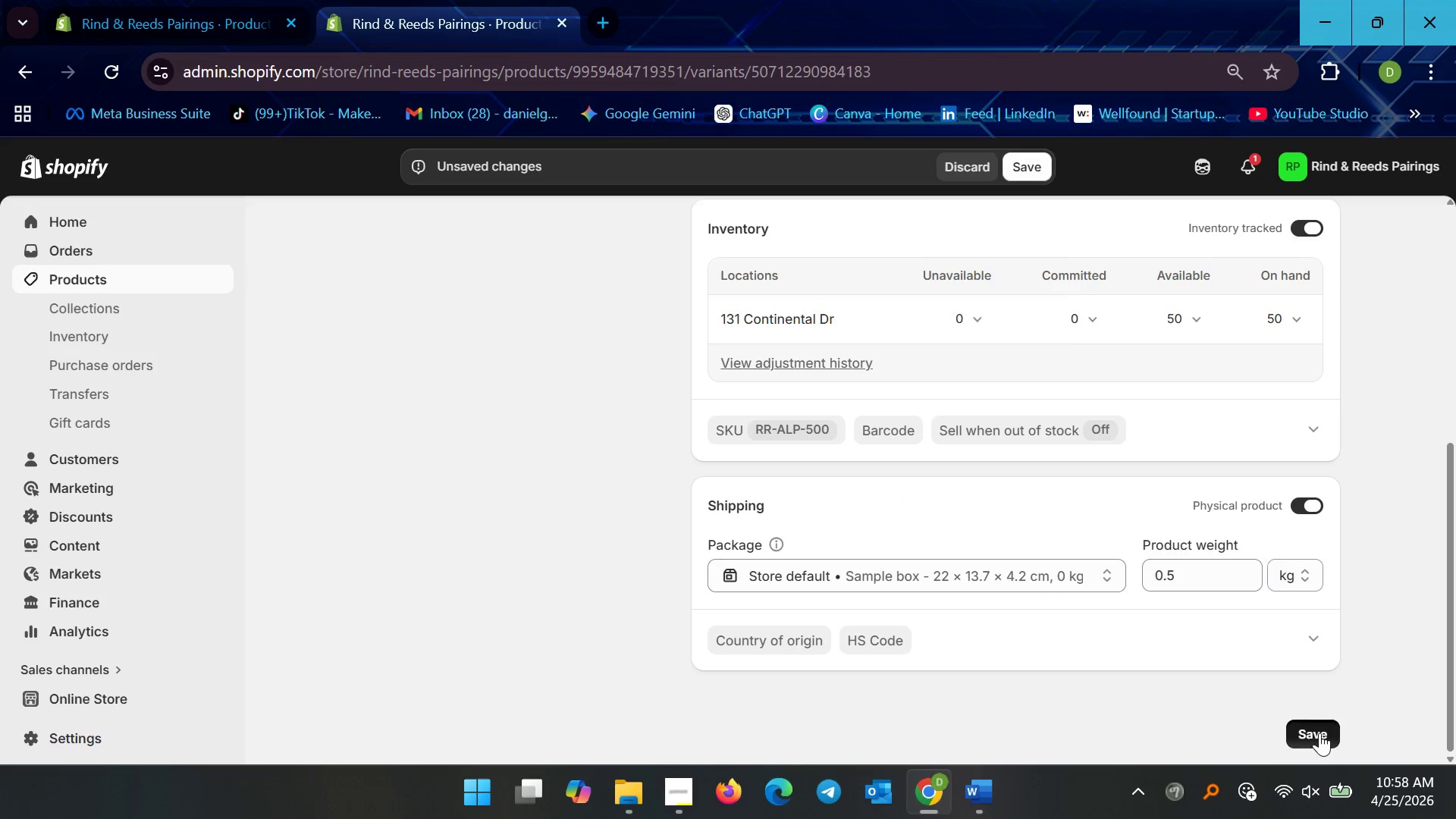 
scroll: coordinate [758, 571], scroll_direction: up, amount: 5.0
 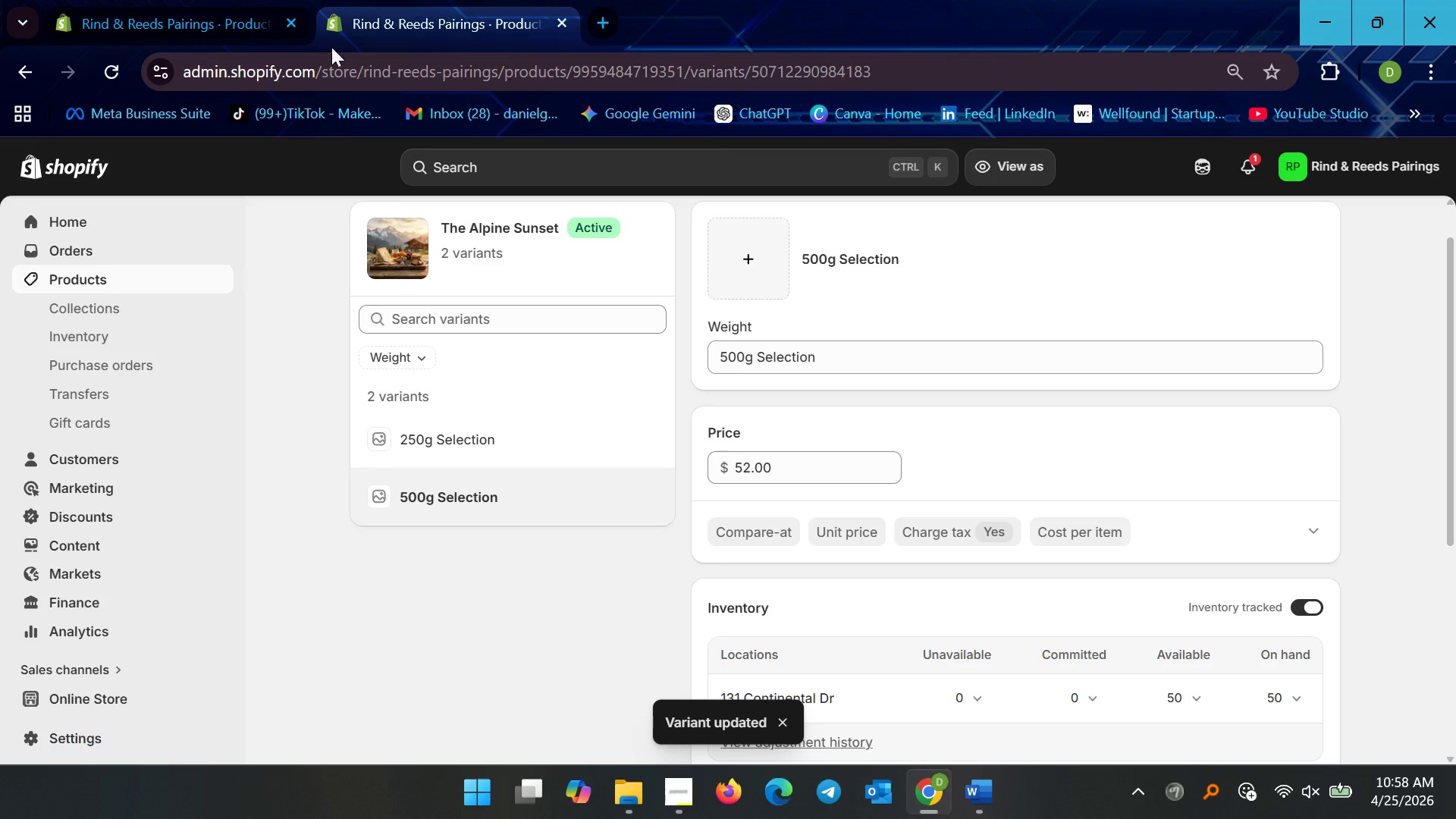 
left_click([175, 285])
 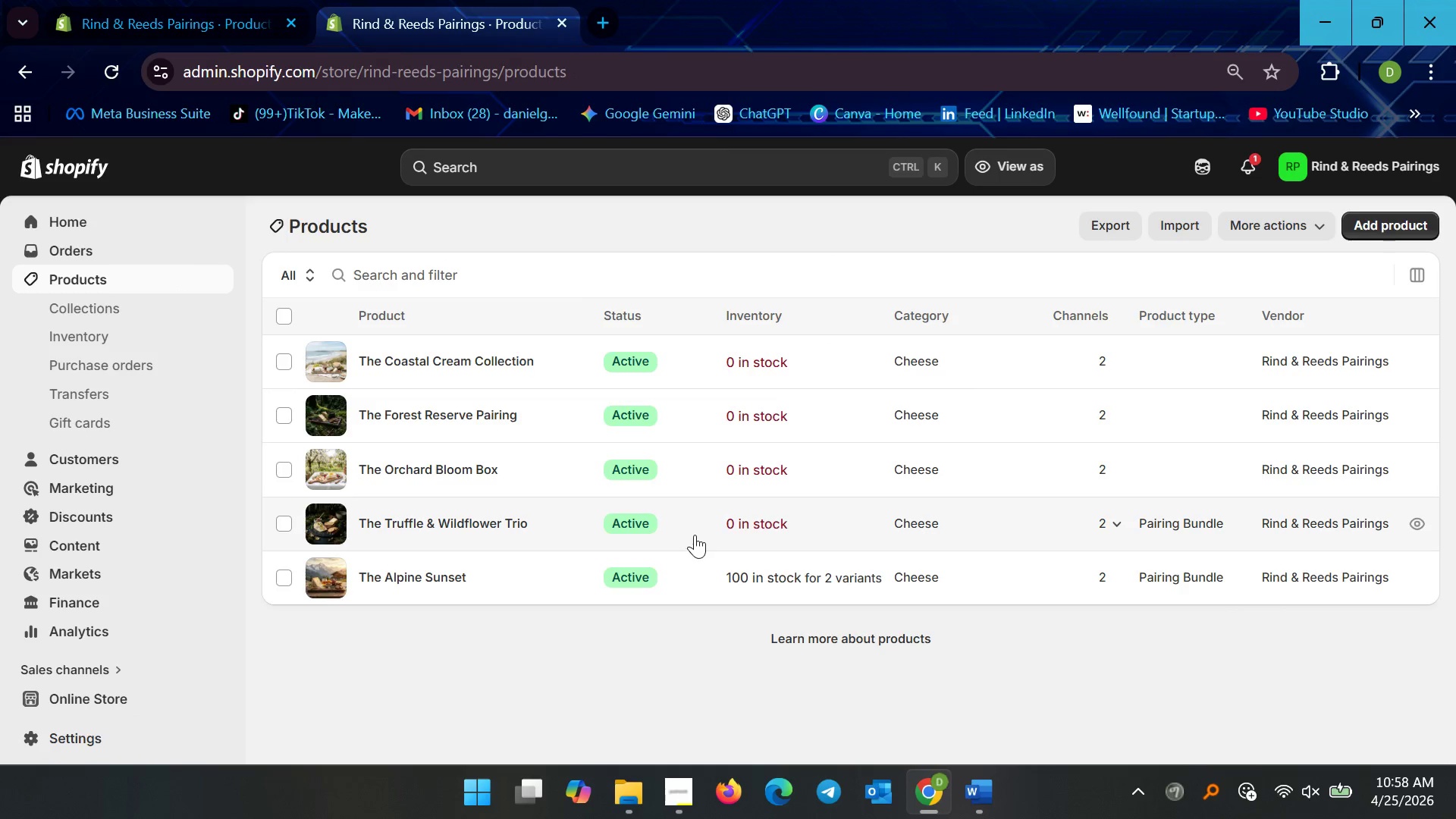 
left_click([648, 522])
 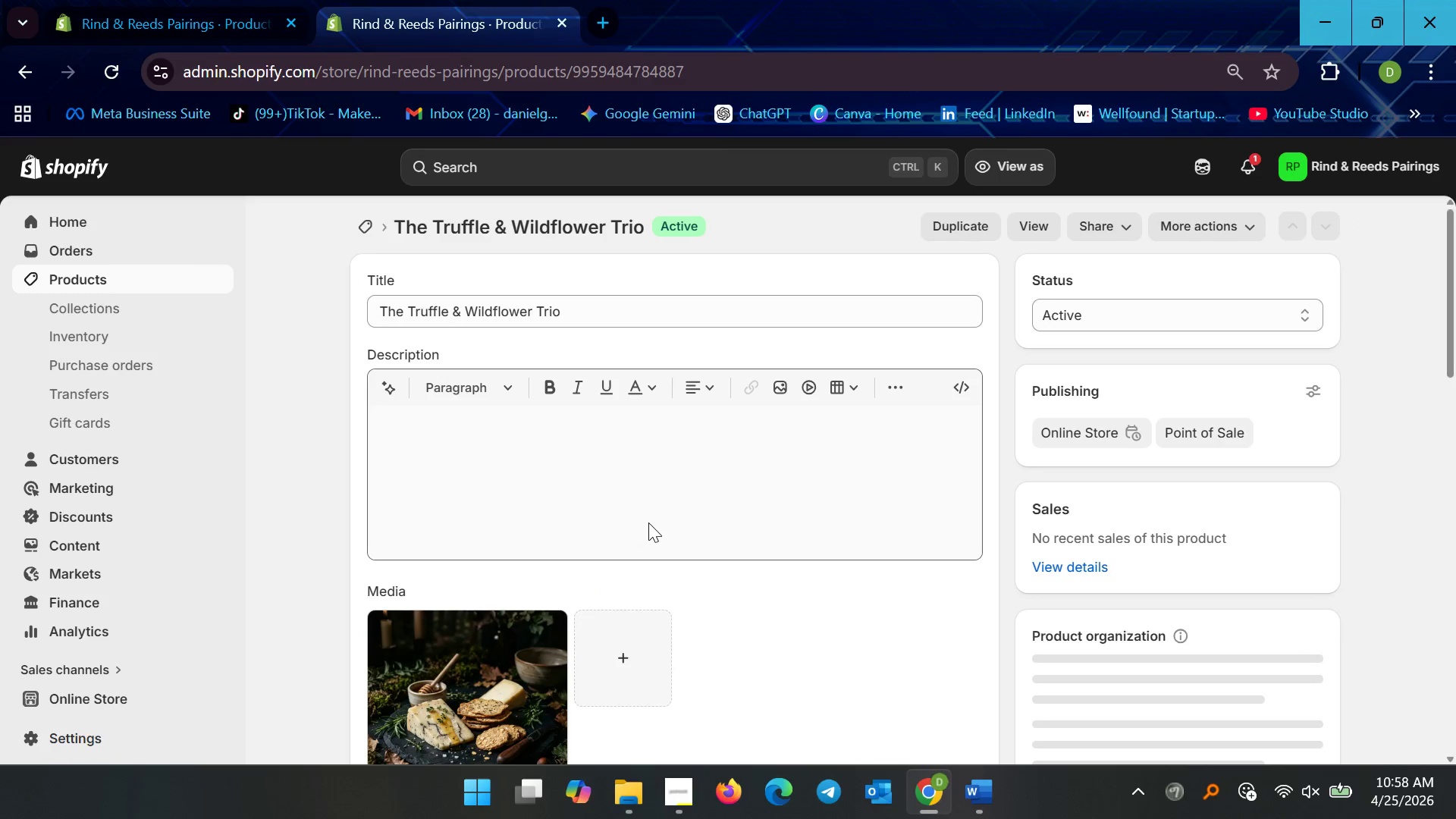 
scroll: coordinate [435, 643], scroll_direction: down, amount: 18.0
 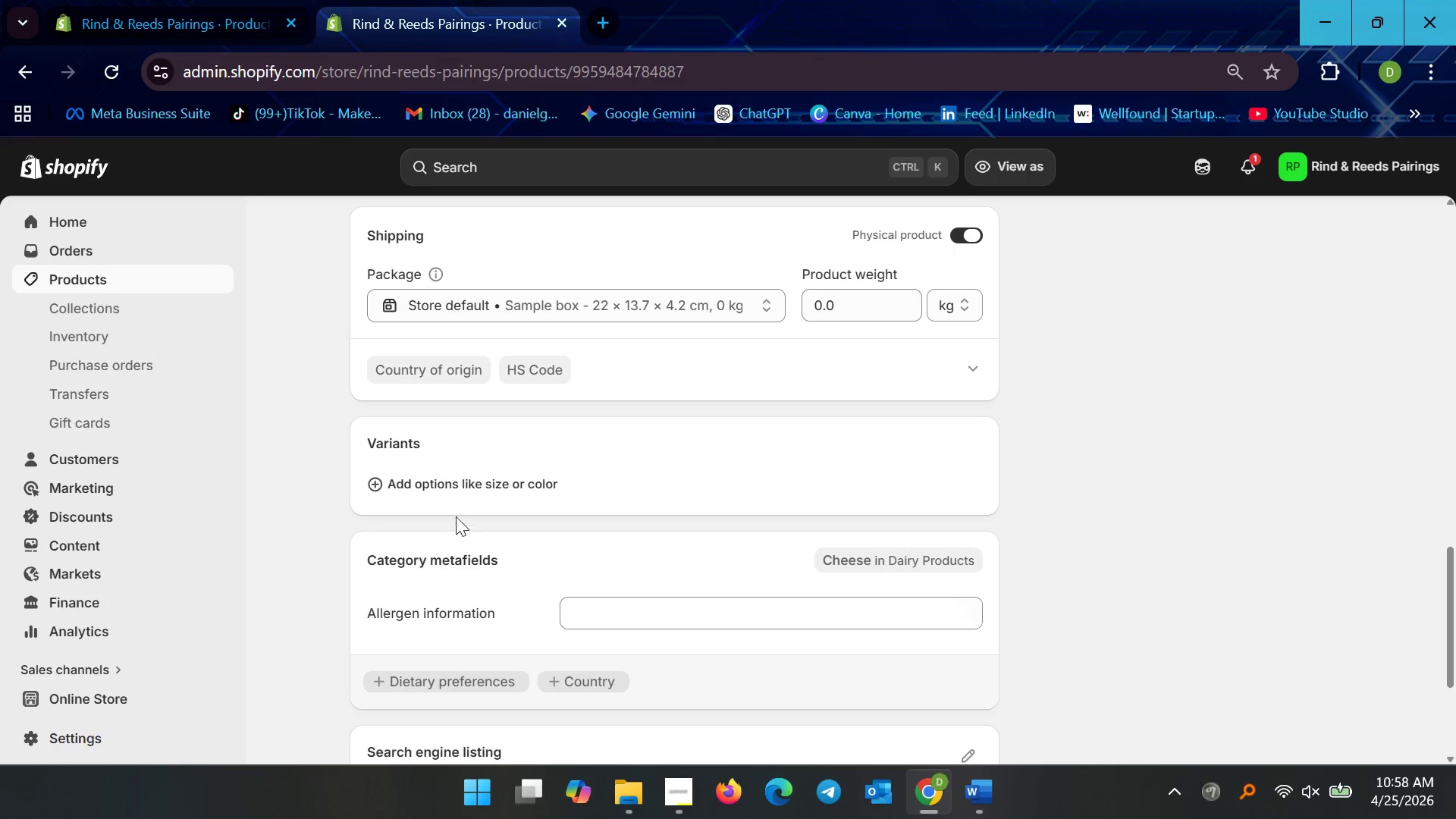 
left_click([473, 491])
 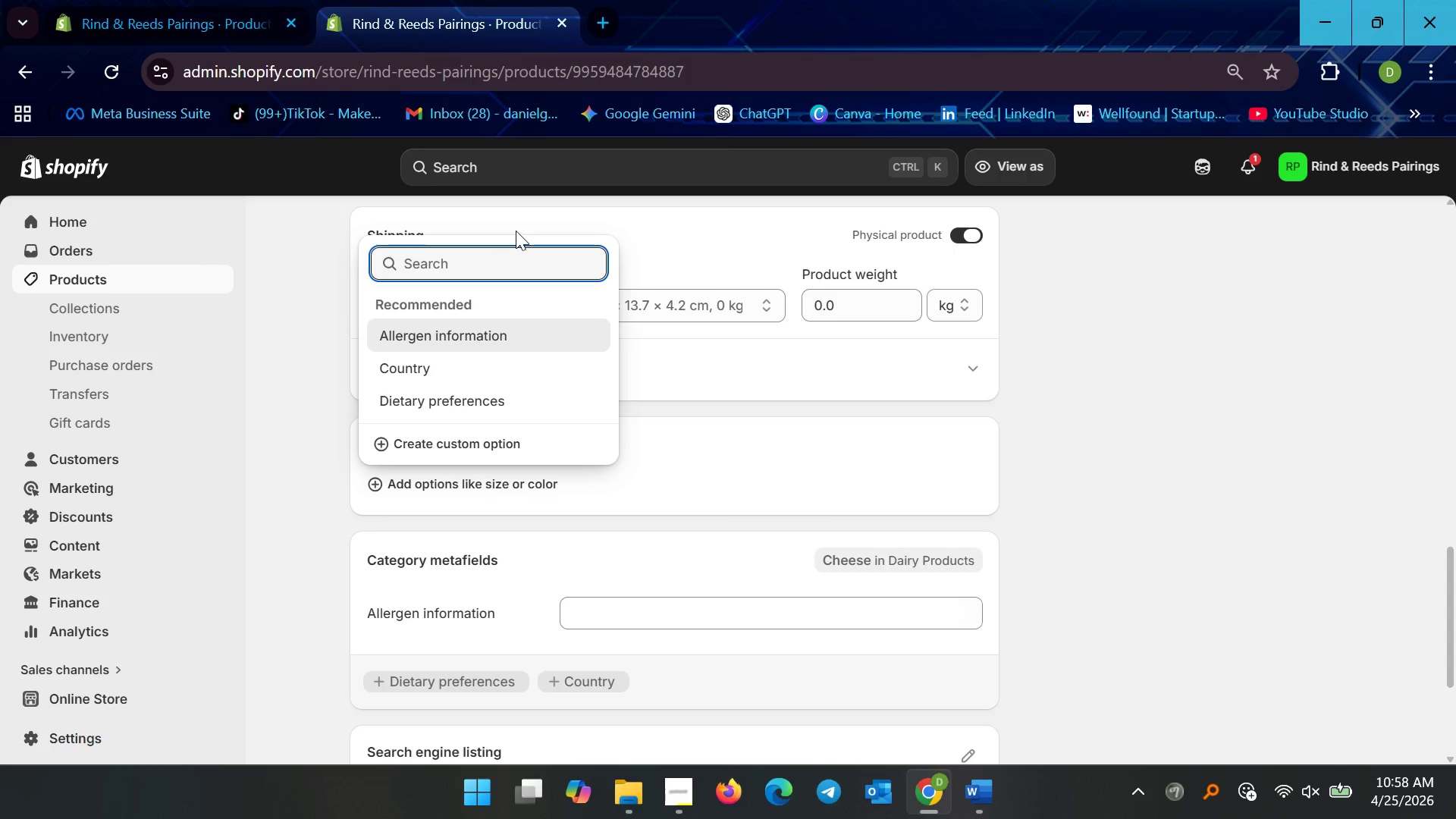 
left_click([494, 269])
 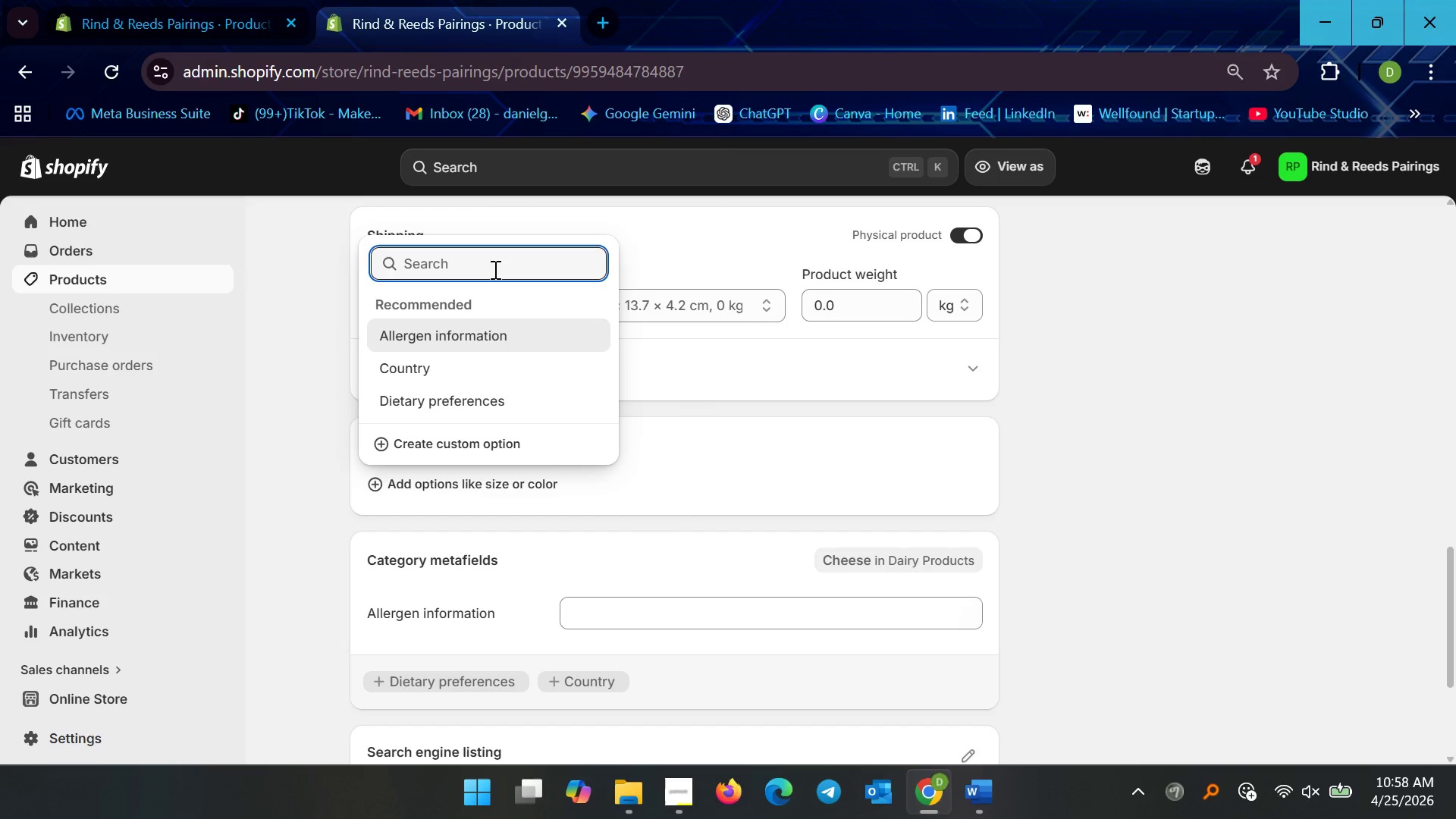 
wait(6.22)
 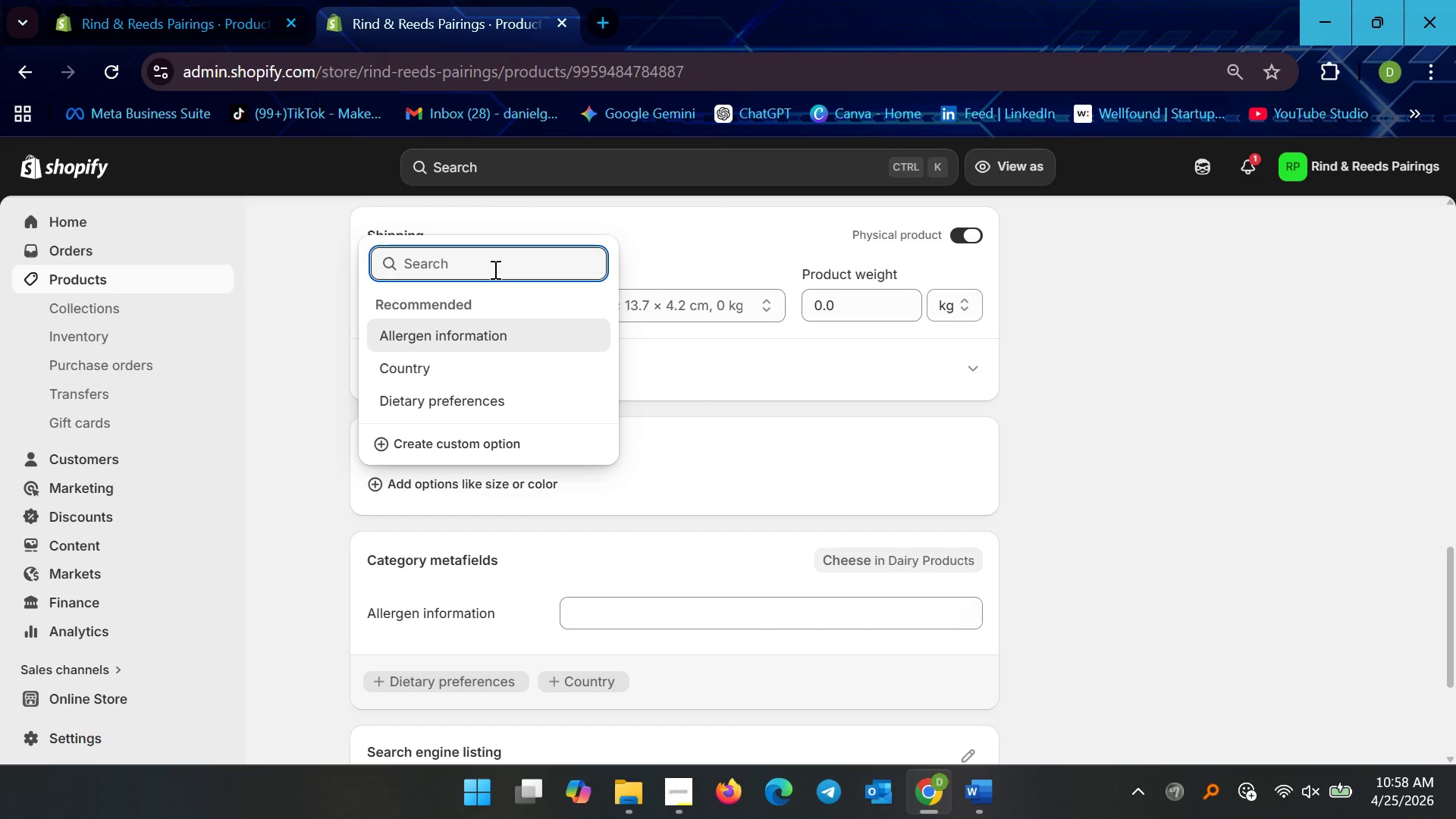 
type(Weight)
 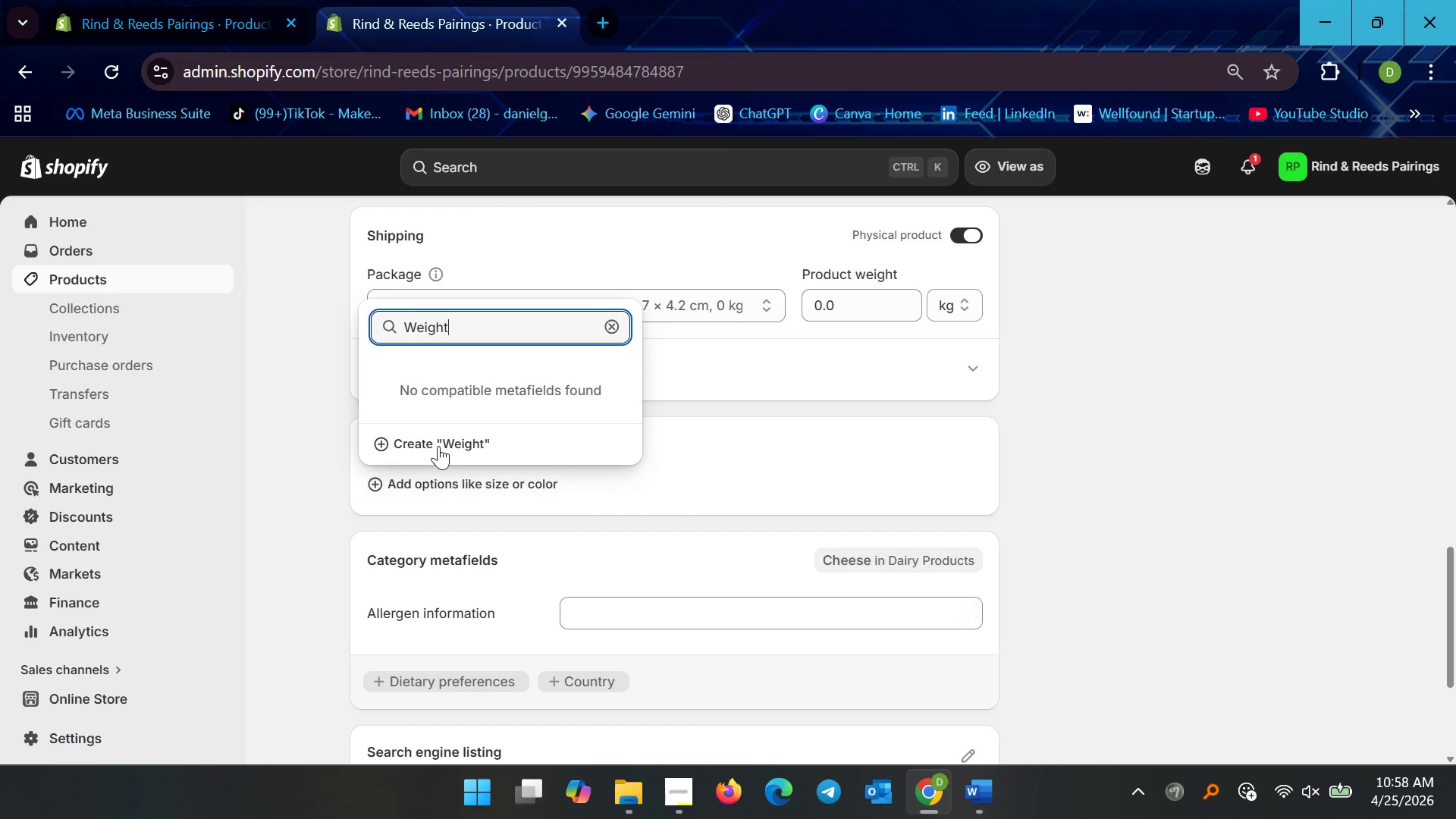 
left_click([437, 442])
 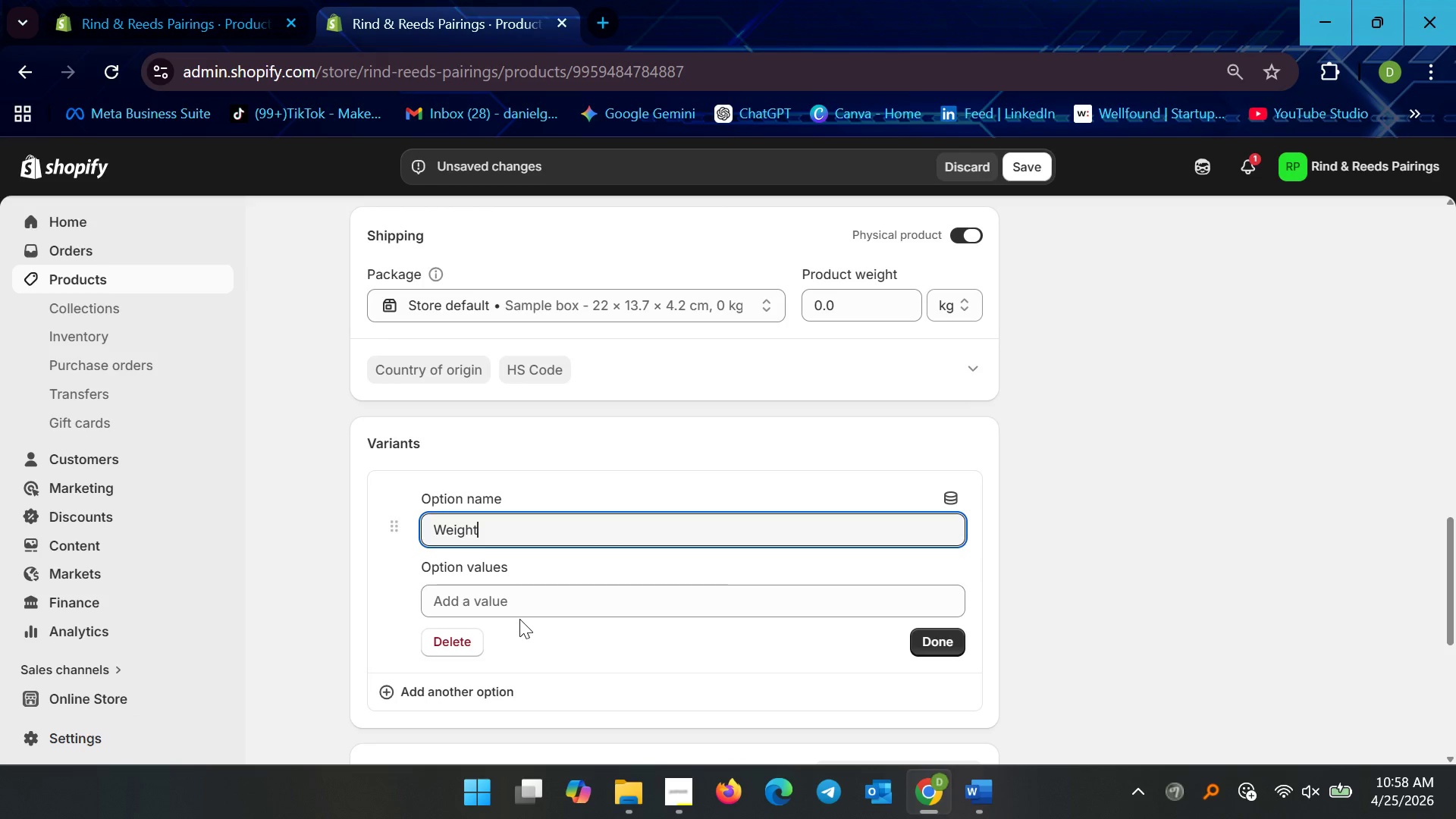 
left_click([523, 611])
 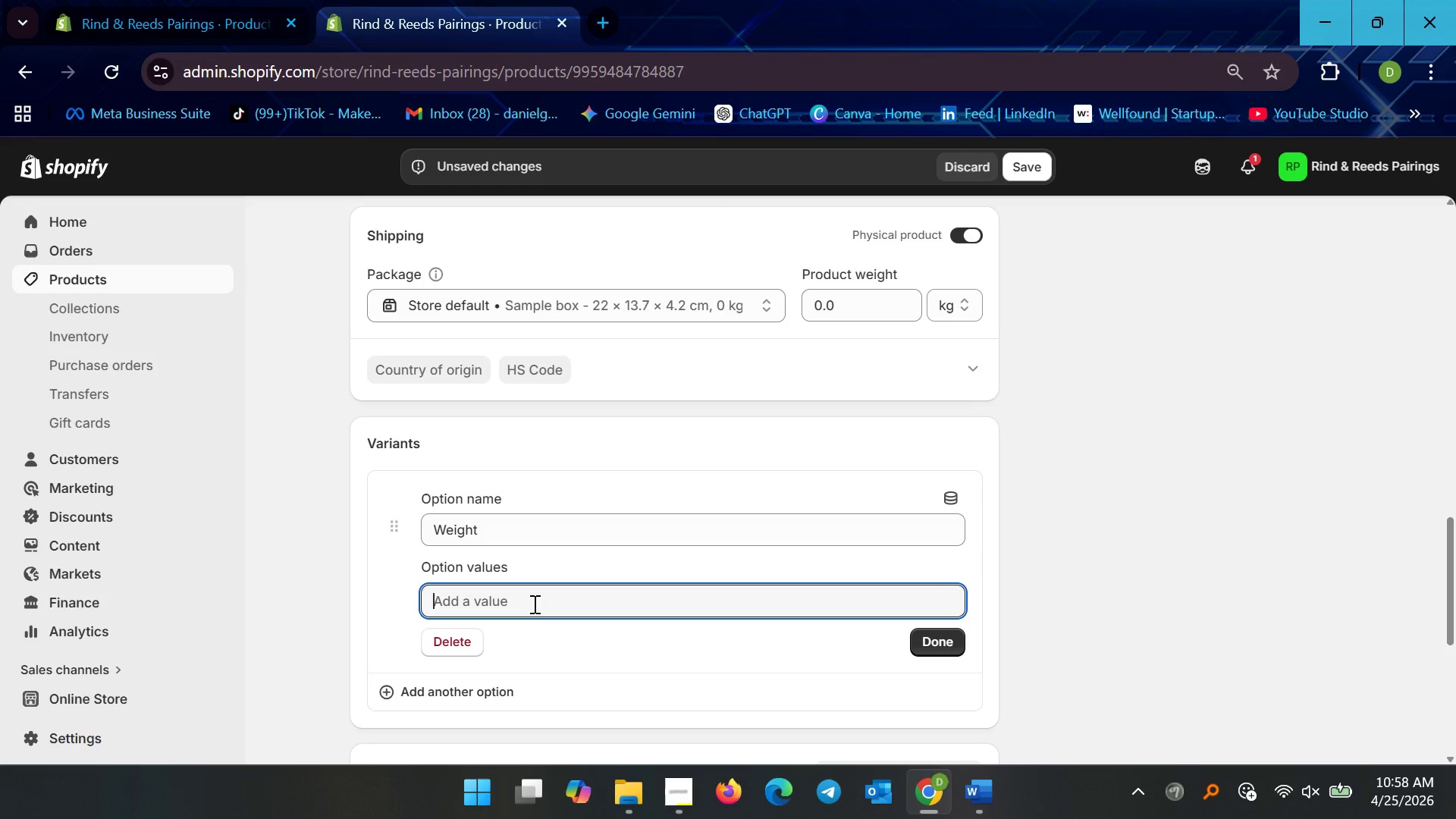 
type(250g Selecto)
key(Backspace)
type(ion)
 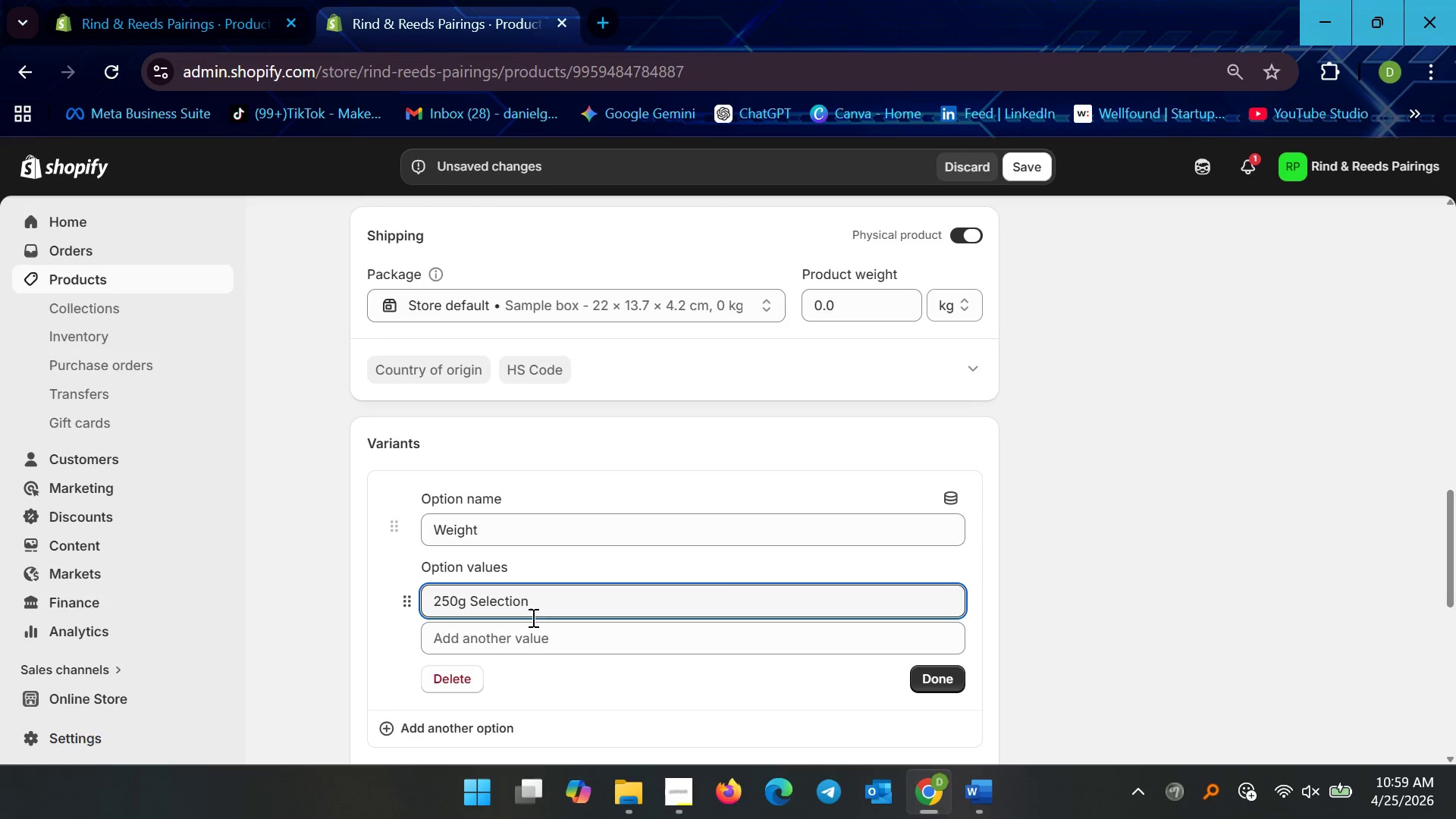 
left_click([529, 635])
 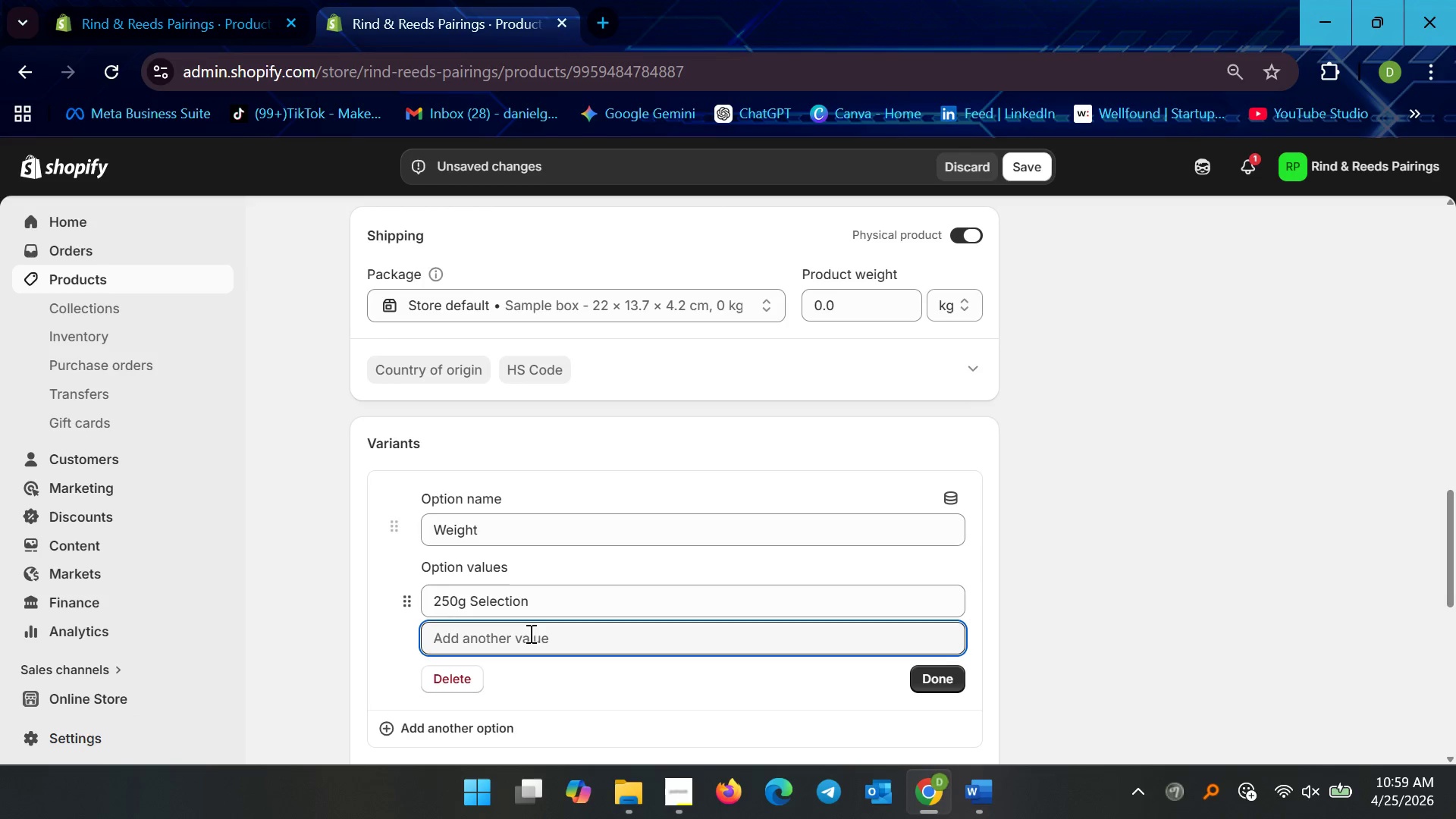 
type(500g Selection)
 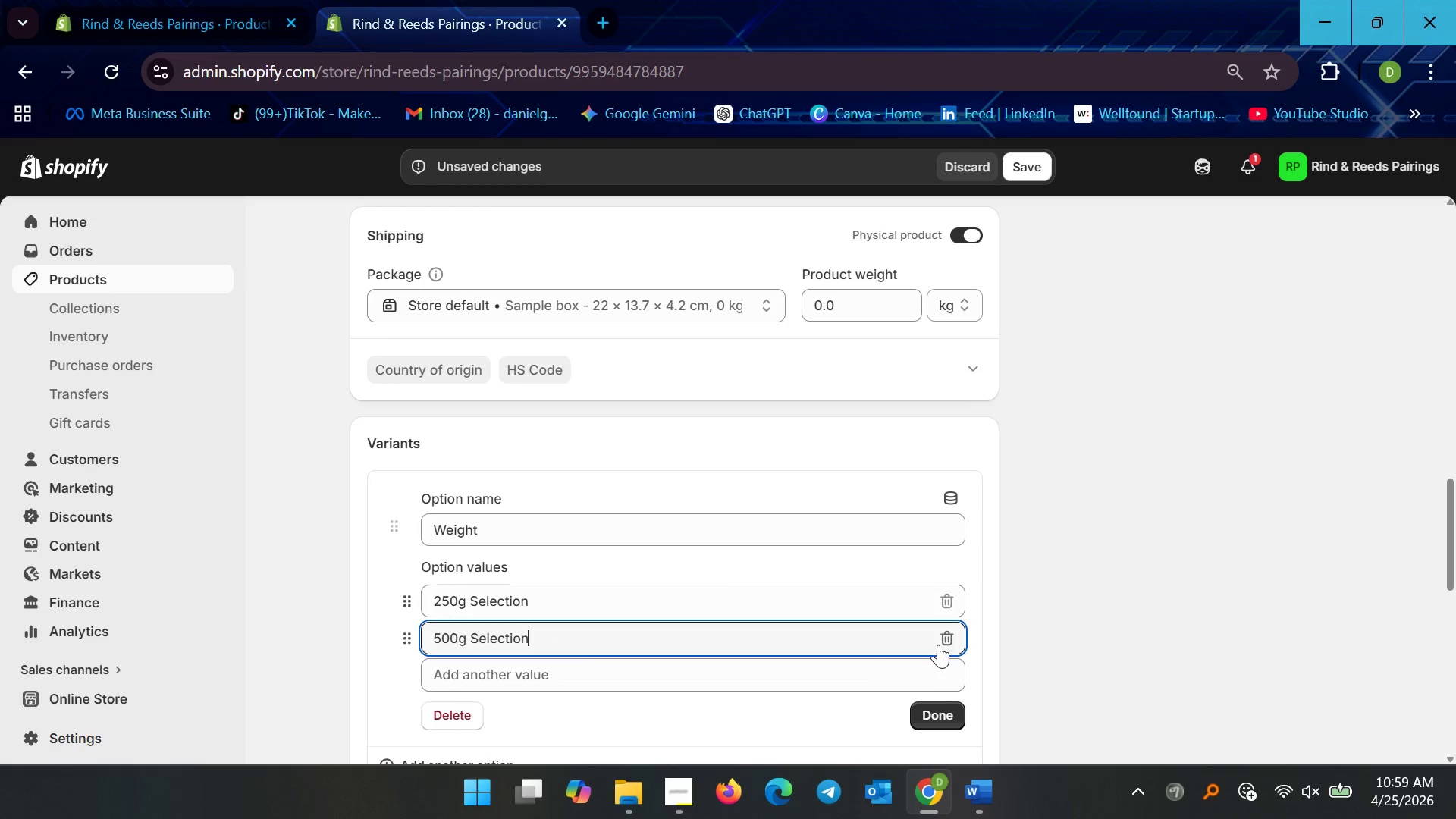 
left_click([924, 726])
 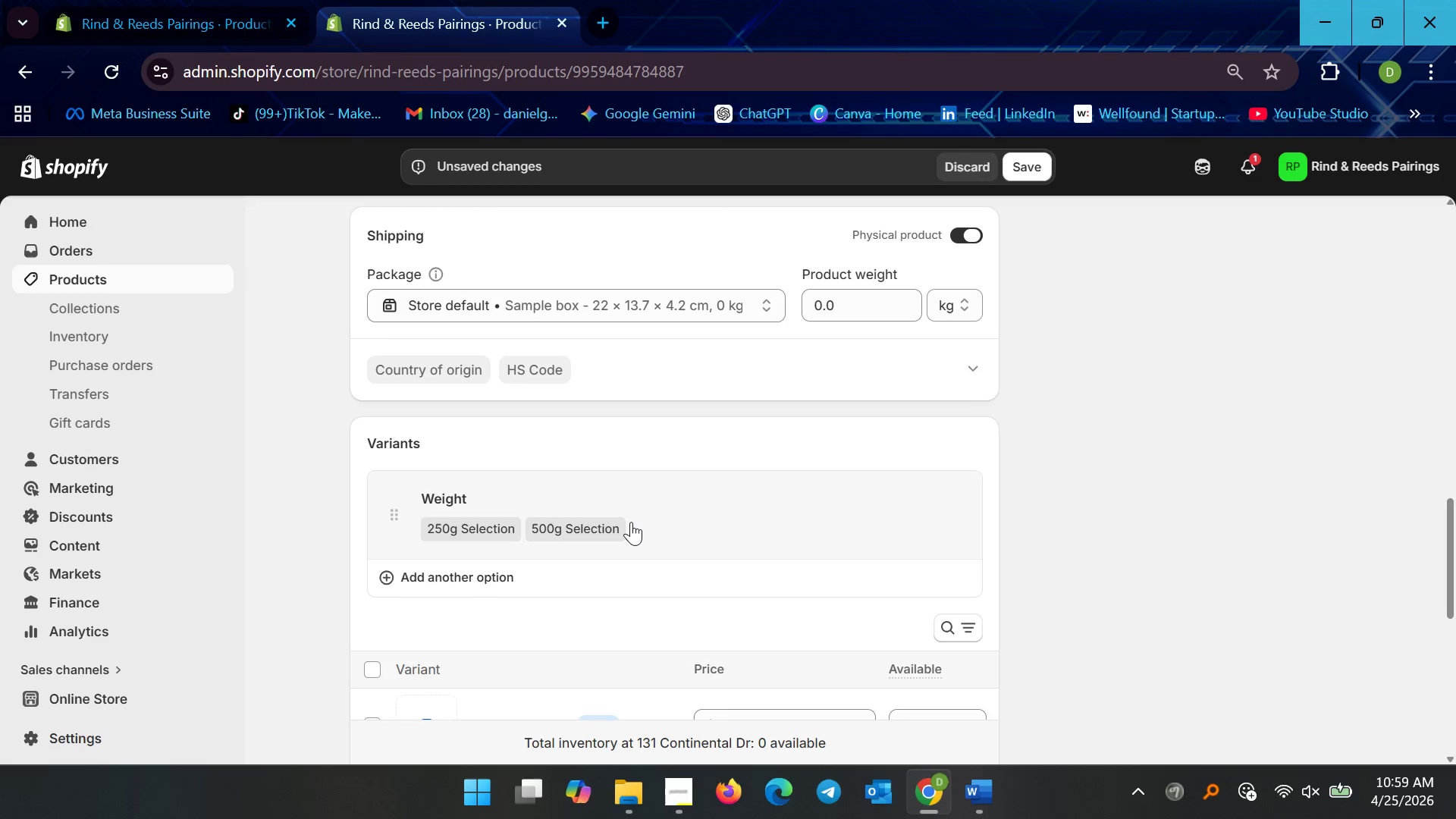 
scroll: coordinate [630, 591], scroll_direction: down, amount: 3.0
 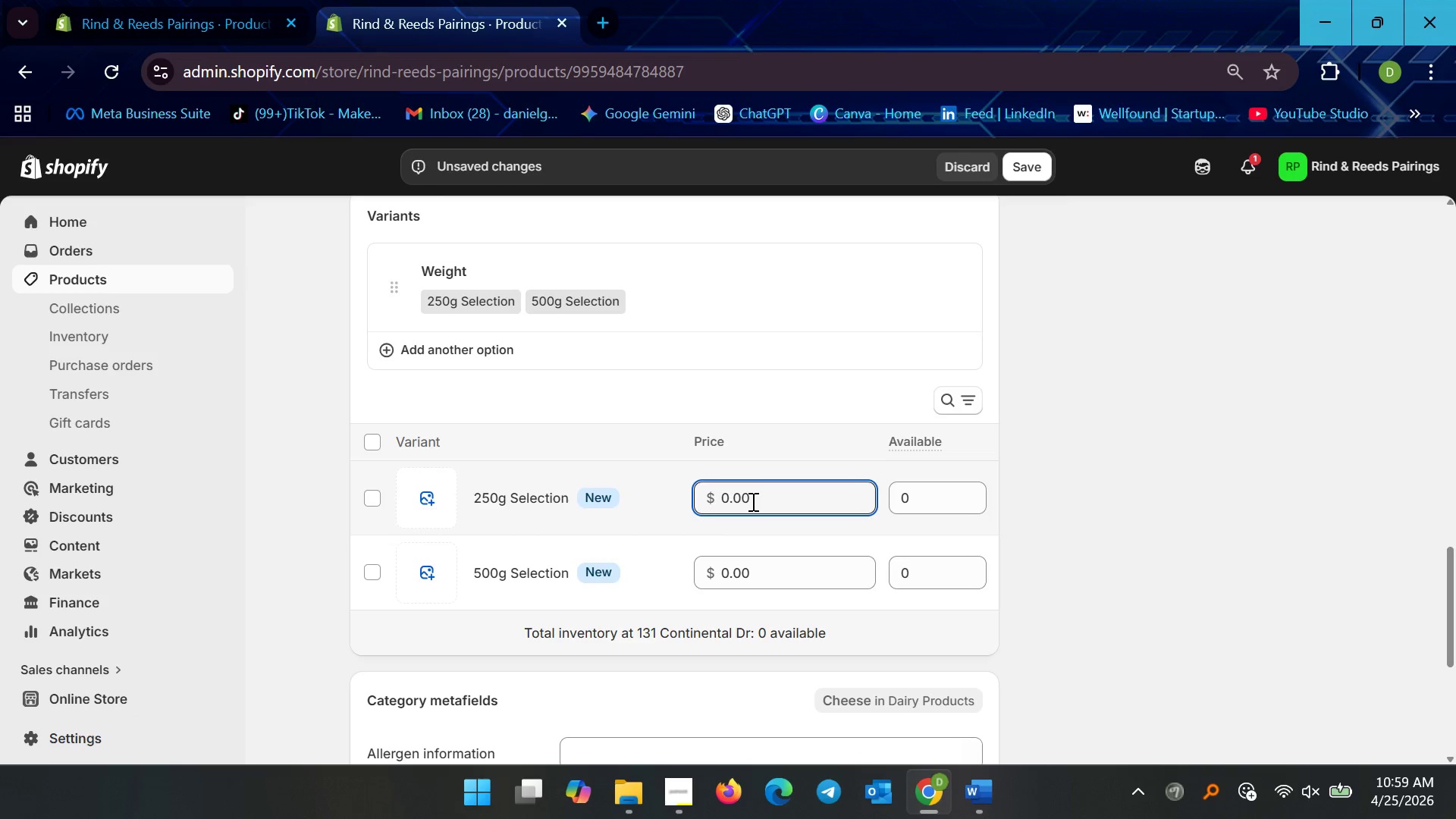 
wait(6.24)
 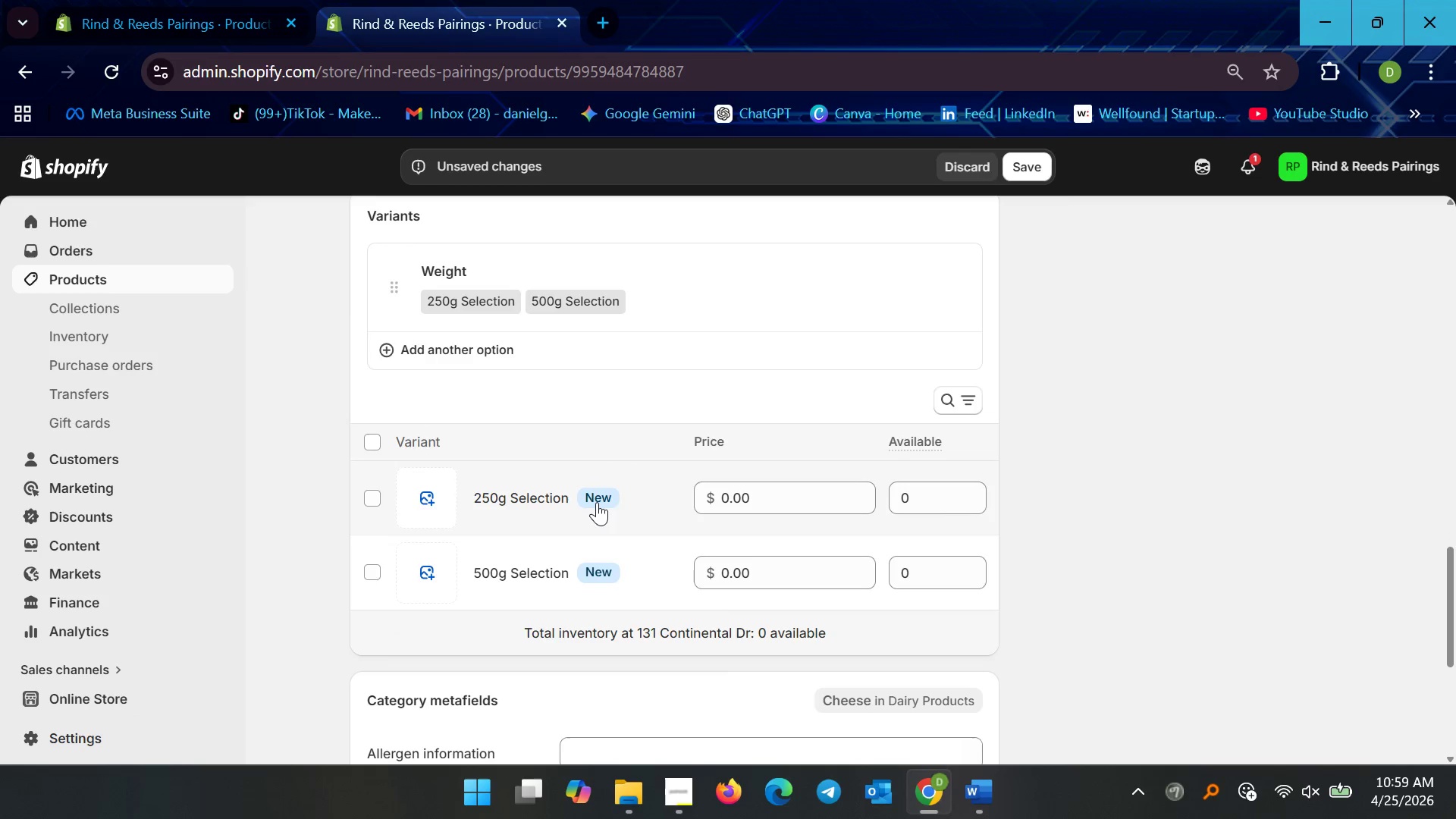 
key(Control+ControlLeft)
 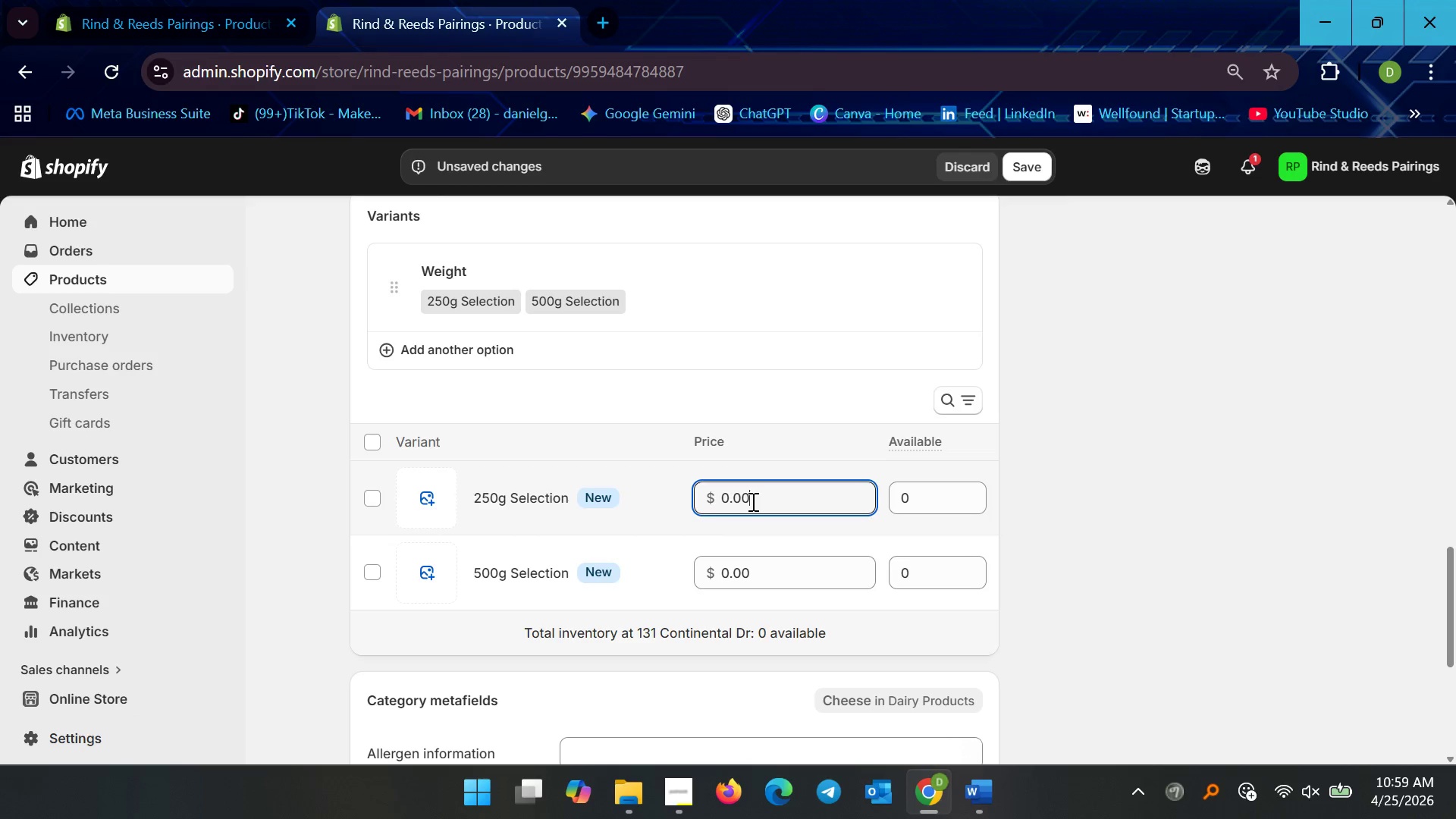 
key(Control+A)
 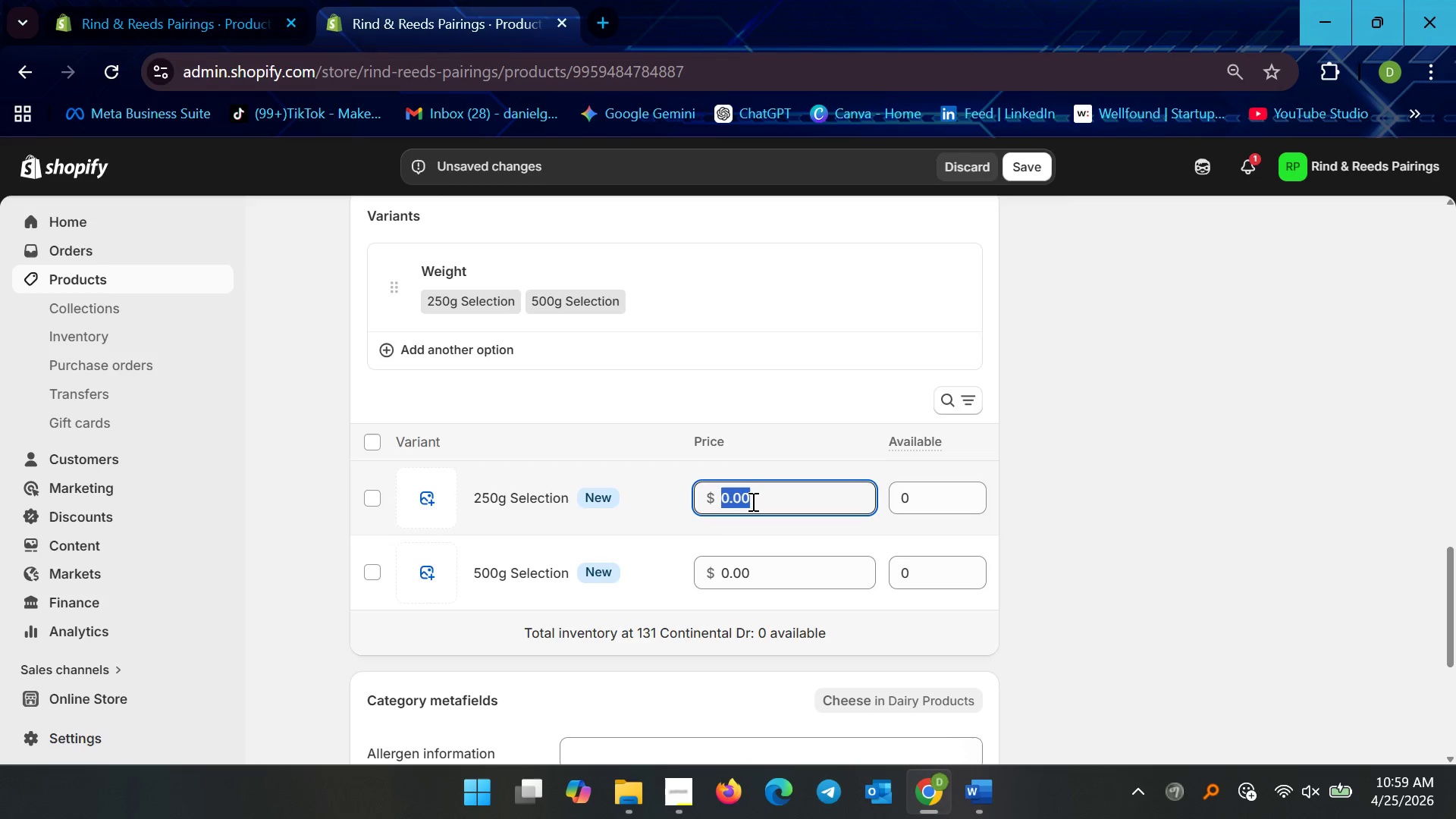 
type(32)
 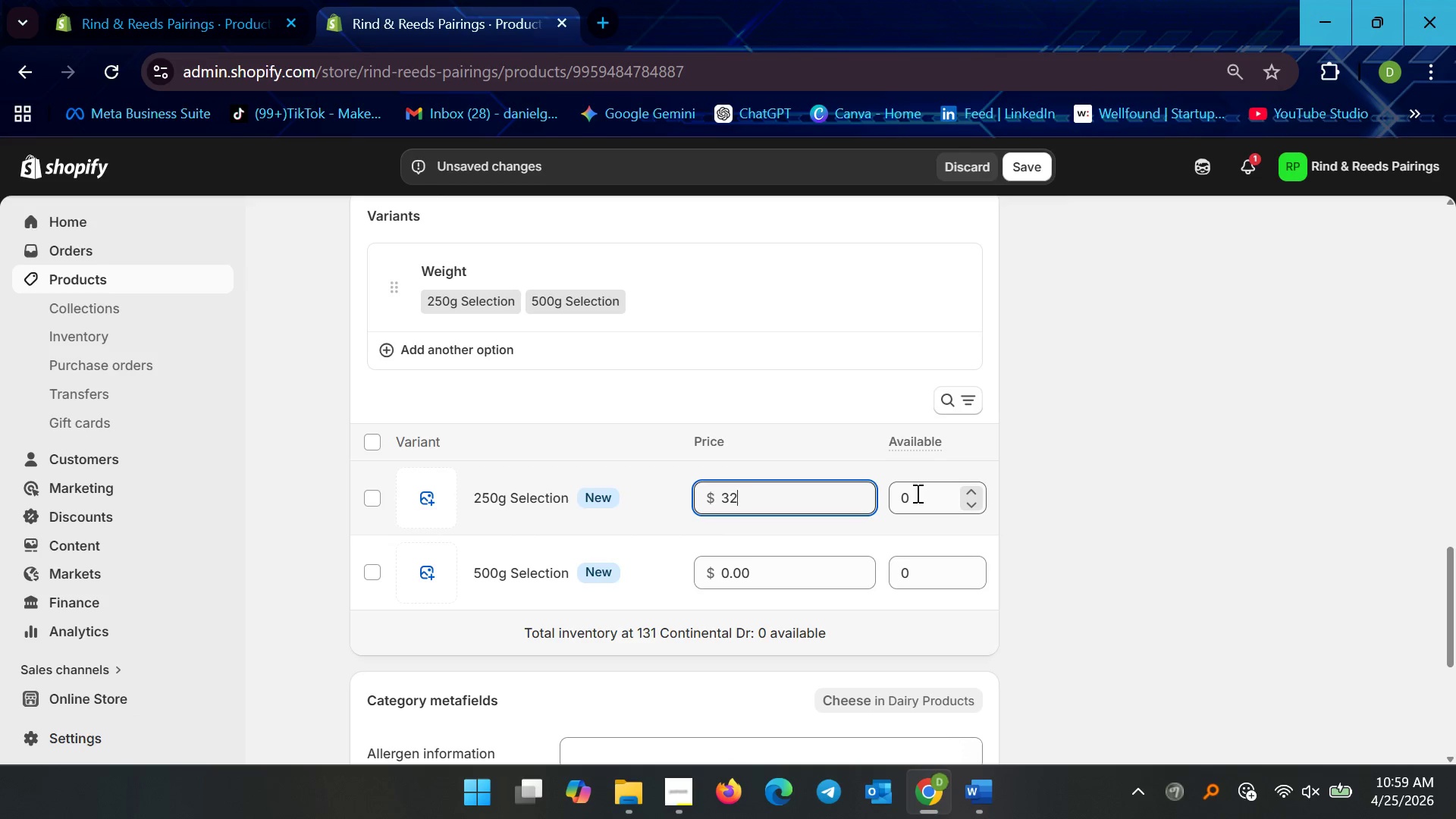 
left_click([916, 493])
 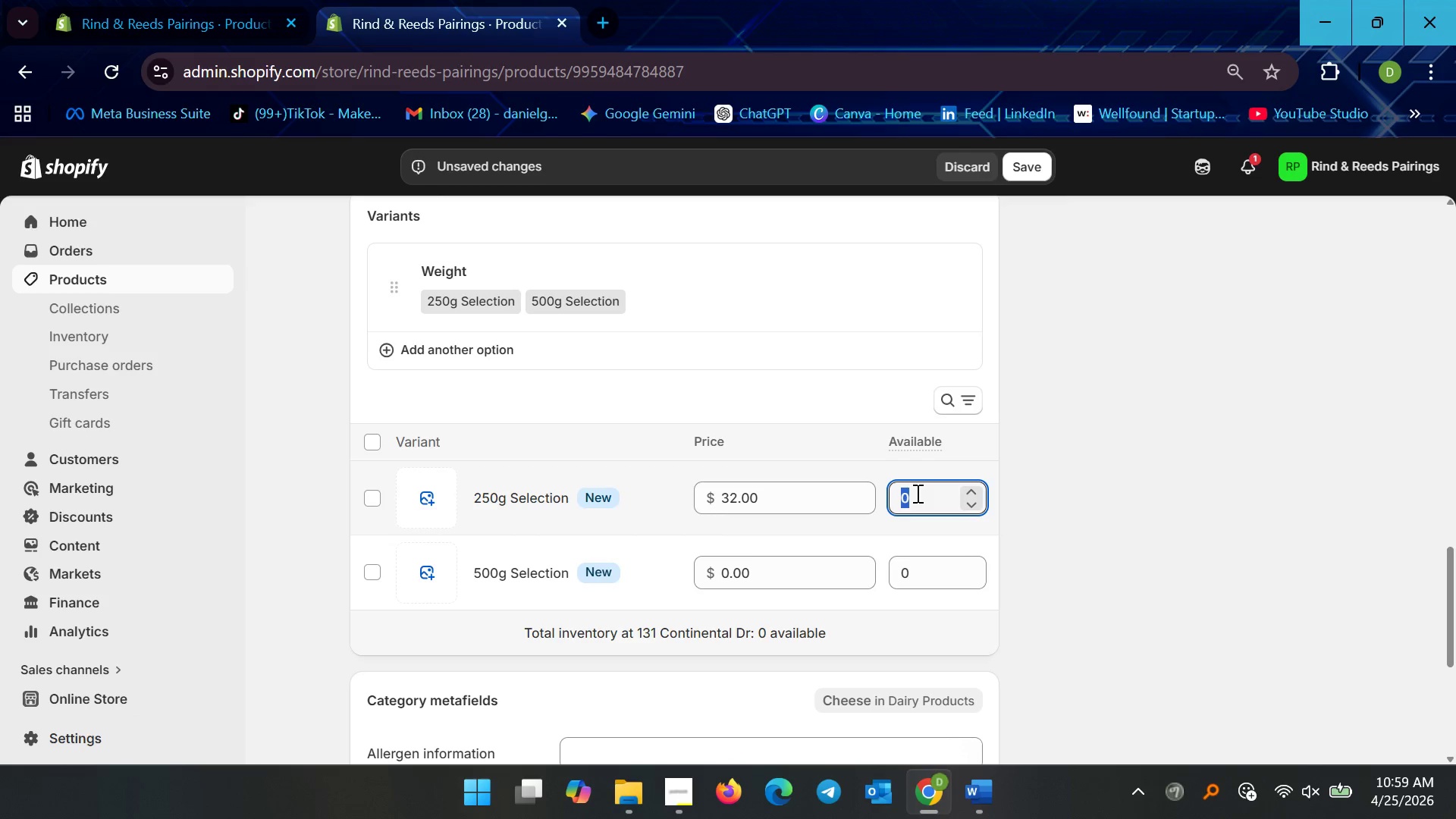 
wait(11.34)
 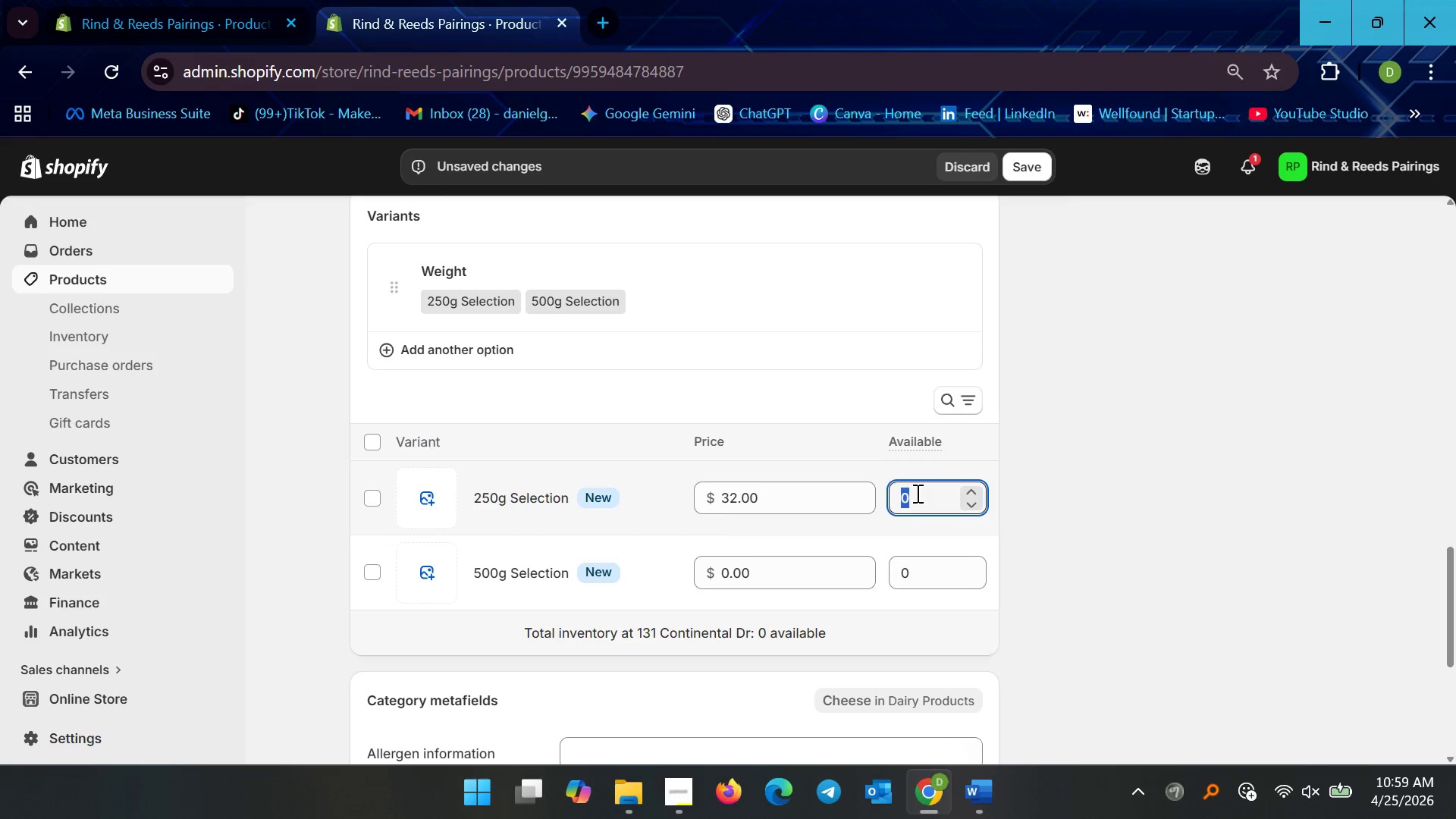 
left_click([916, 493])
 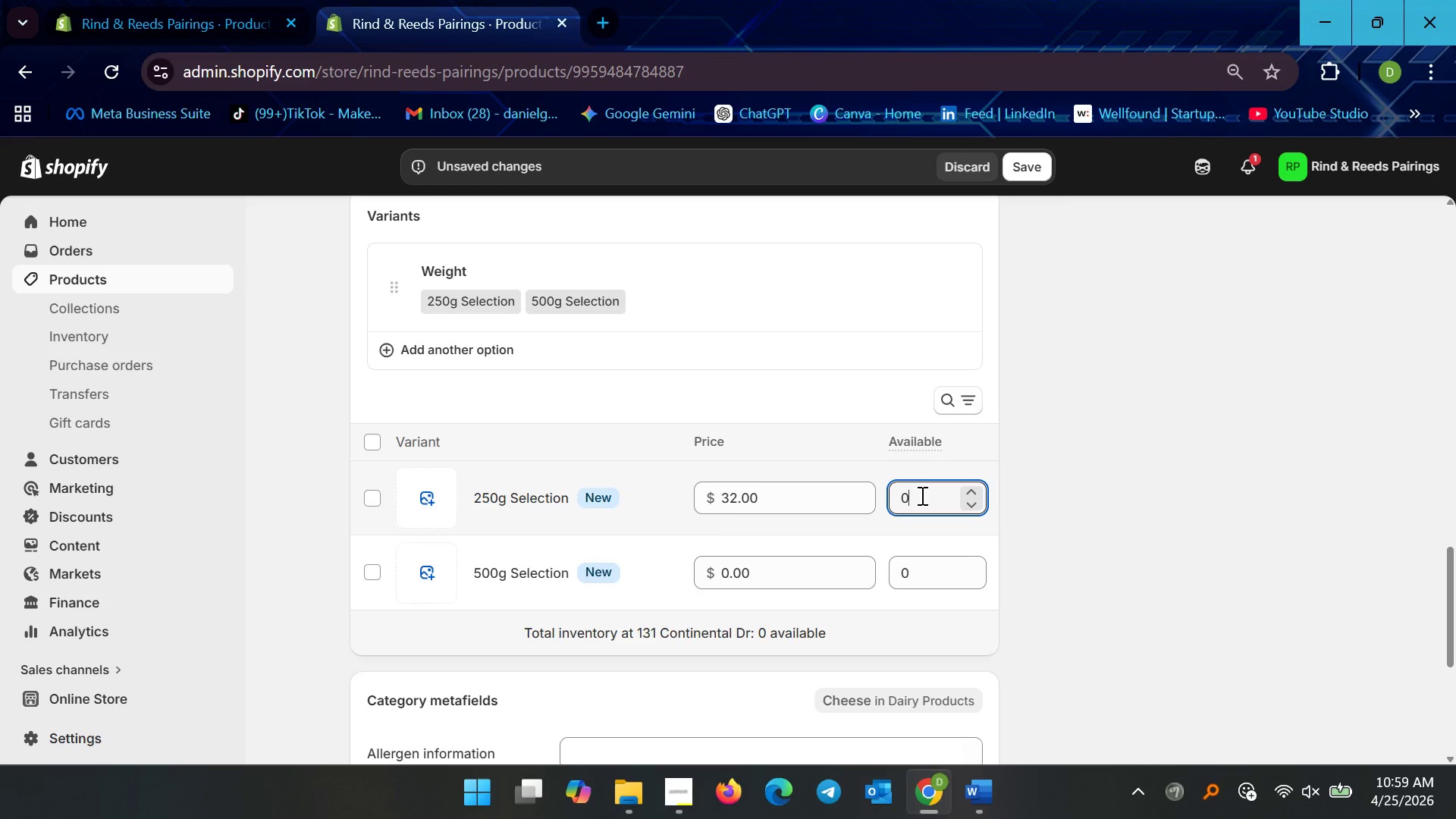 
key(Control+S)
 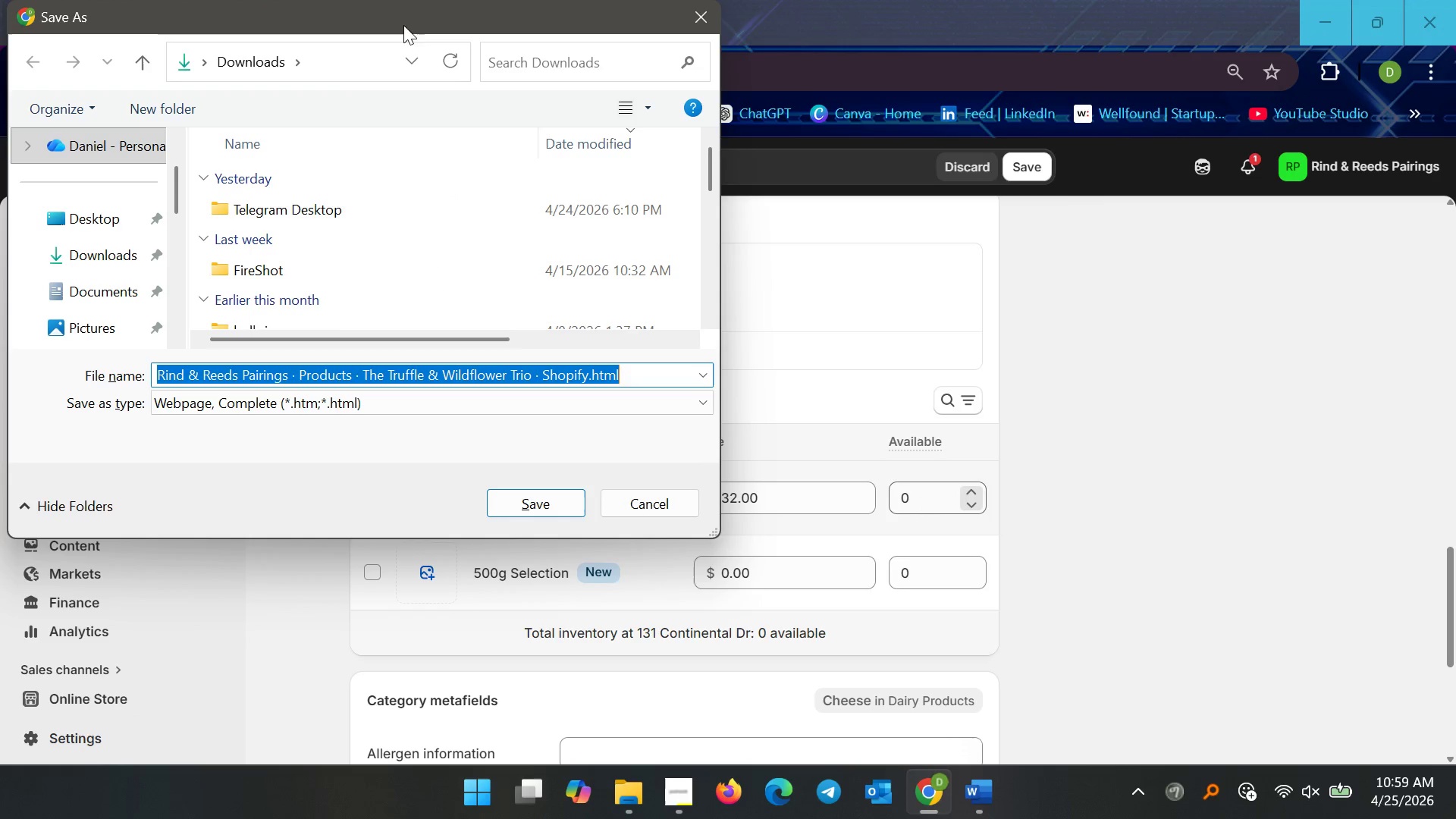 
left_click([710, 18])
 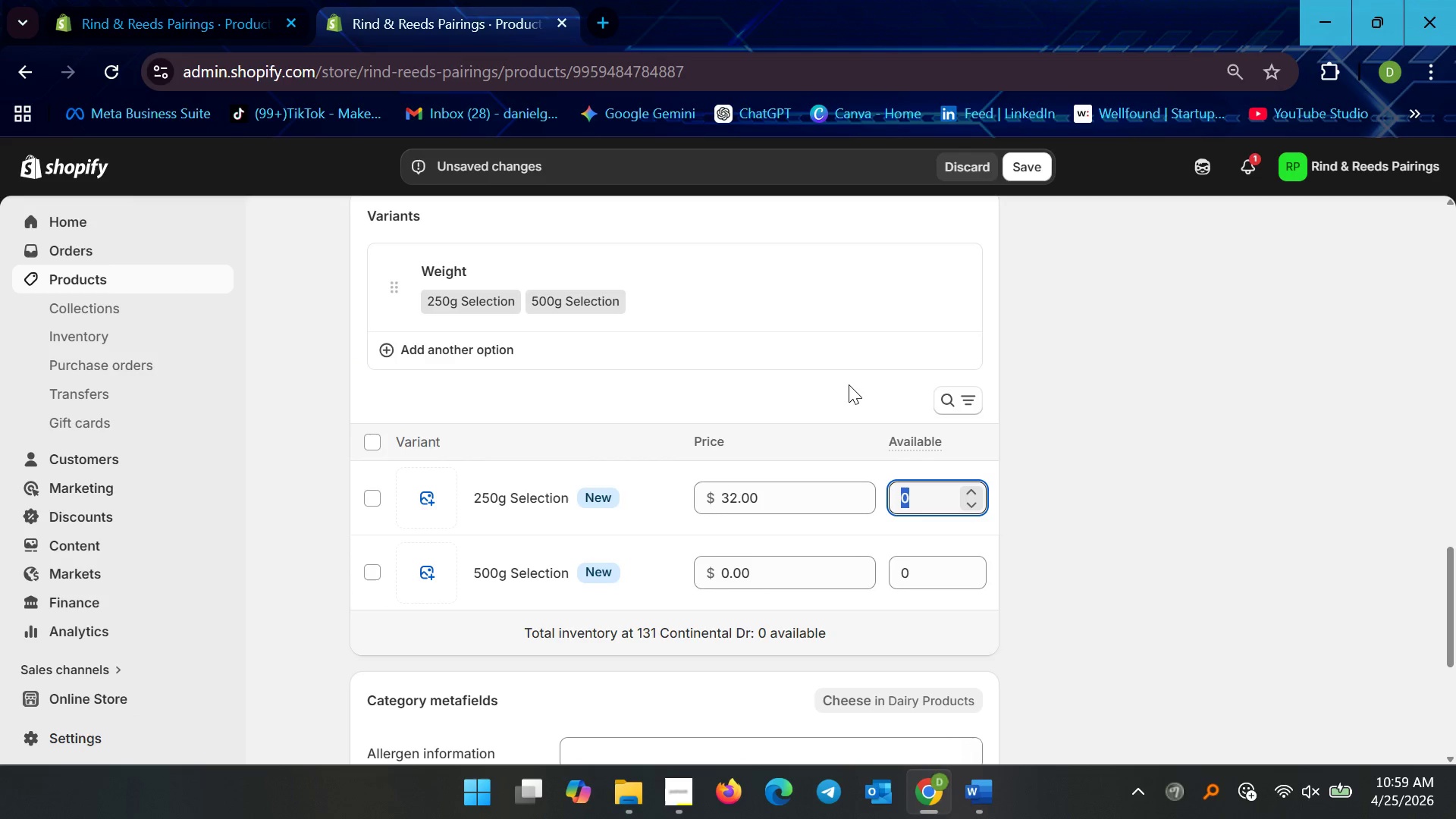 
type(50)
 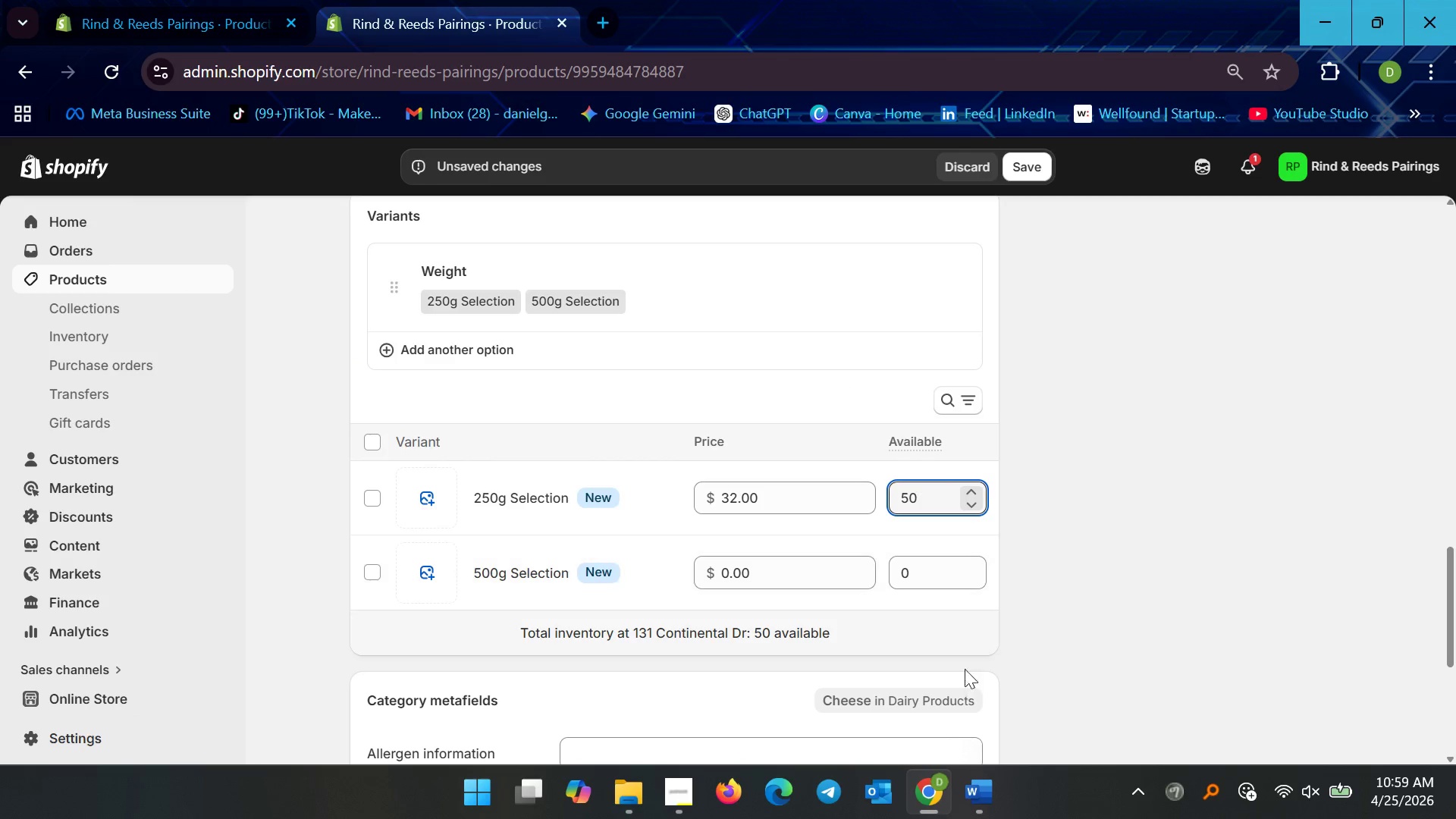 
left_click([909, 579])
 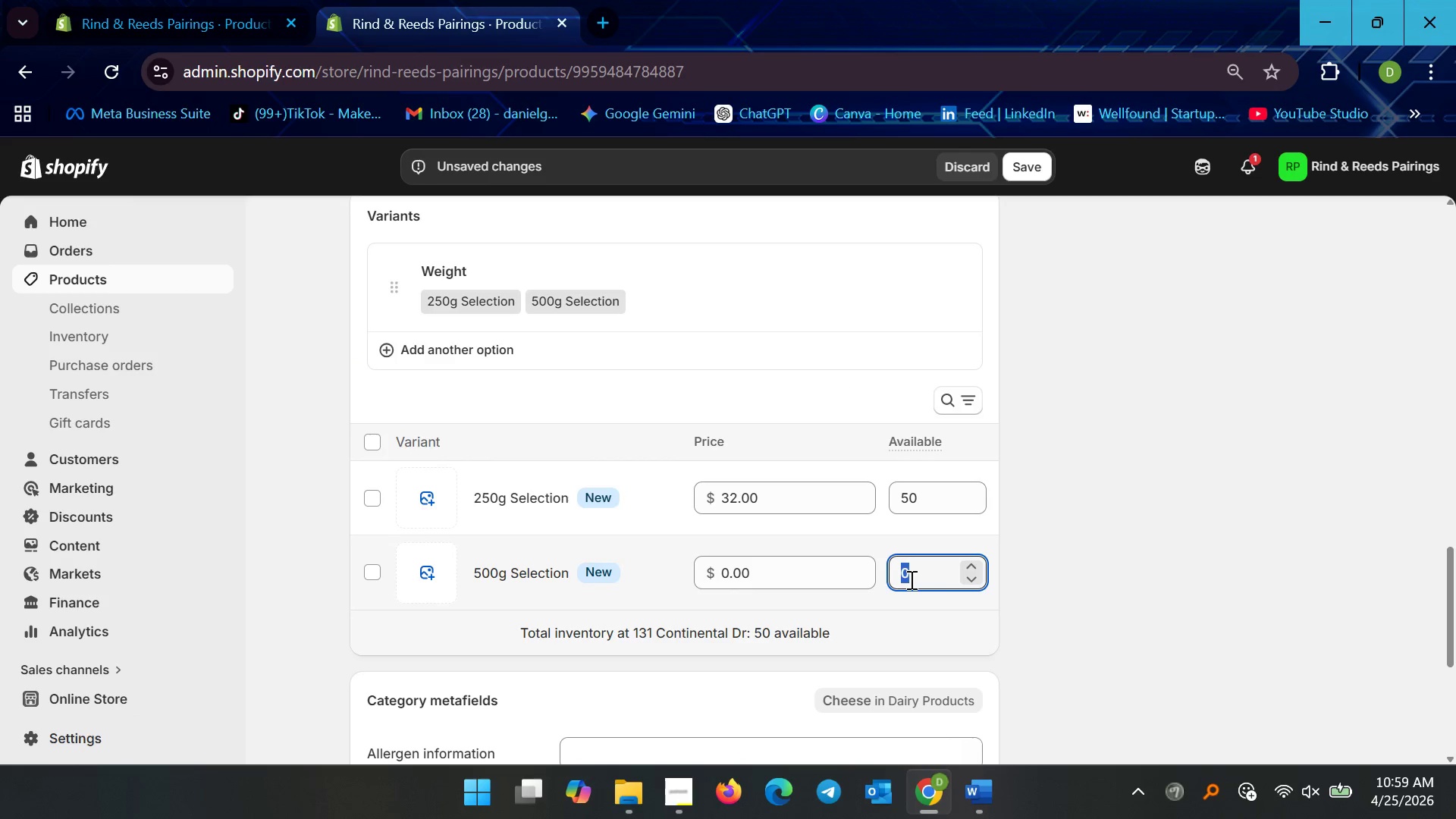 
type(50)
 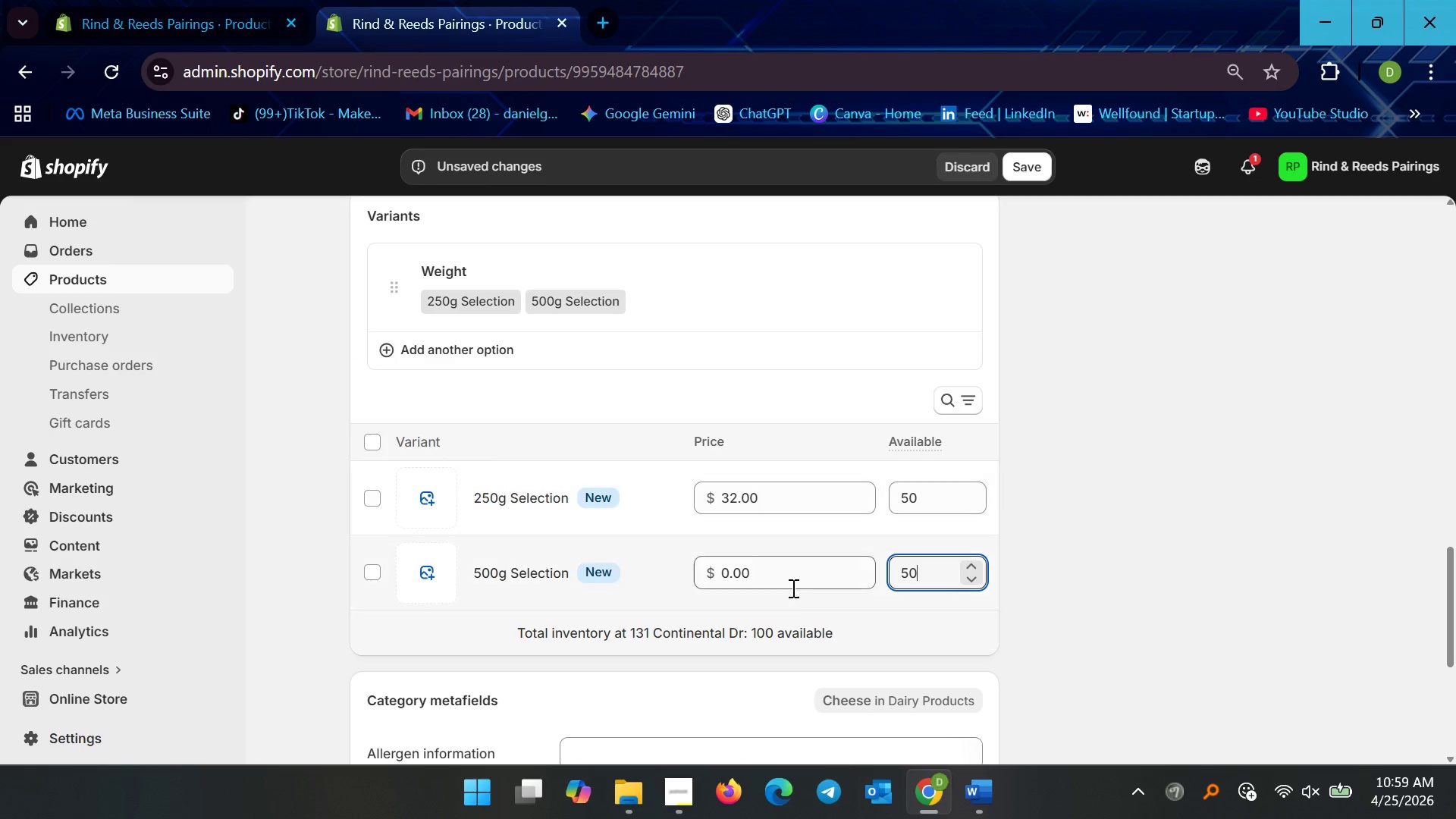 
left_click([780, 576])
 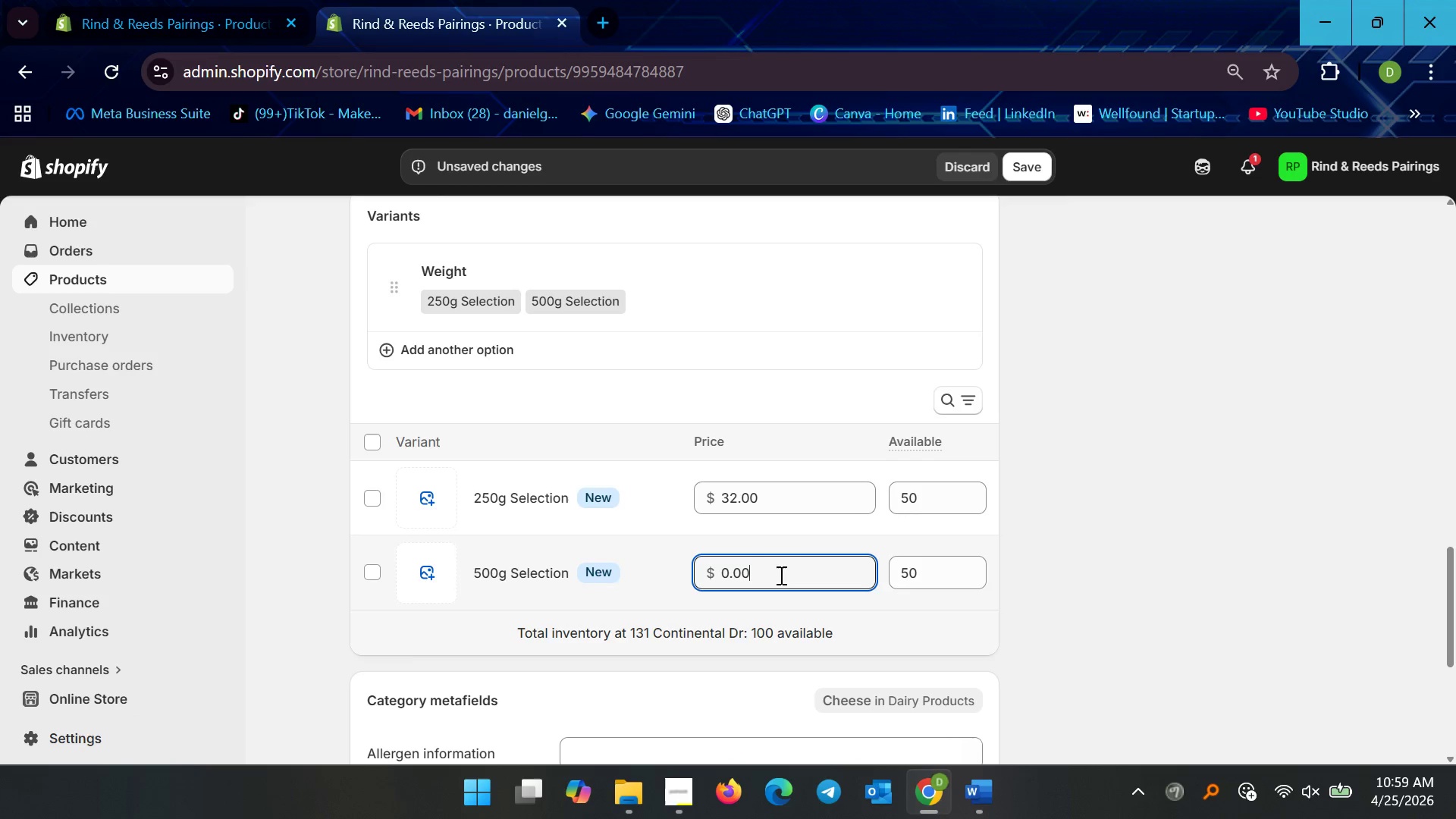 
key(Control+ControlLeft)
 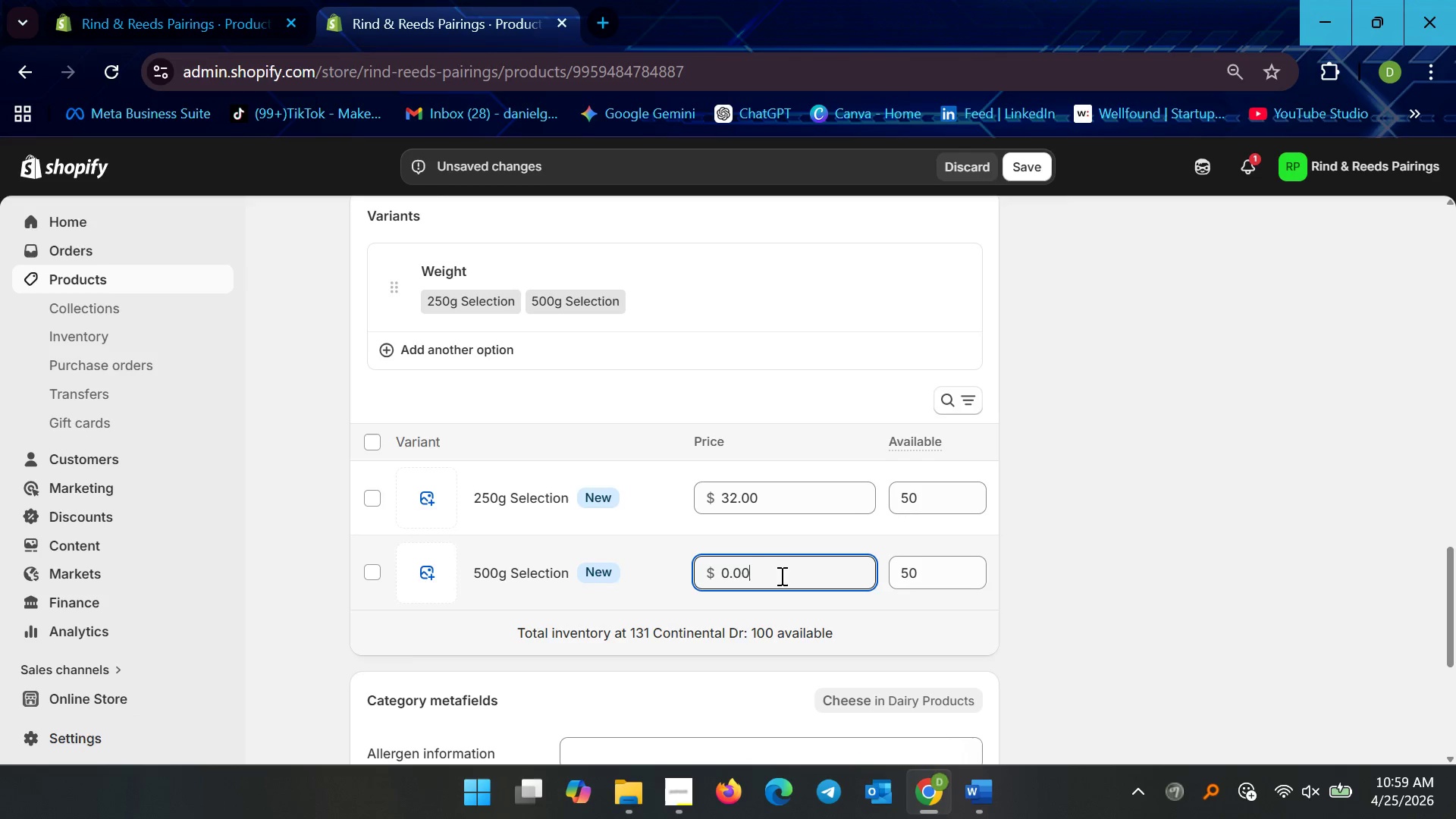 
key(Control+A)
 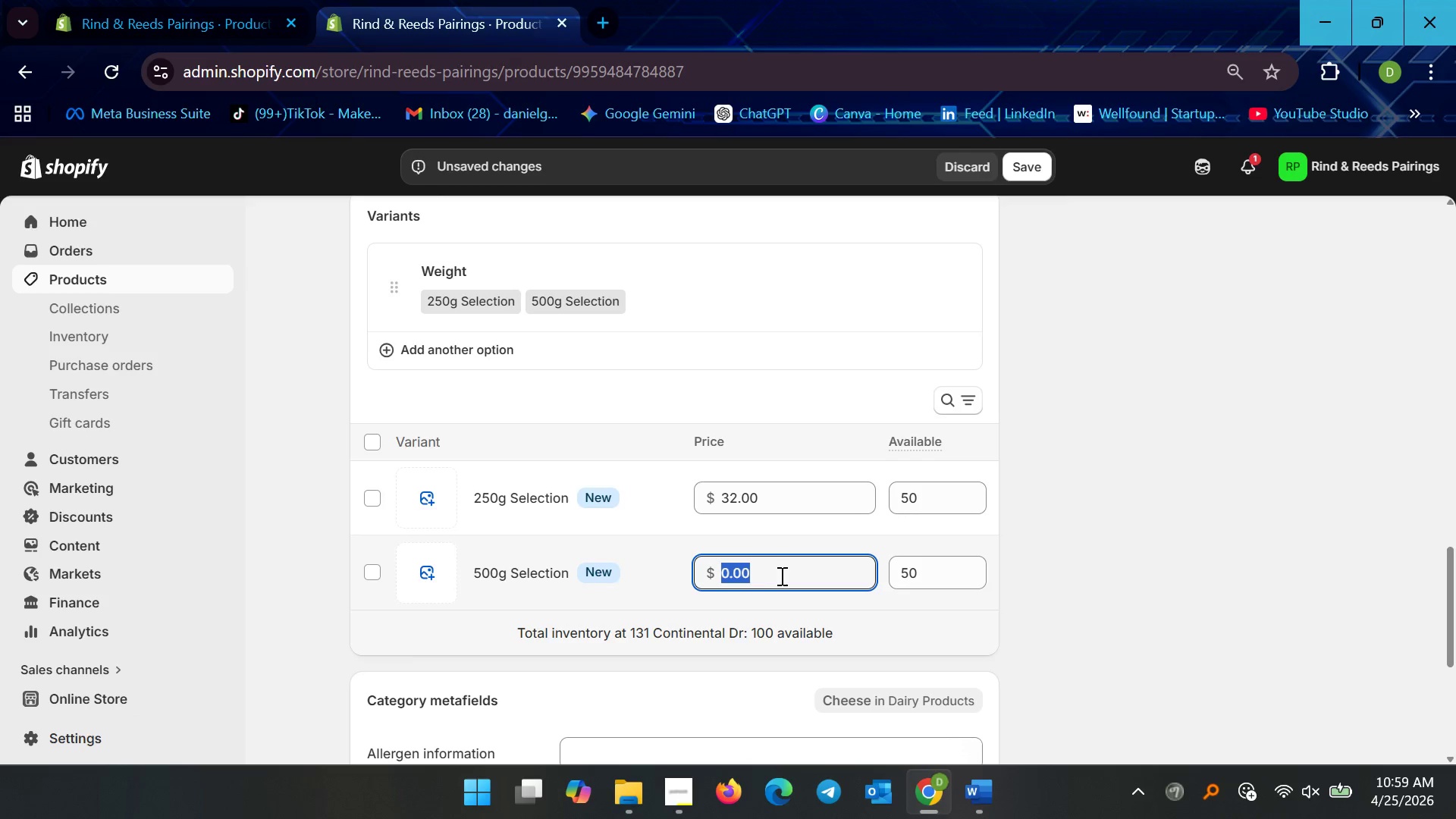 
type(60)
 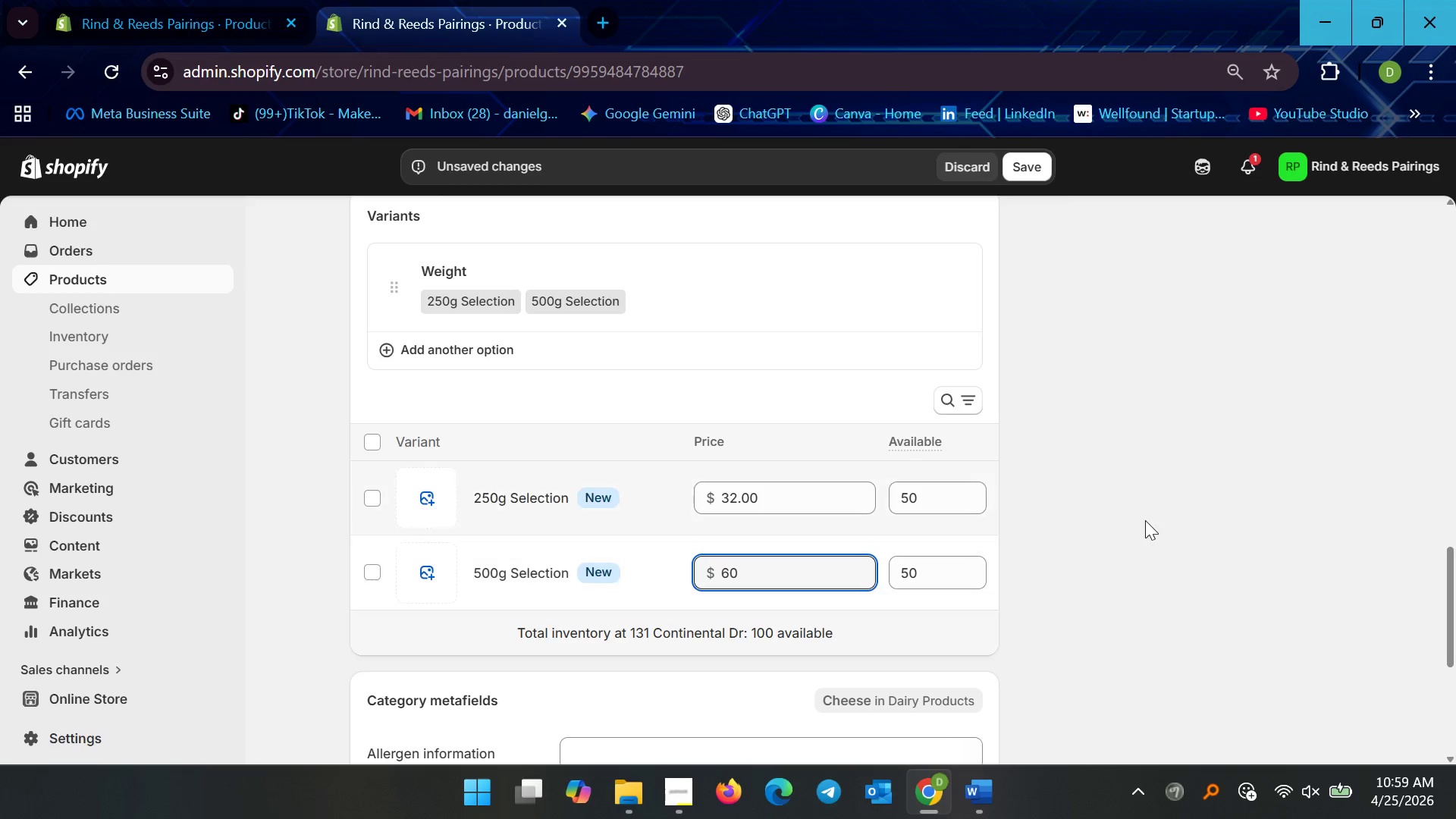 
left_click([1089, 560])
 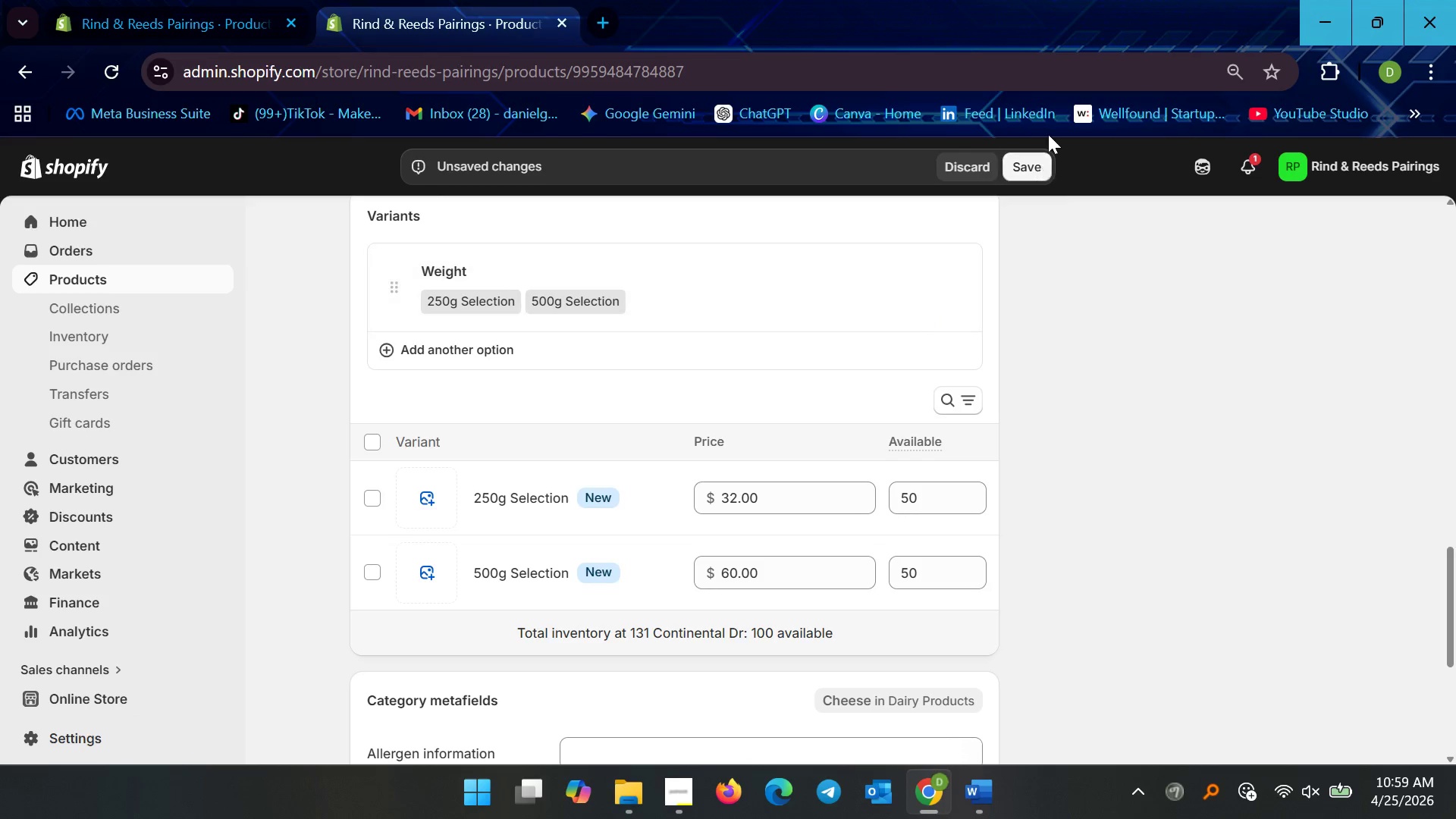 
left_click([1019, 164])
 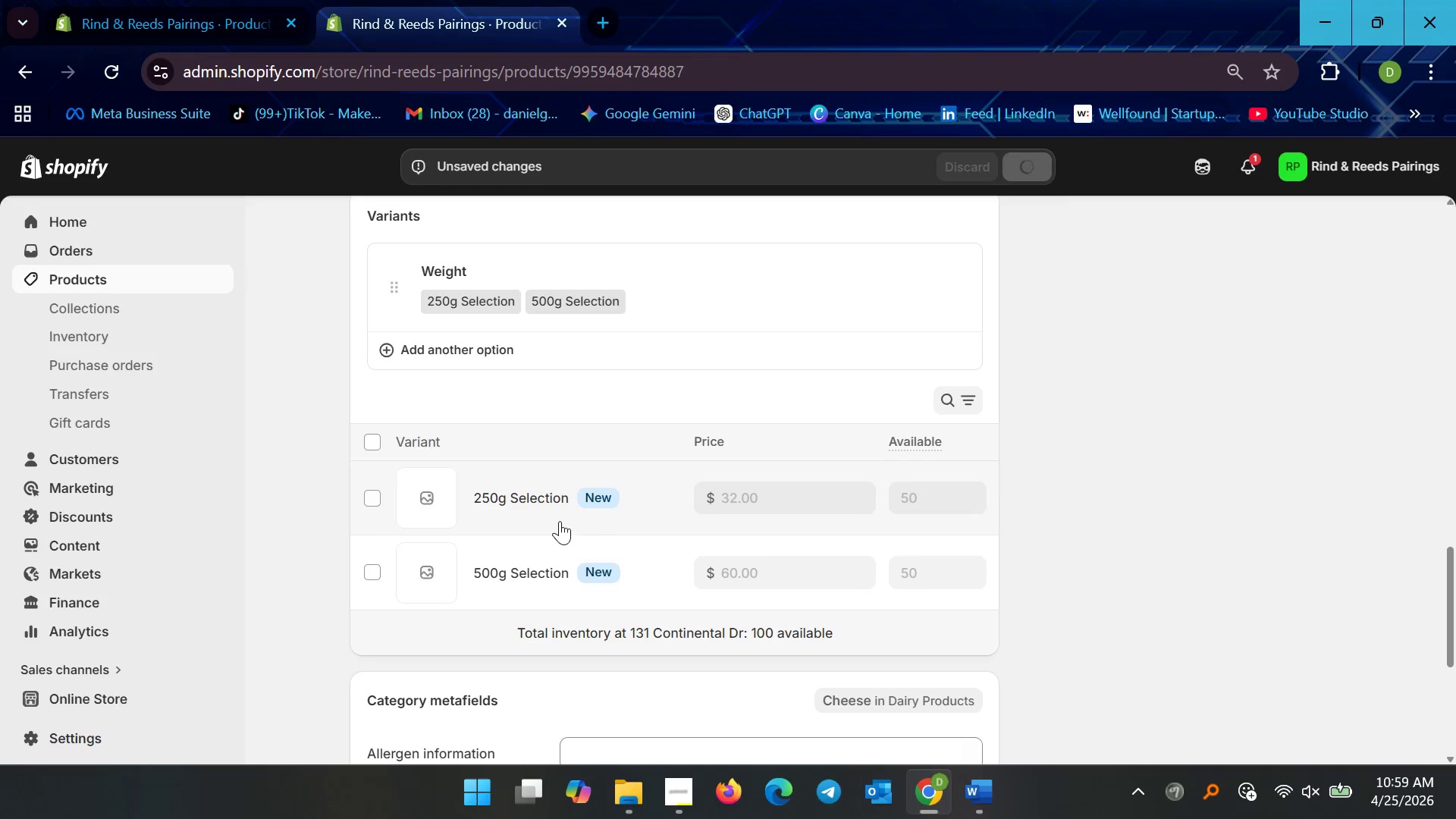 
left_click([560, 504])
 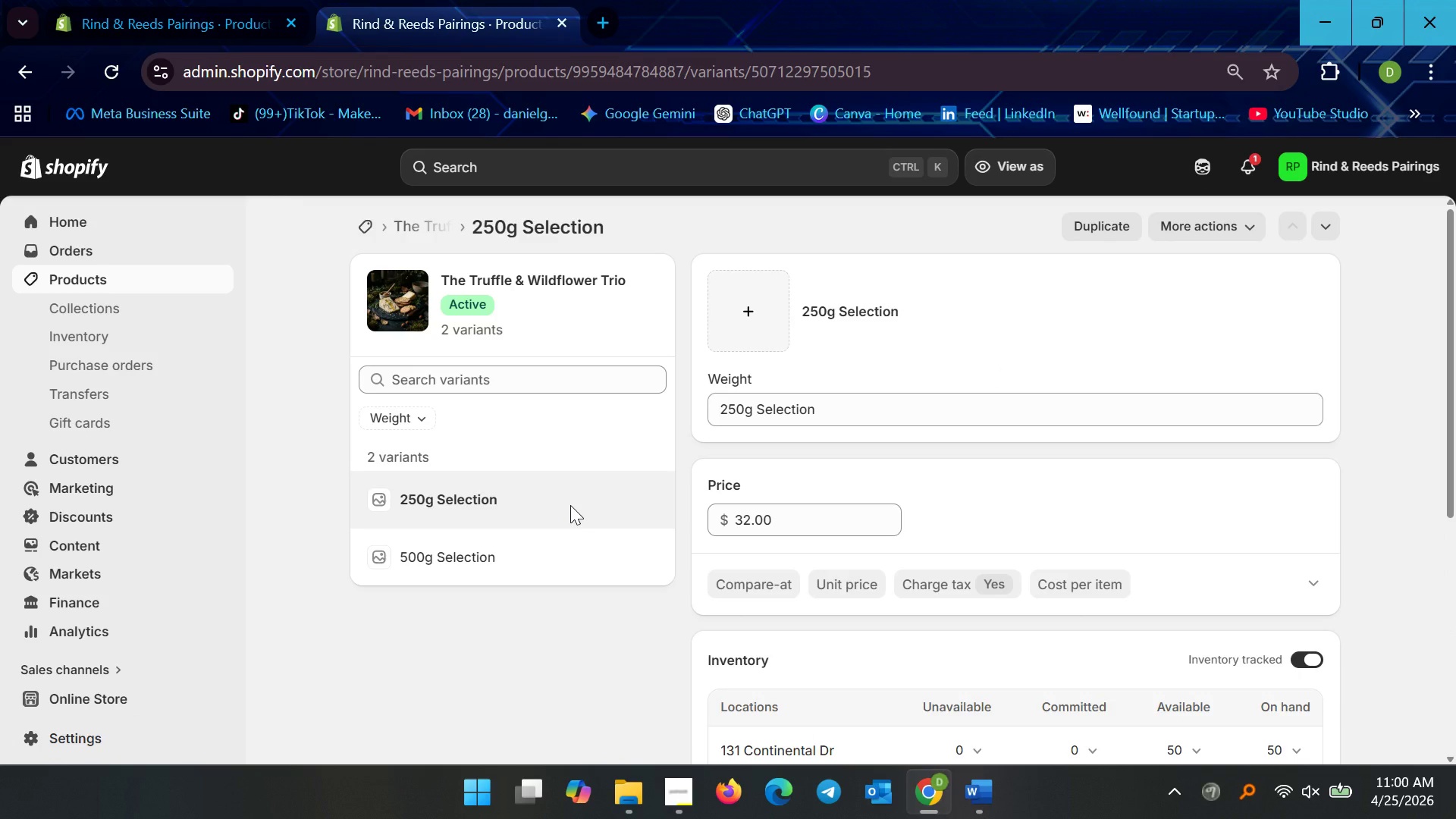 
wait(7.67)
 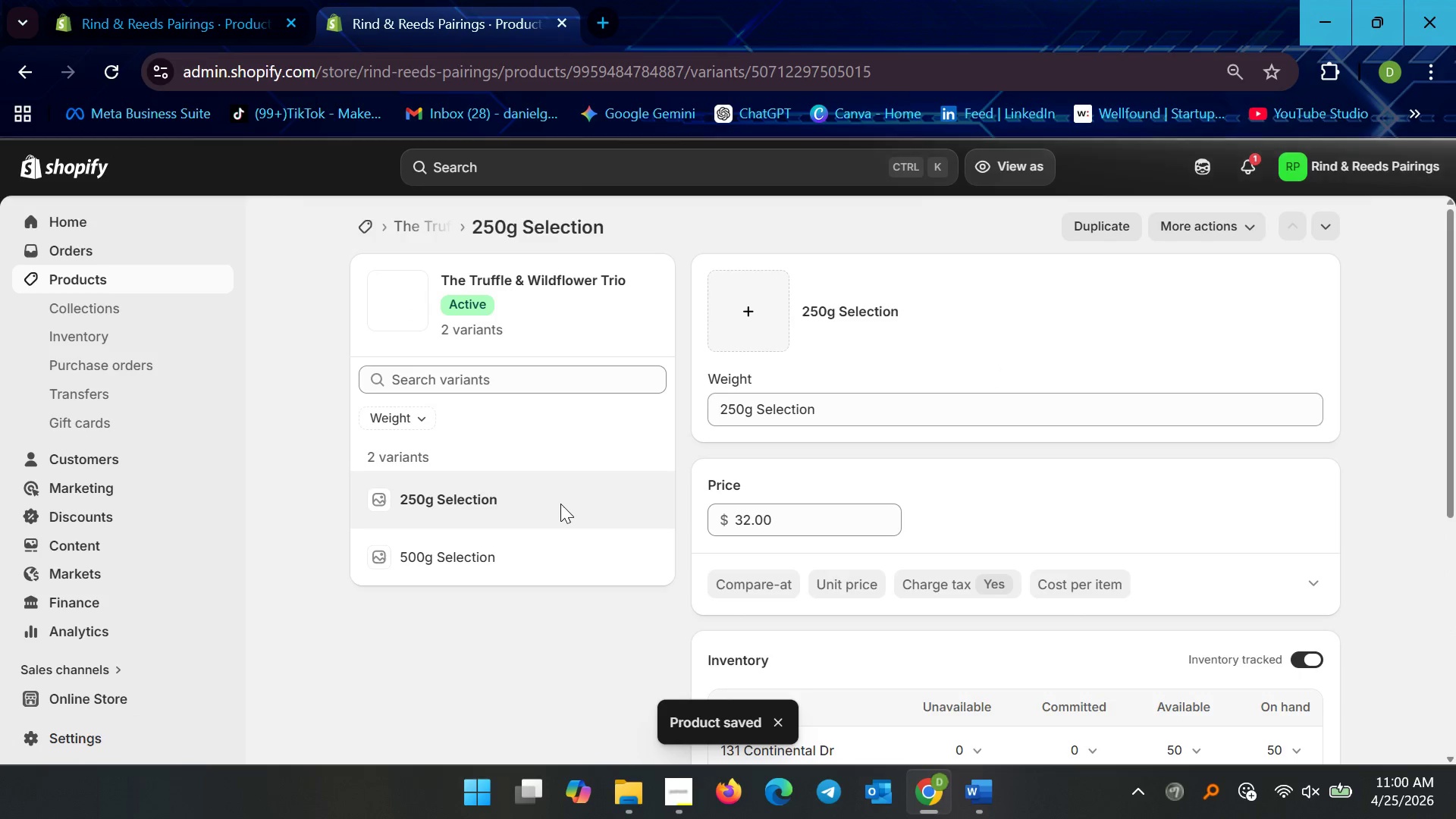 
scroll: coordinate [802, 524], scroll_direction: down, amount: 4.0
 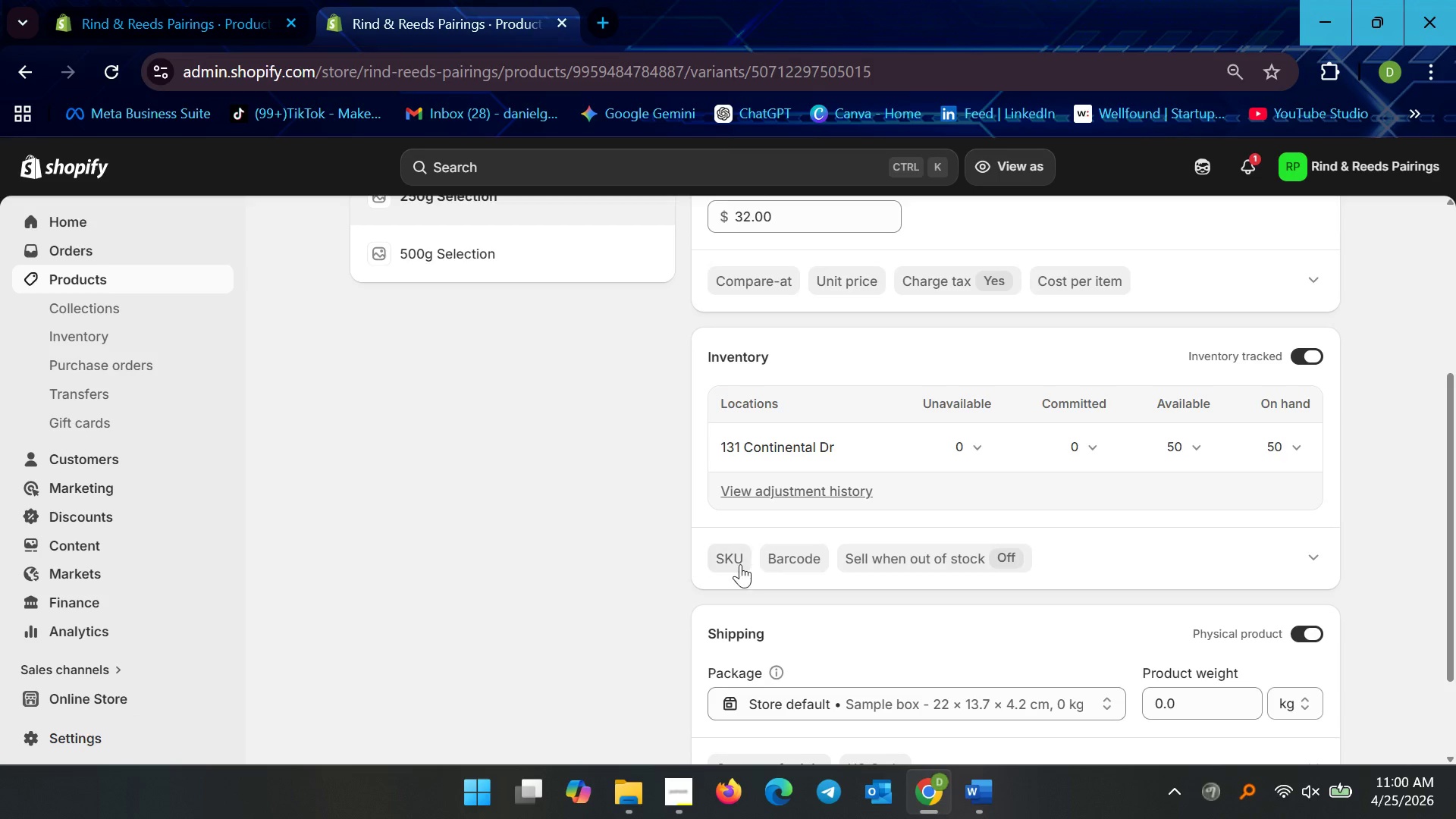 
wait(6.23)
 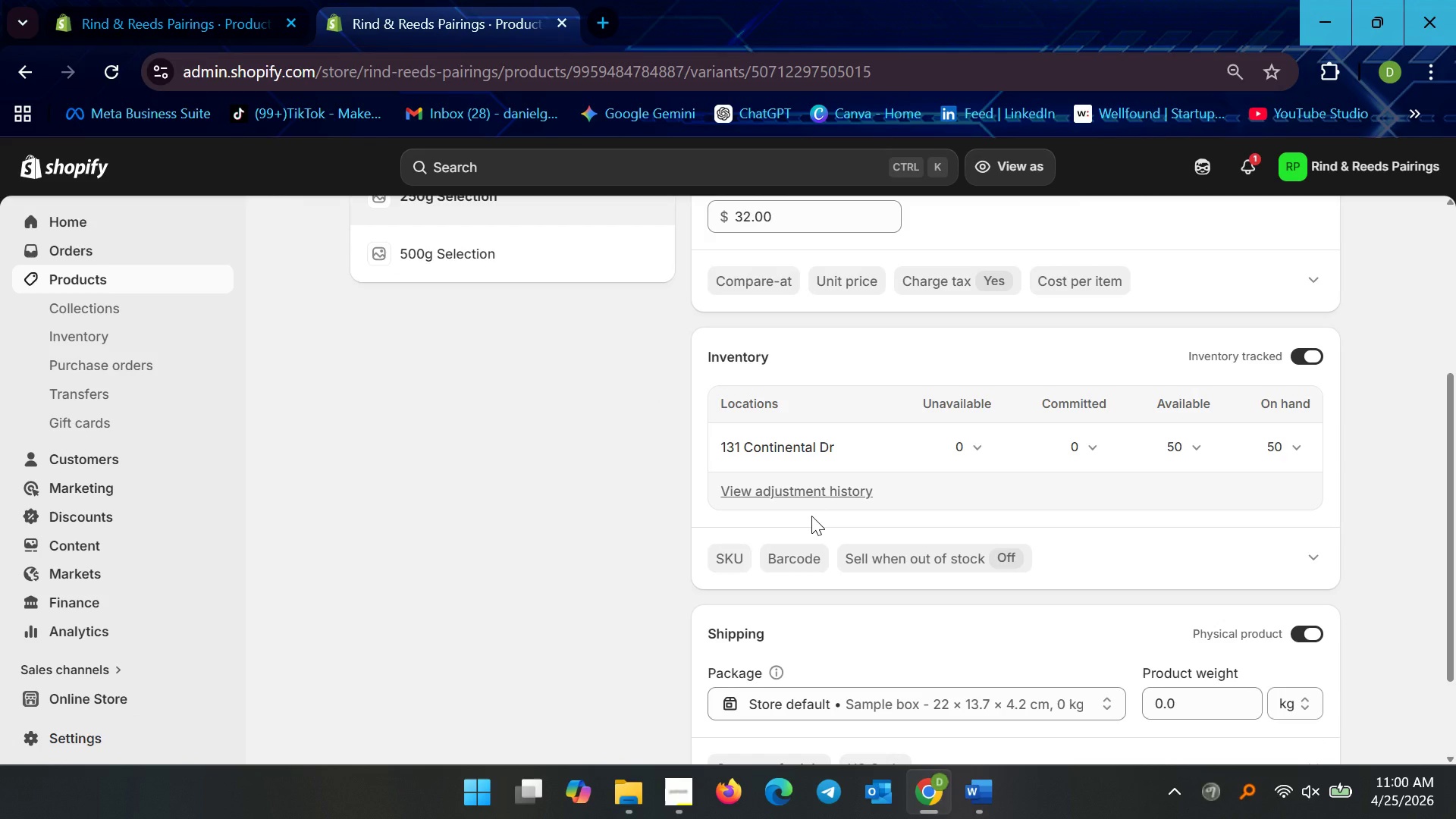 
left_click([1210, 712])
 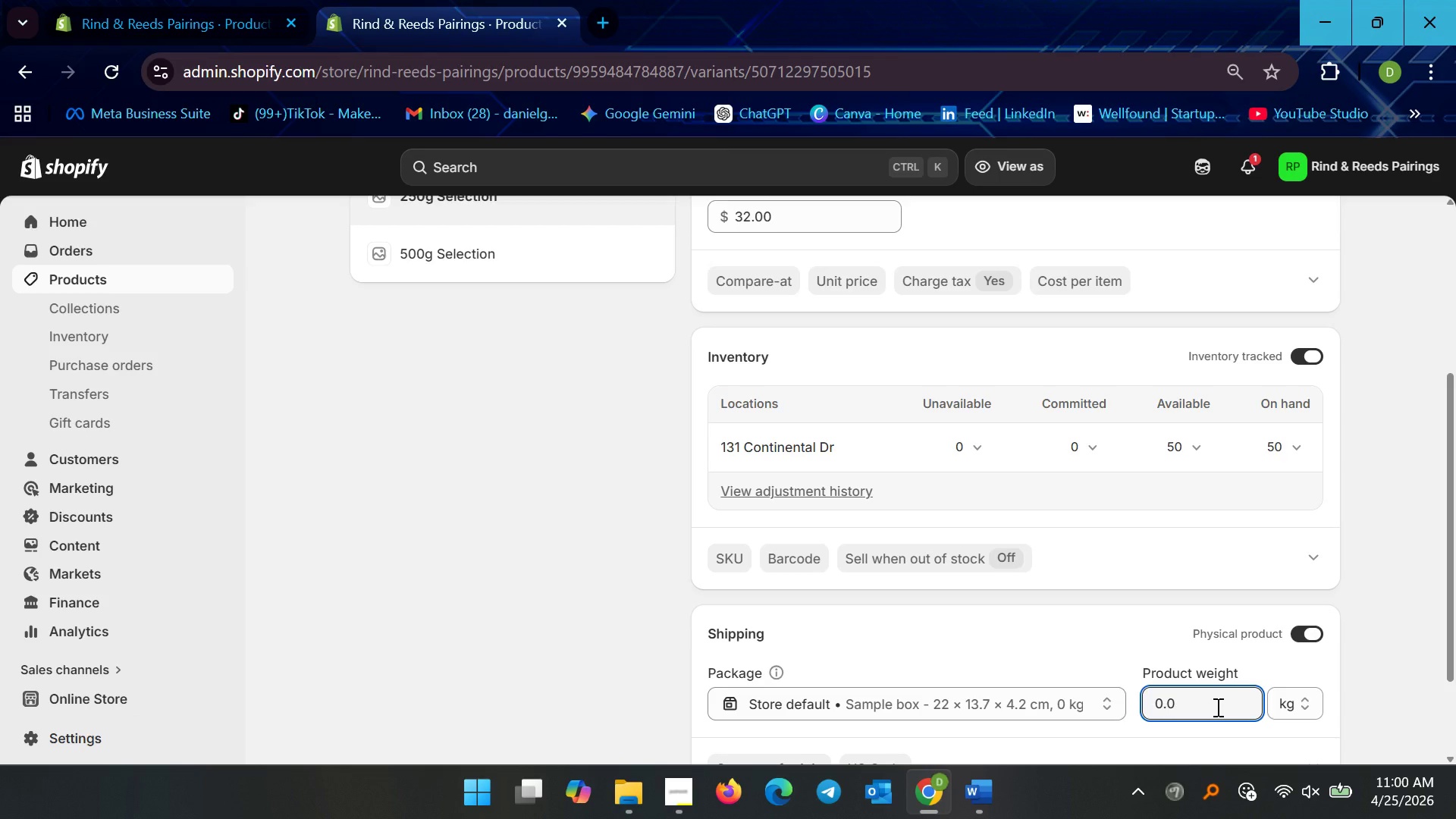 
key(Backspace)
type(25)
 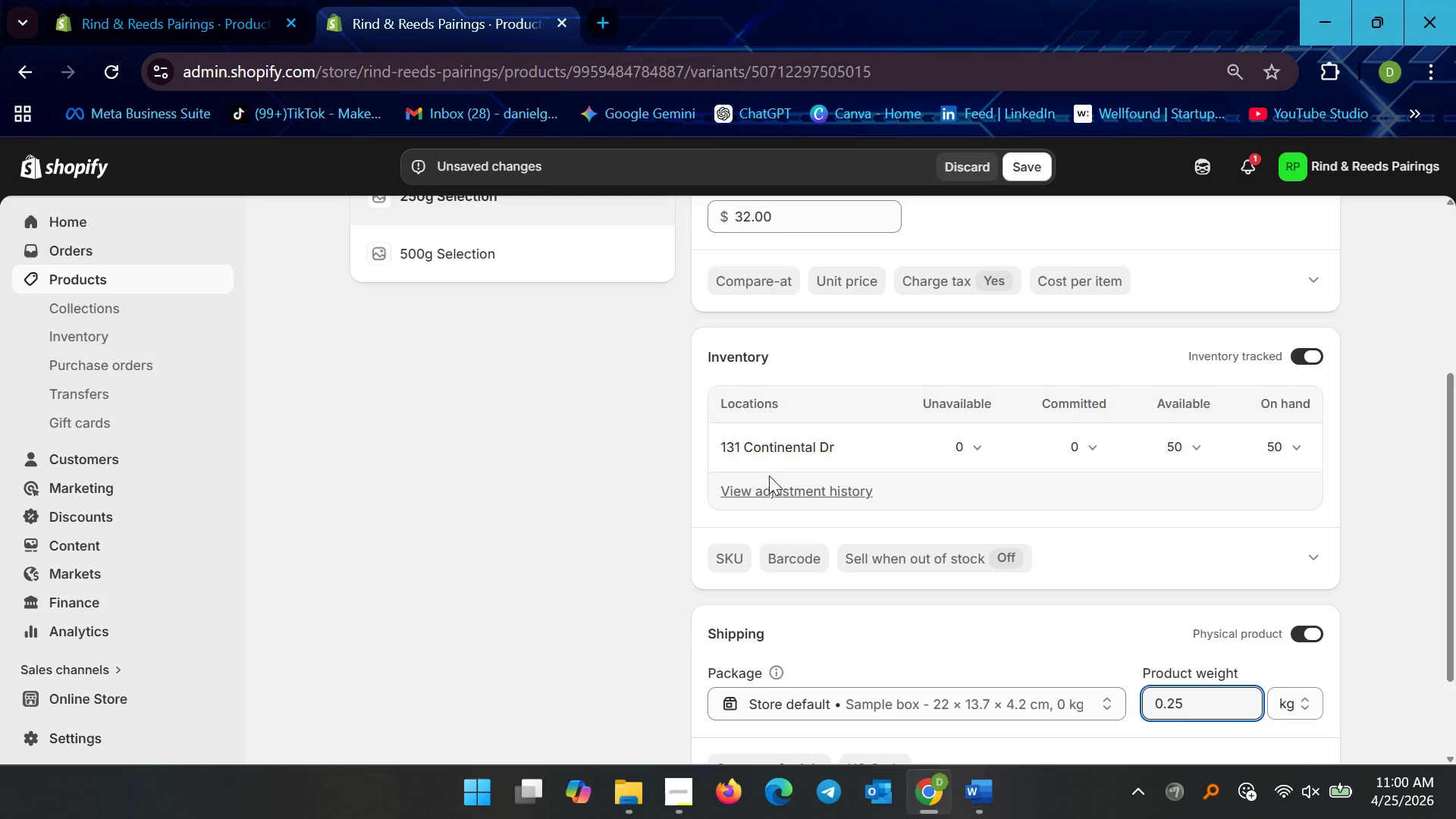 
left_click([730, 573])
 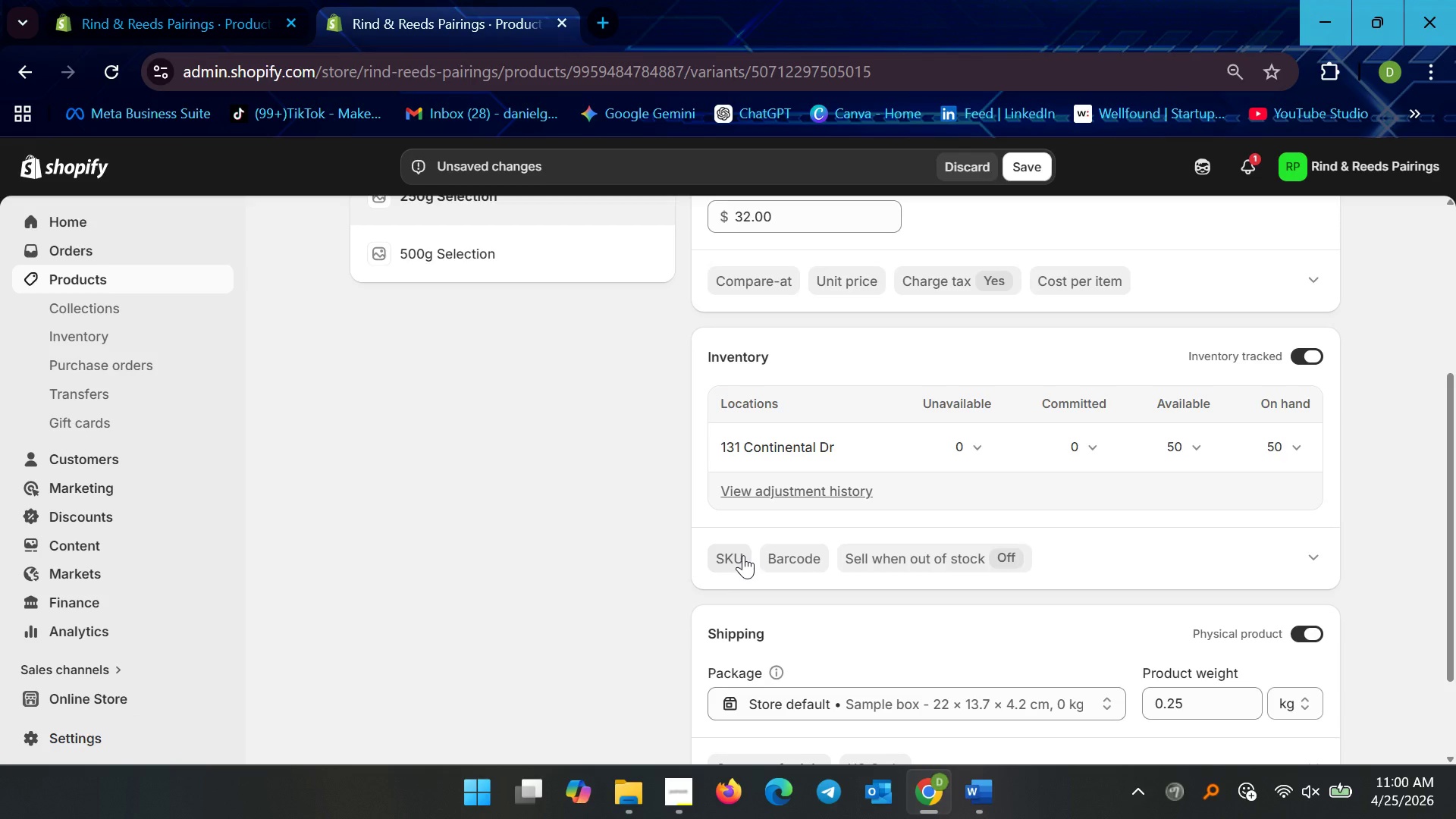 
left_click([743, 554])
 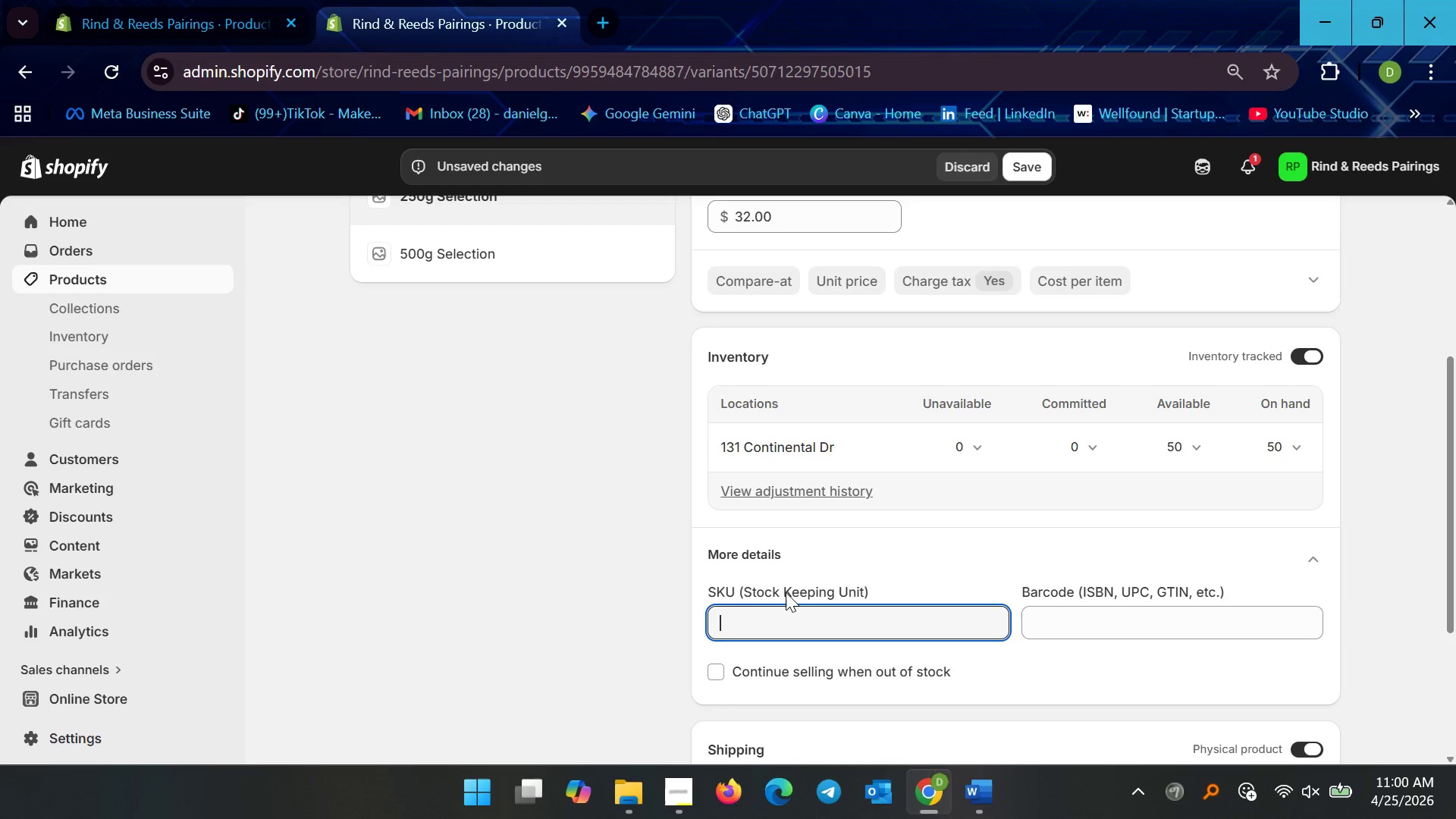 
key(Control+V)
 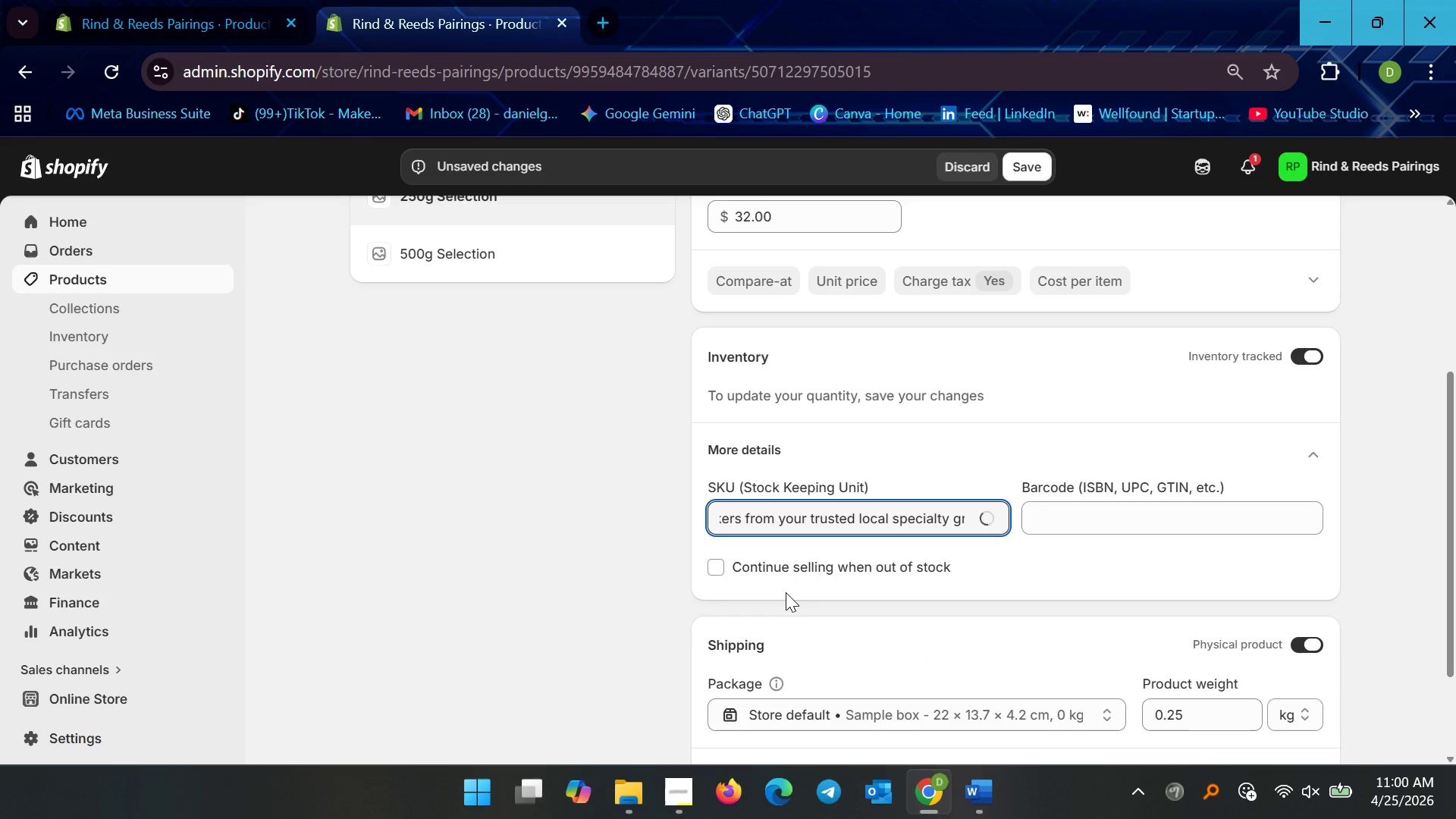 
key(Control+Z)
 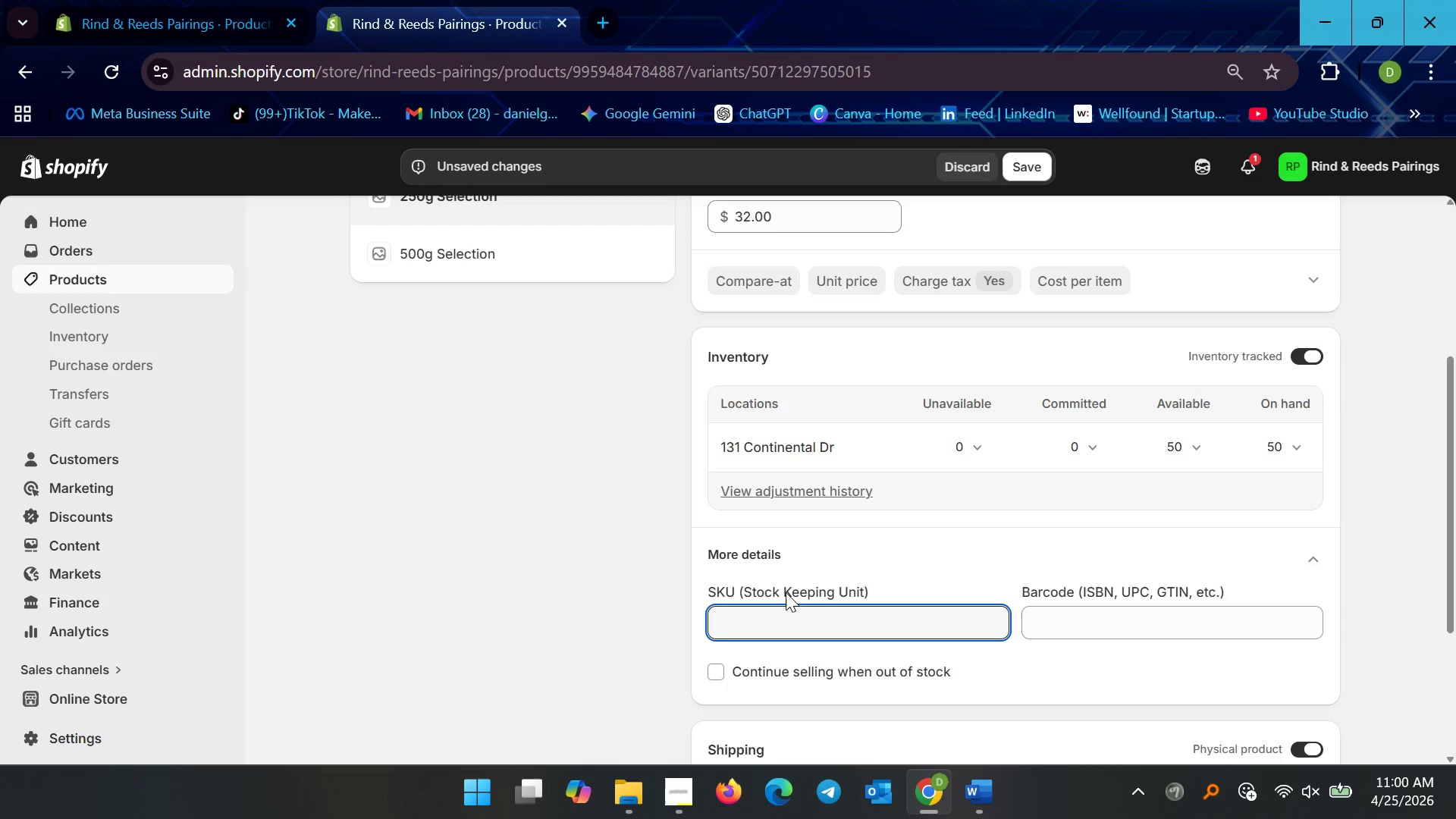 
type(RR-tru)
key(Backspace)
key(Backspace)
key(Backspace)
type(TRU-)
 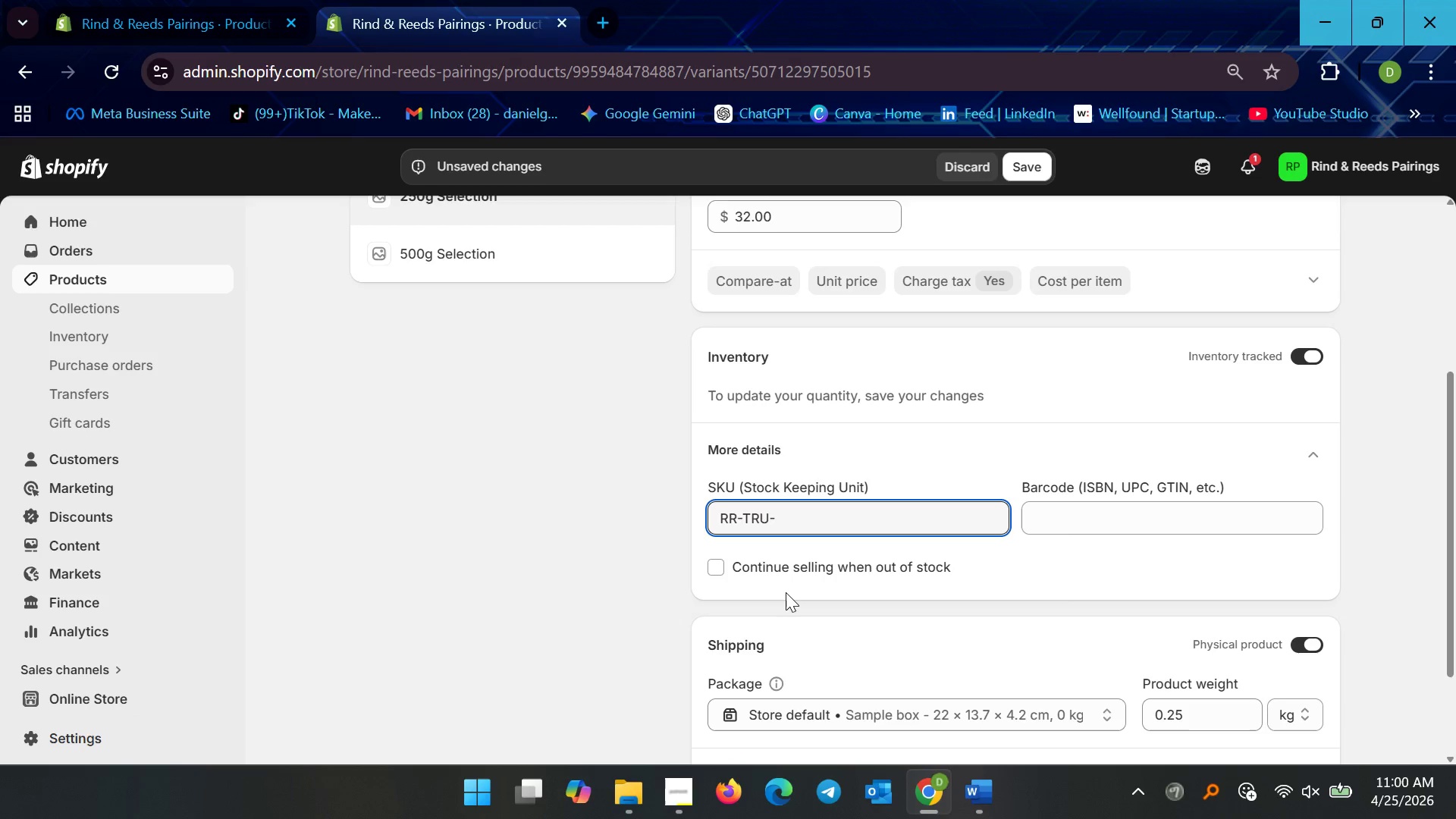 
type(250)
 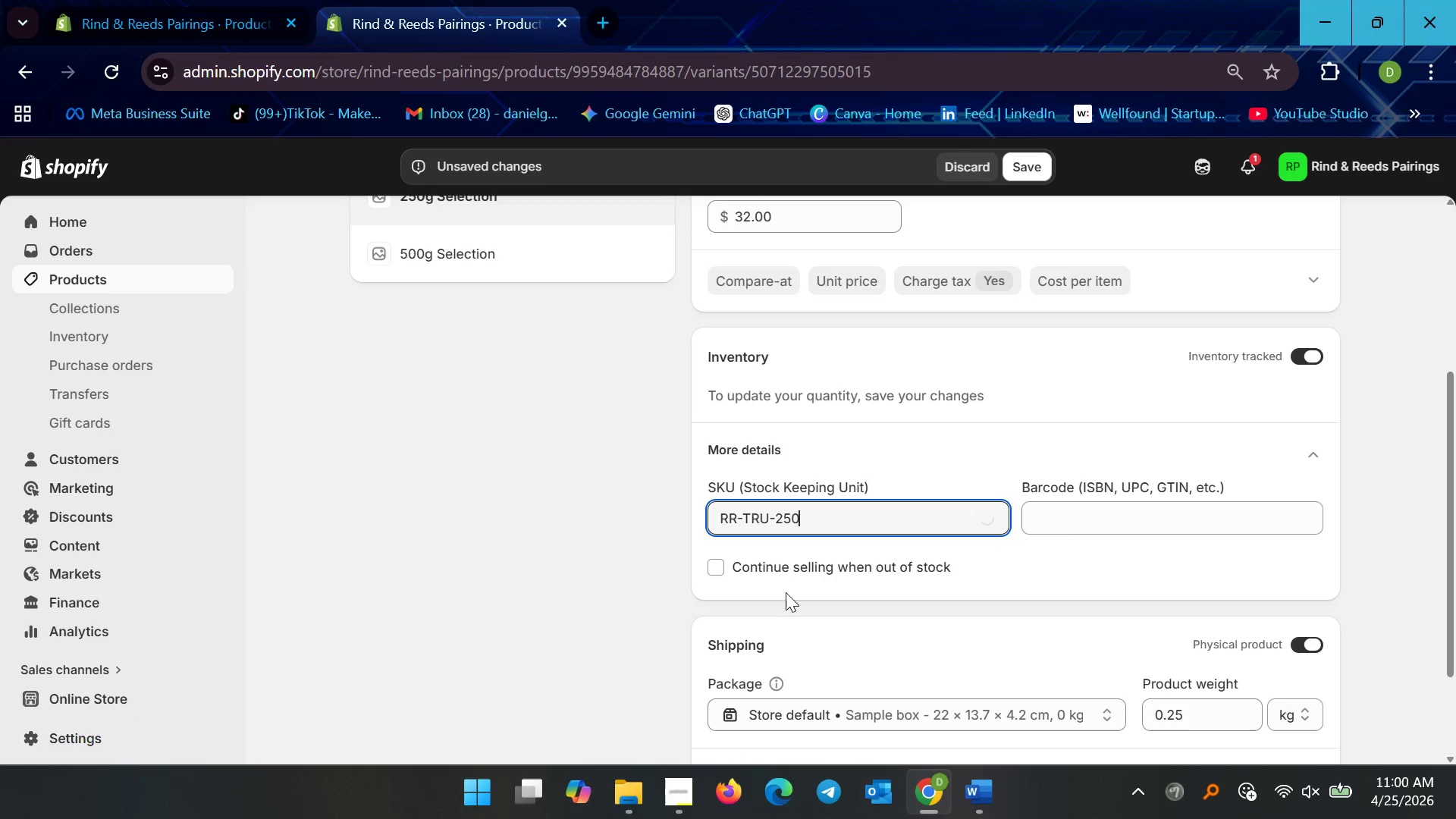 
key(Control+A)
 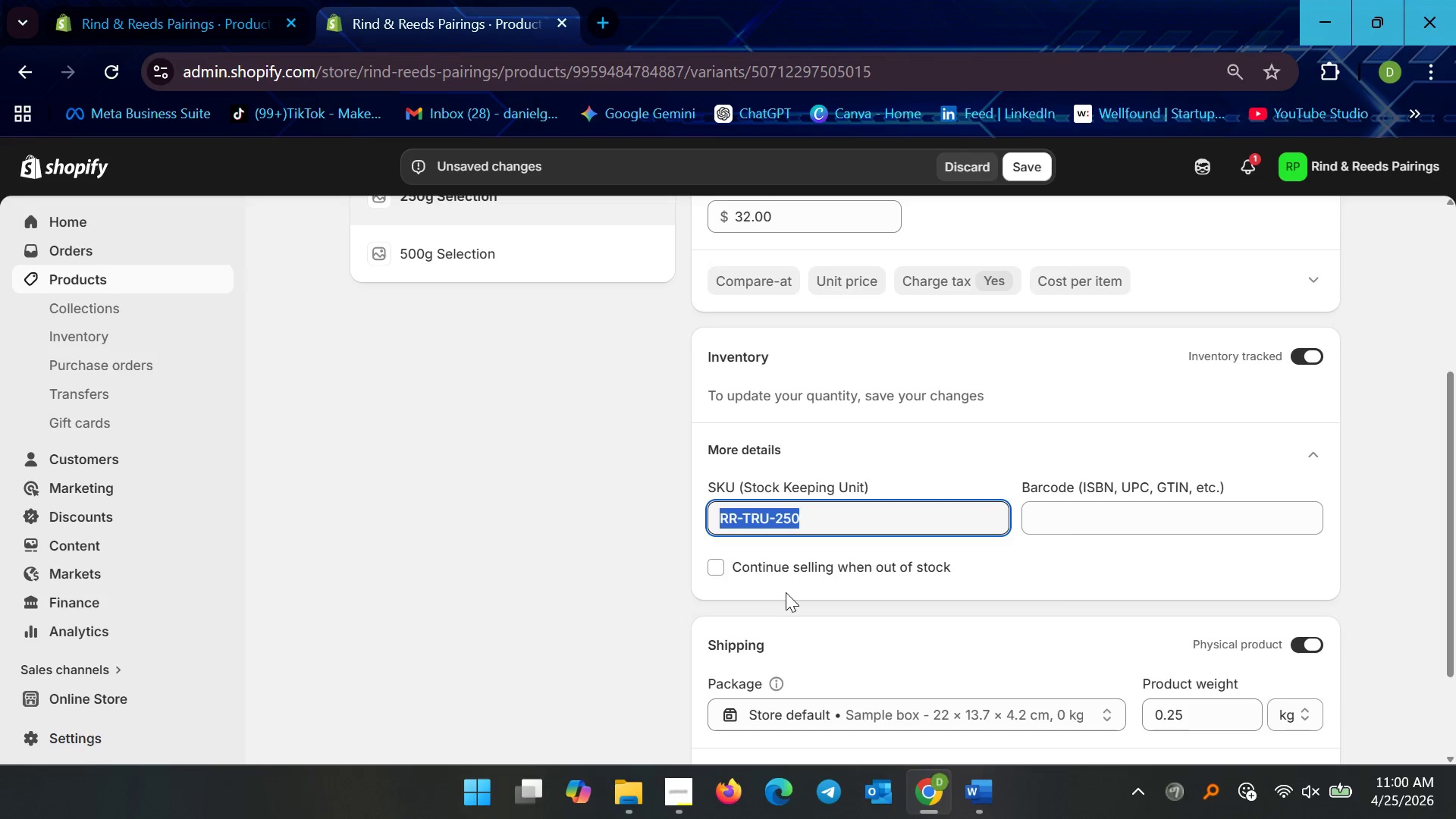 
key(Control+C)
 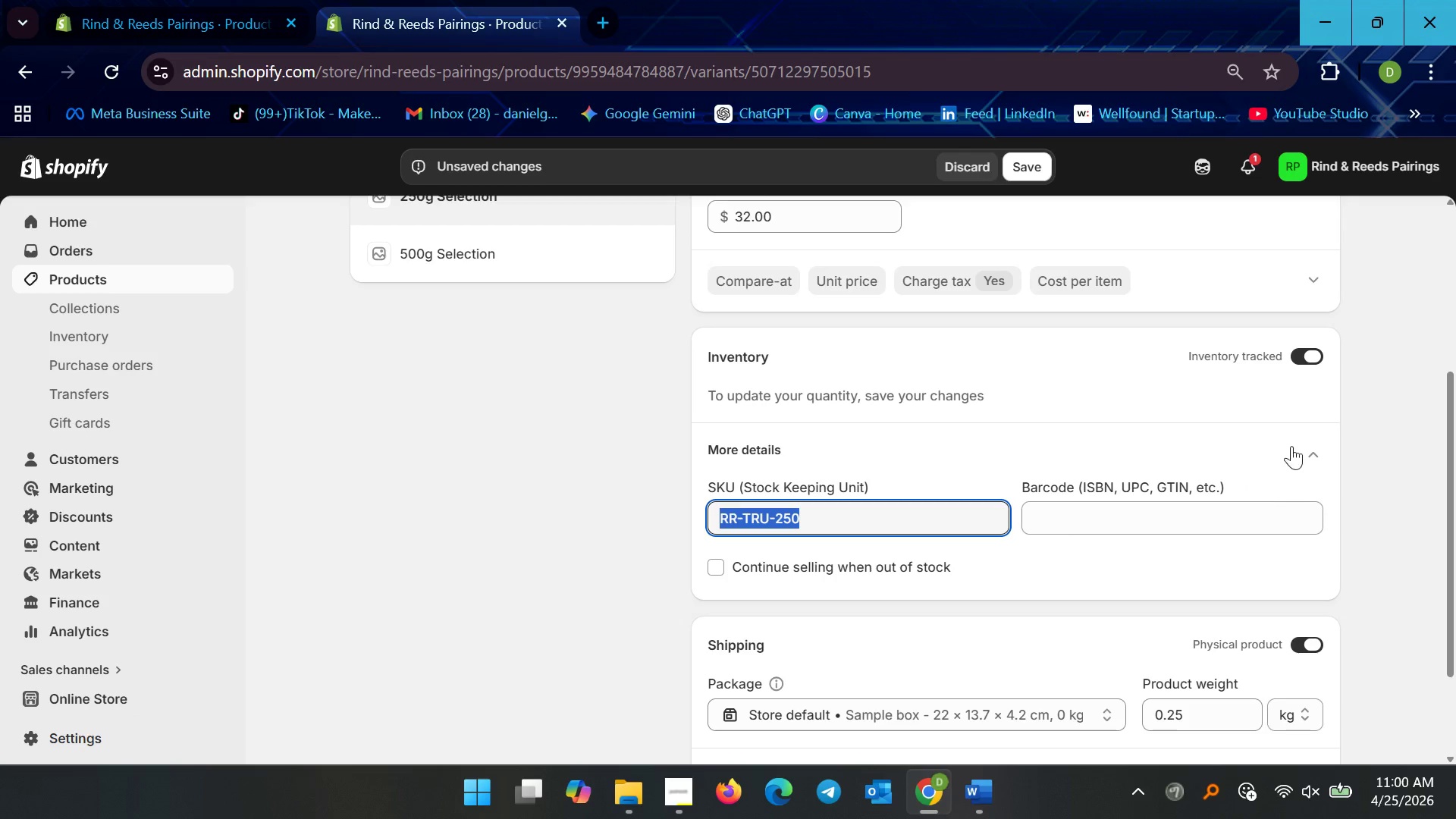 
left_click([1304, 450])
 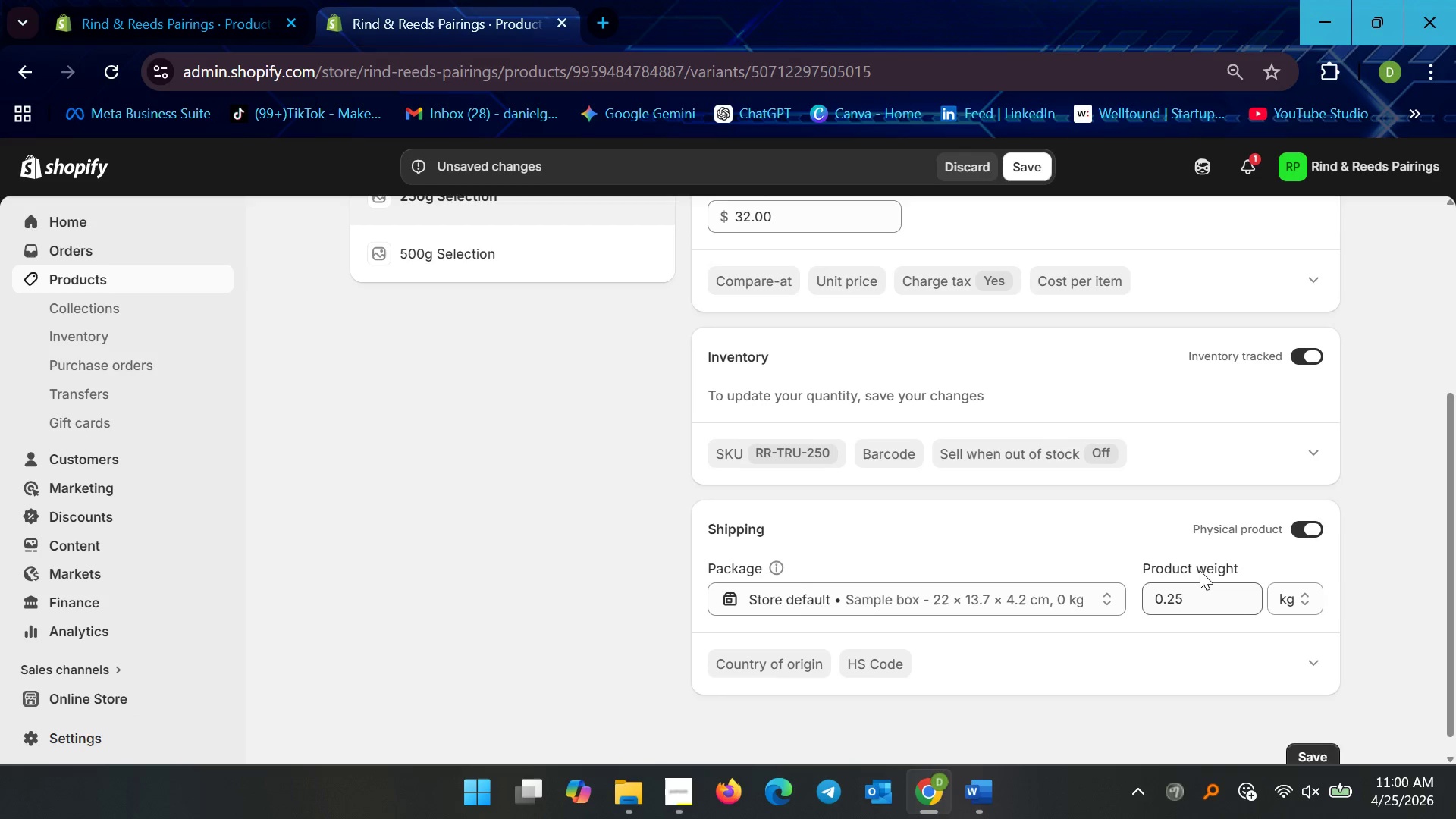 
scroll: coordinate [1202, 589], scroll_direction: down, amount: 1.0
 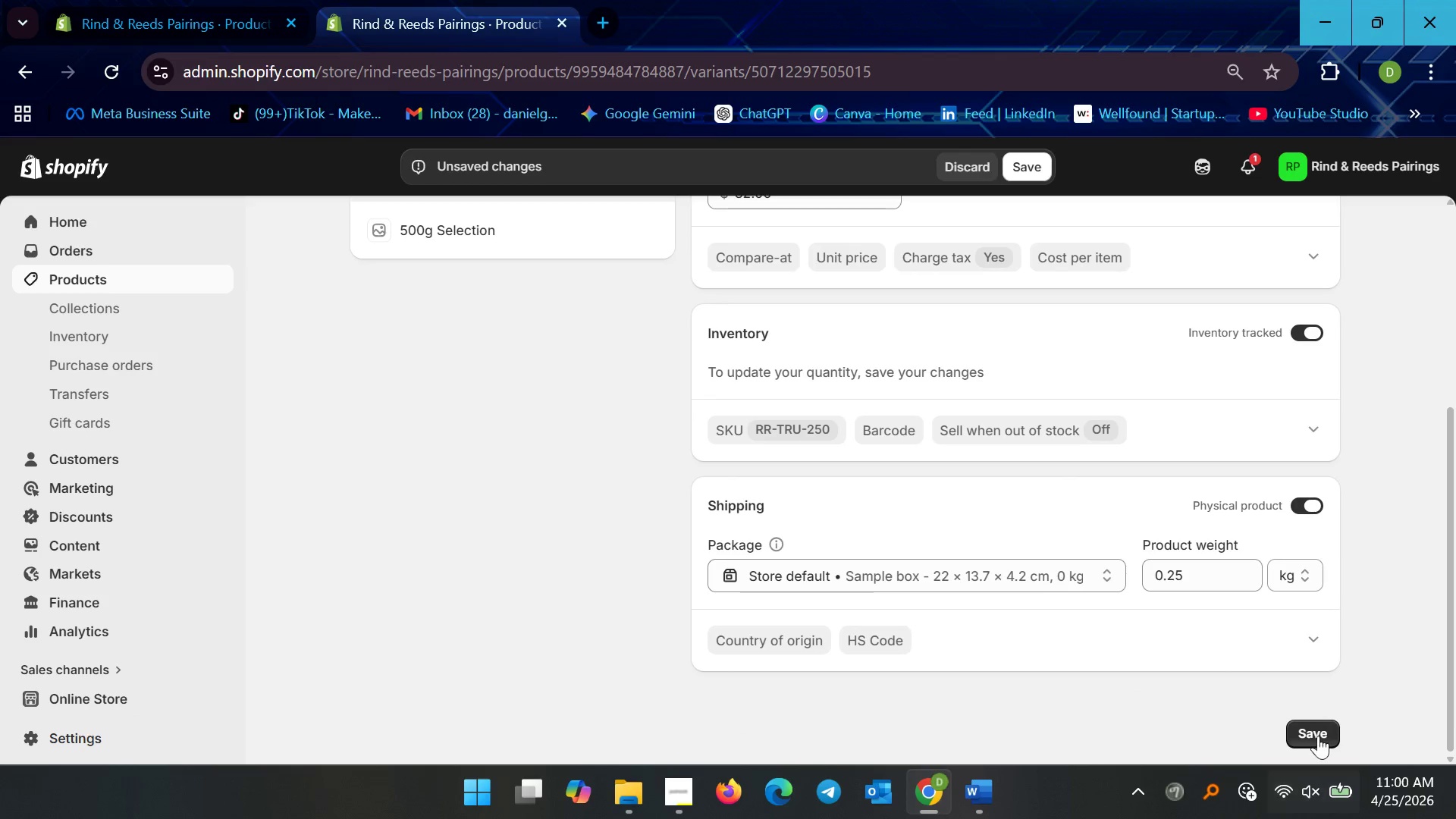 
left_click([1318, 732])
 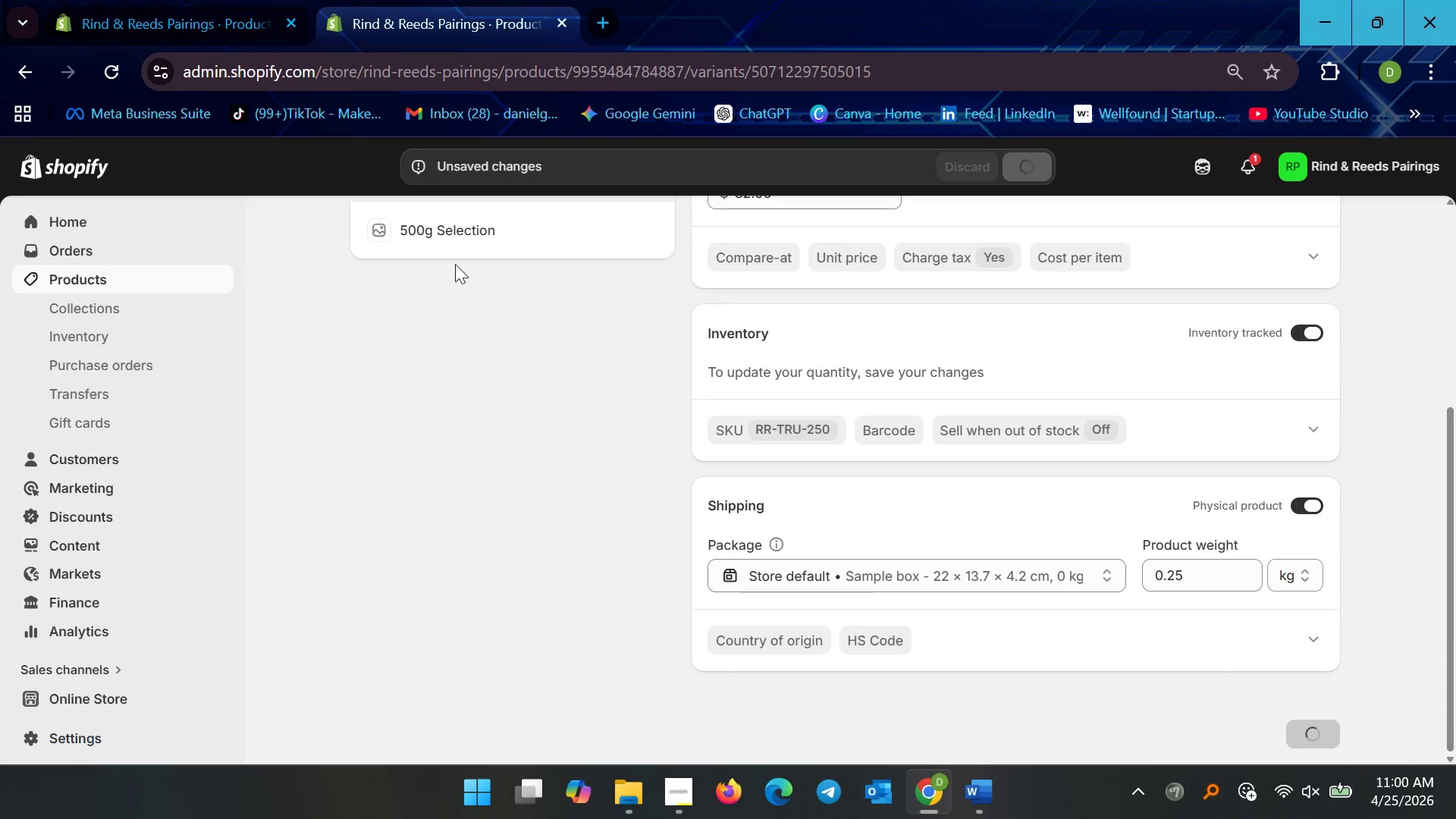 
left_click([471, 245])
 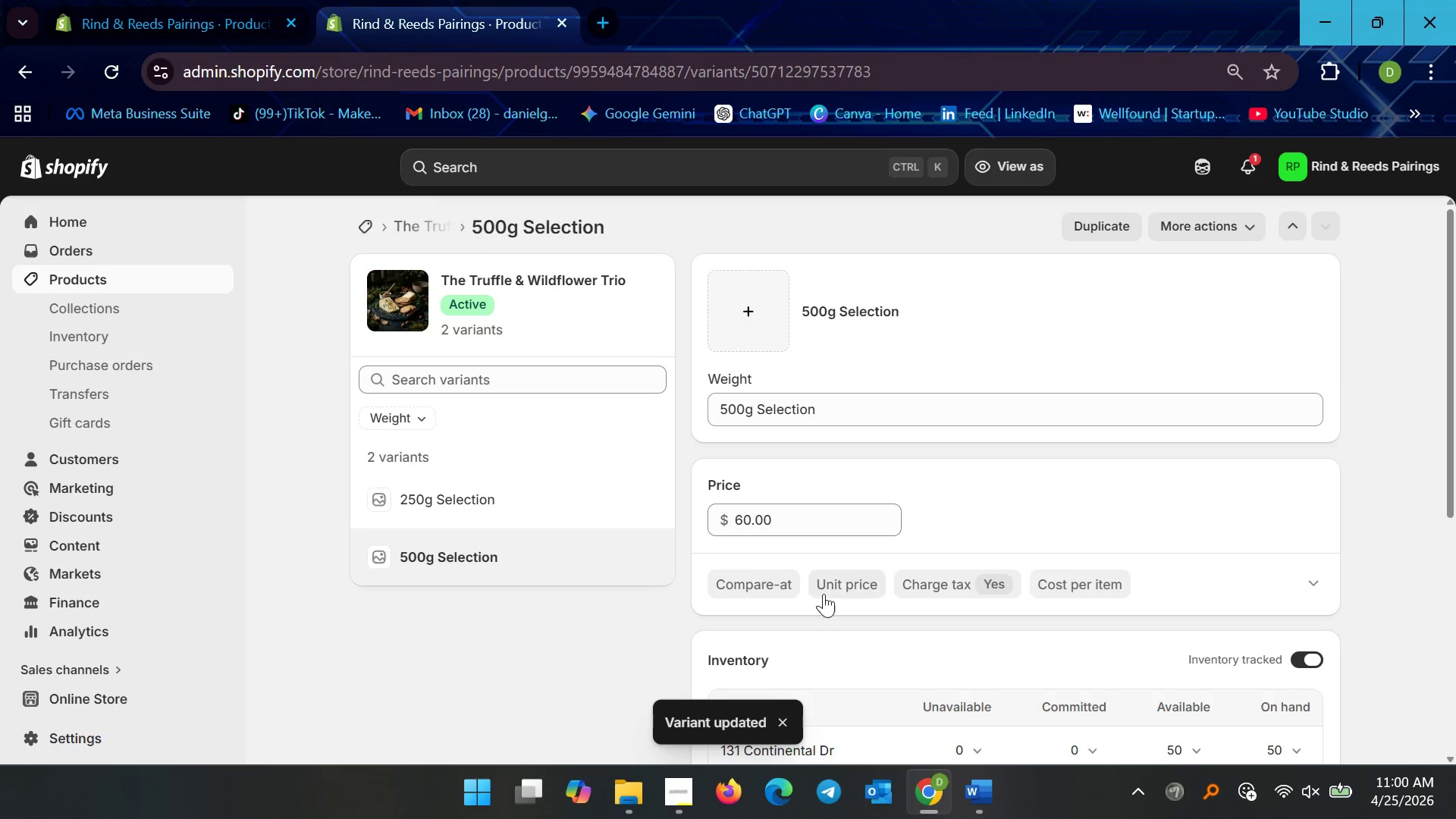 
scroll: coordinate [683, 500], scroll_direction: down, amount: 7.0
 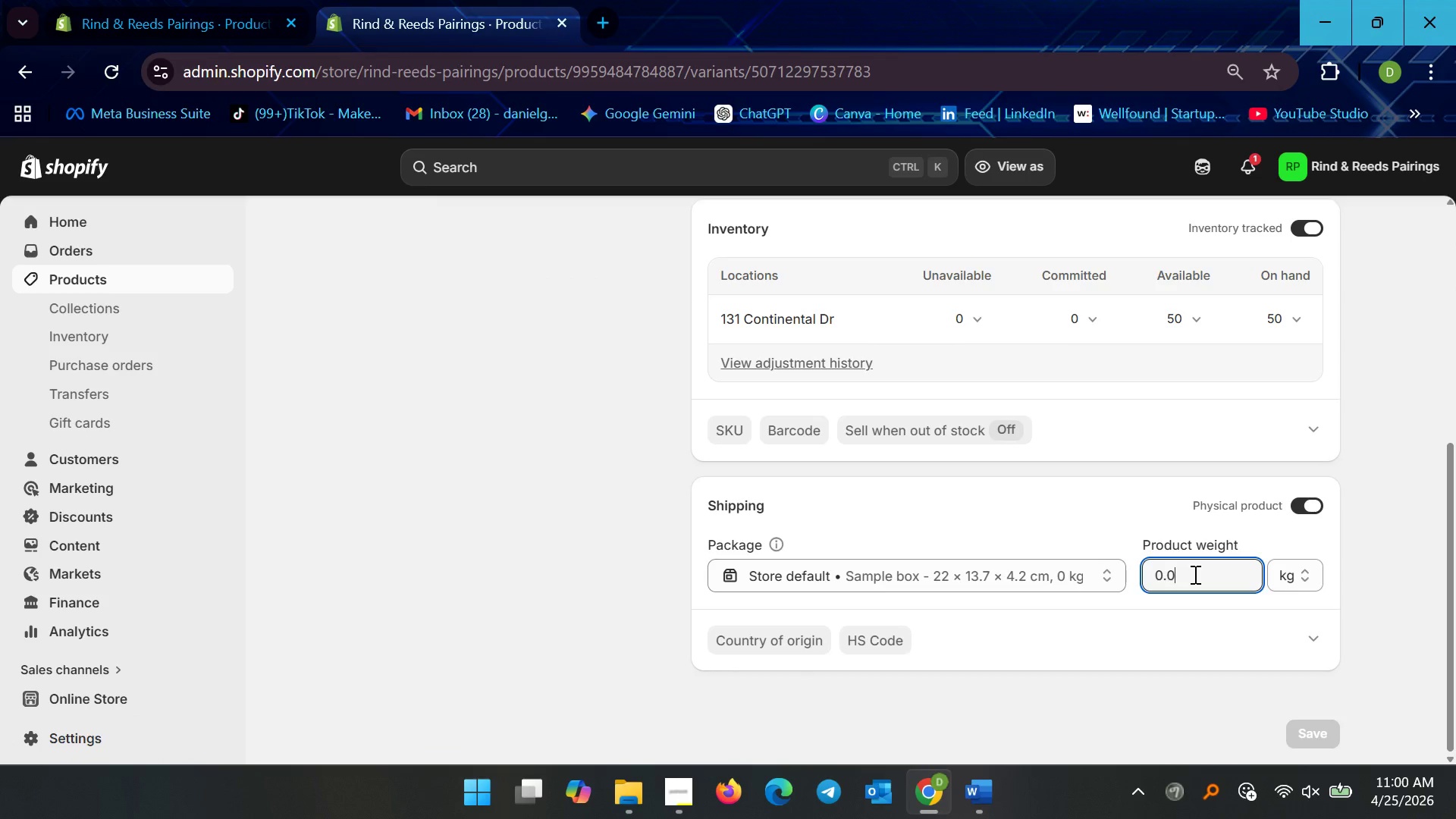 
key(Backspace)
 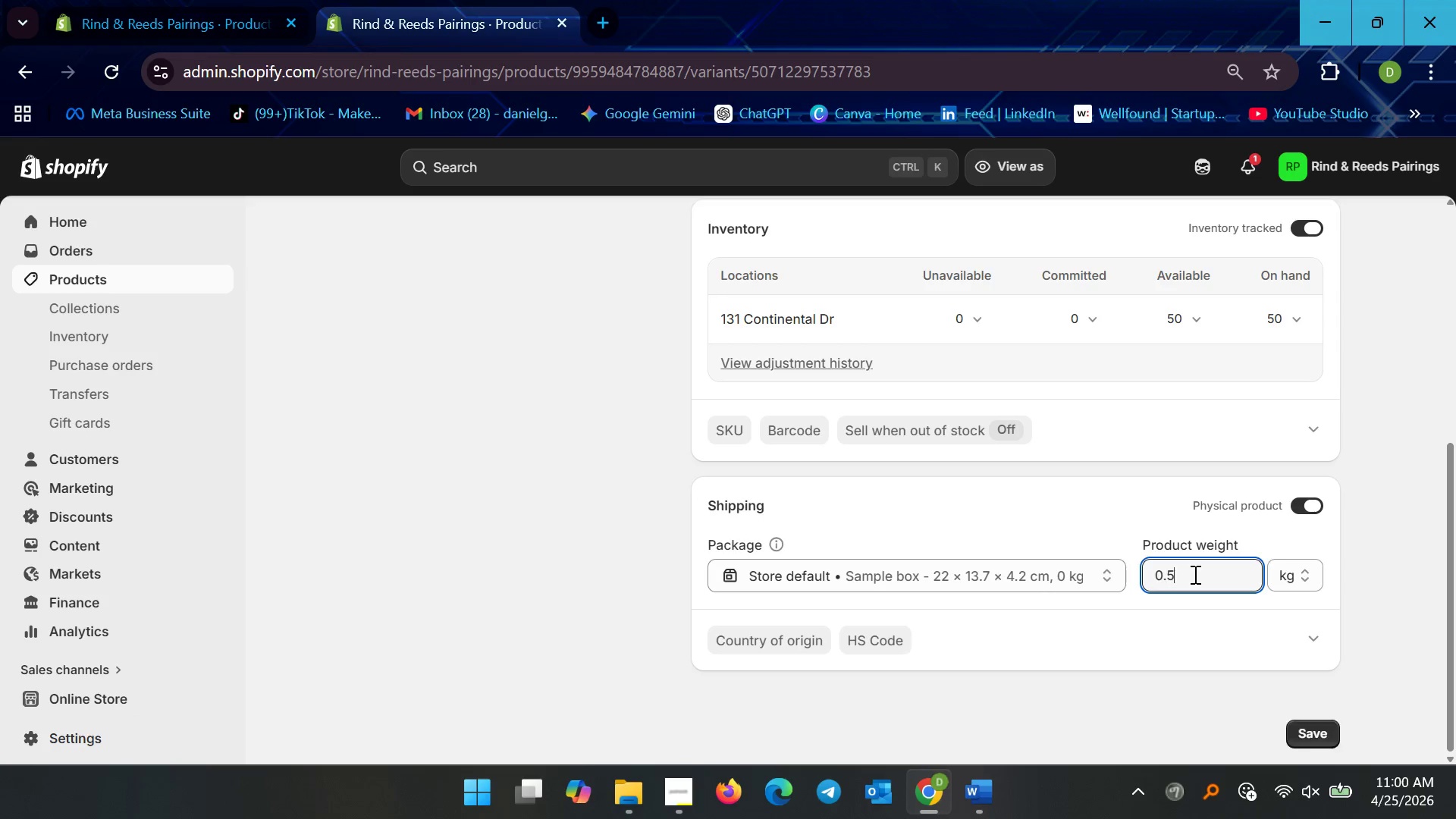 
key(5)
 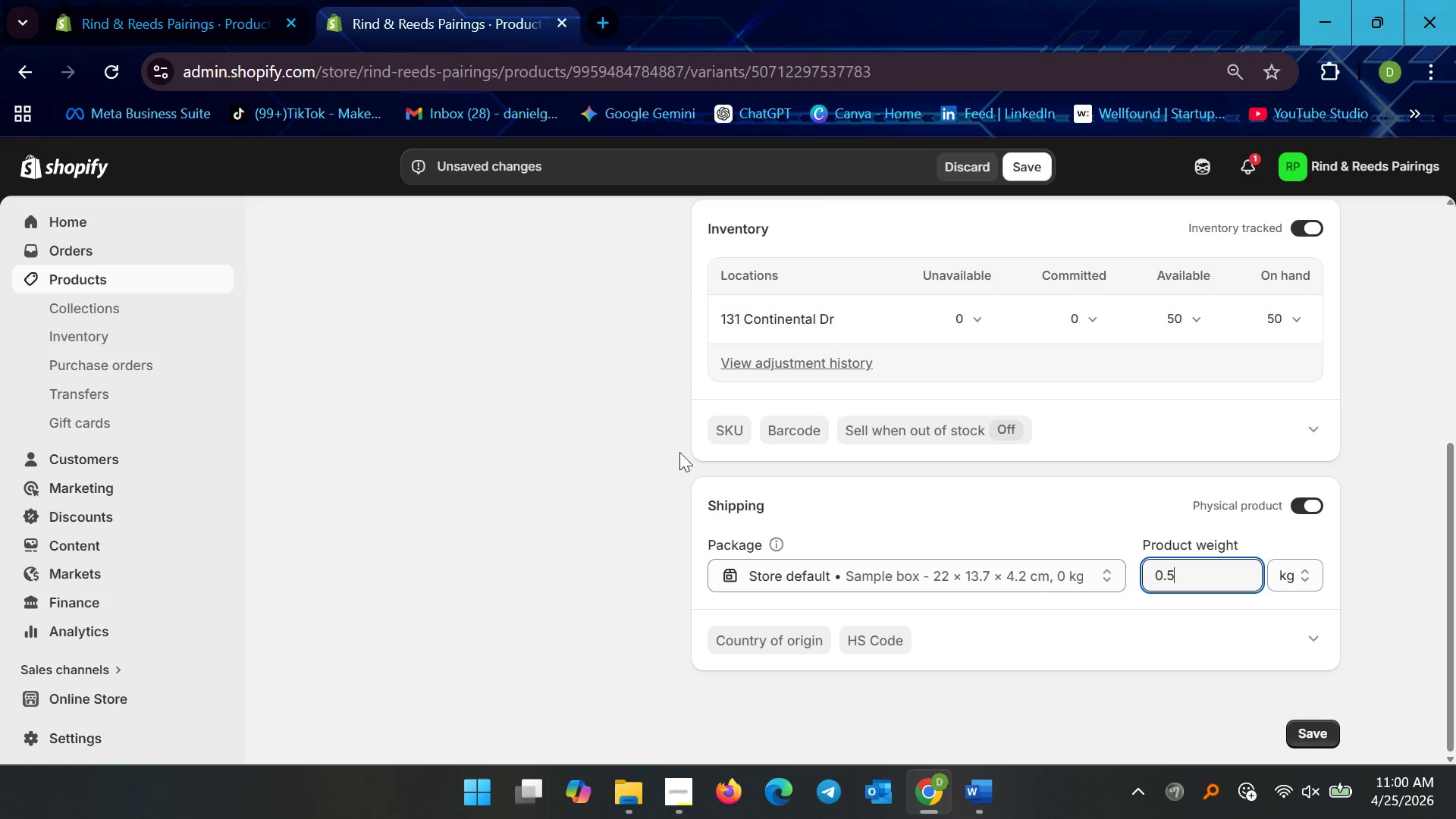 
left_click([721, 428])
 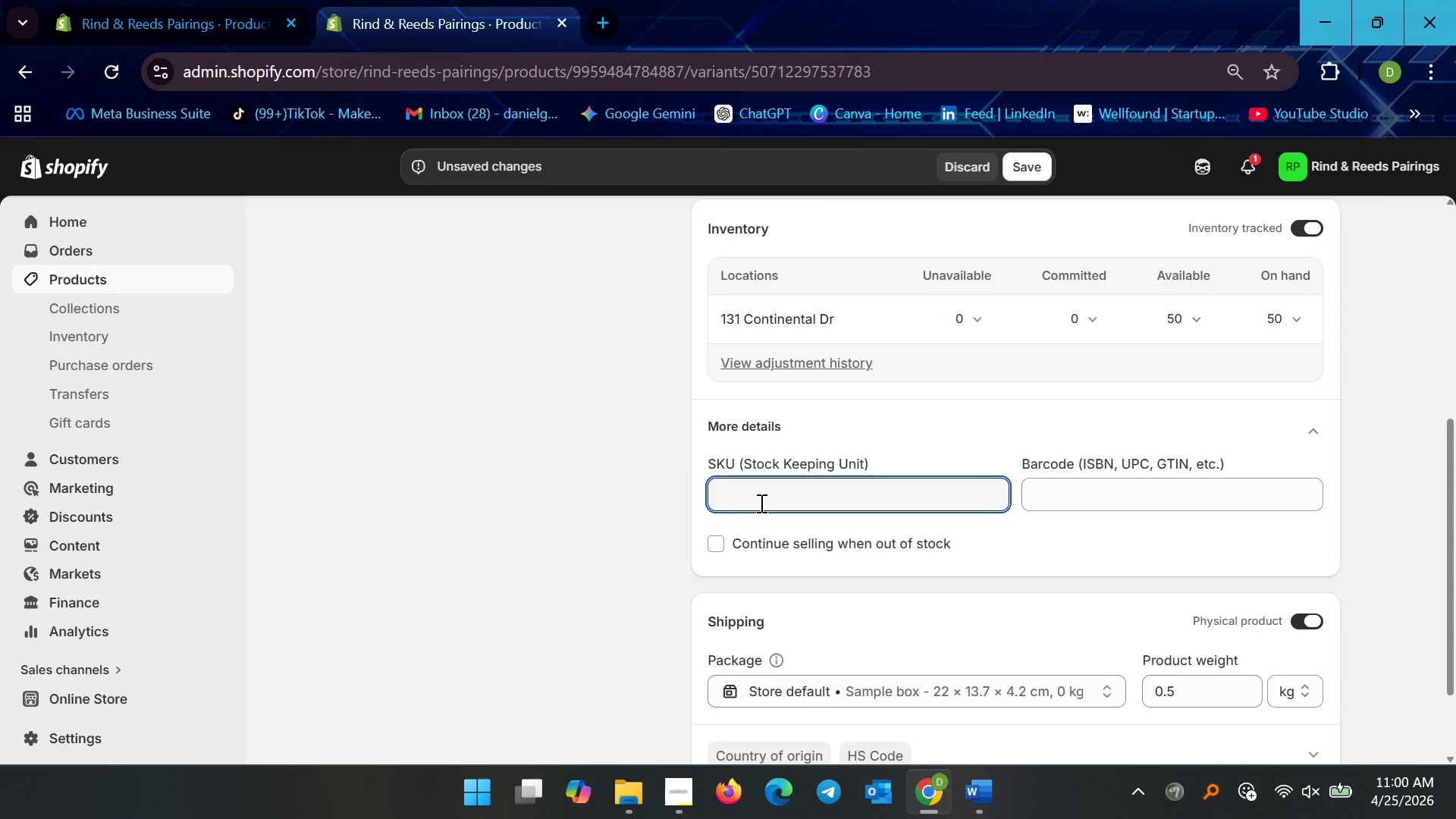 
key(Control+V)
 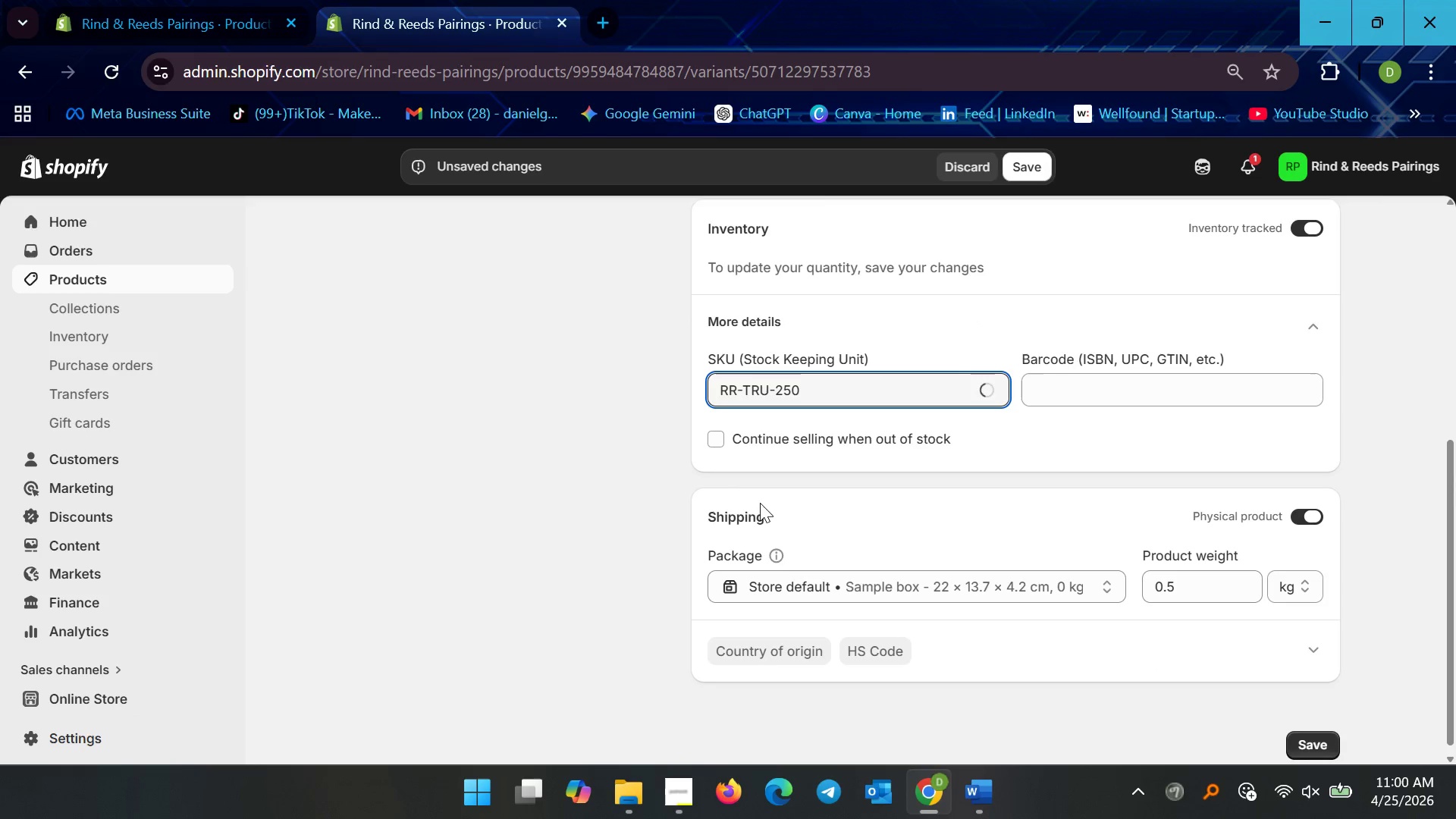 
key(Backspace)
key(Backspace)
key(Backspace)
type(500)
 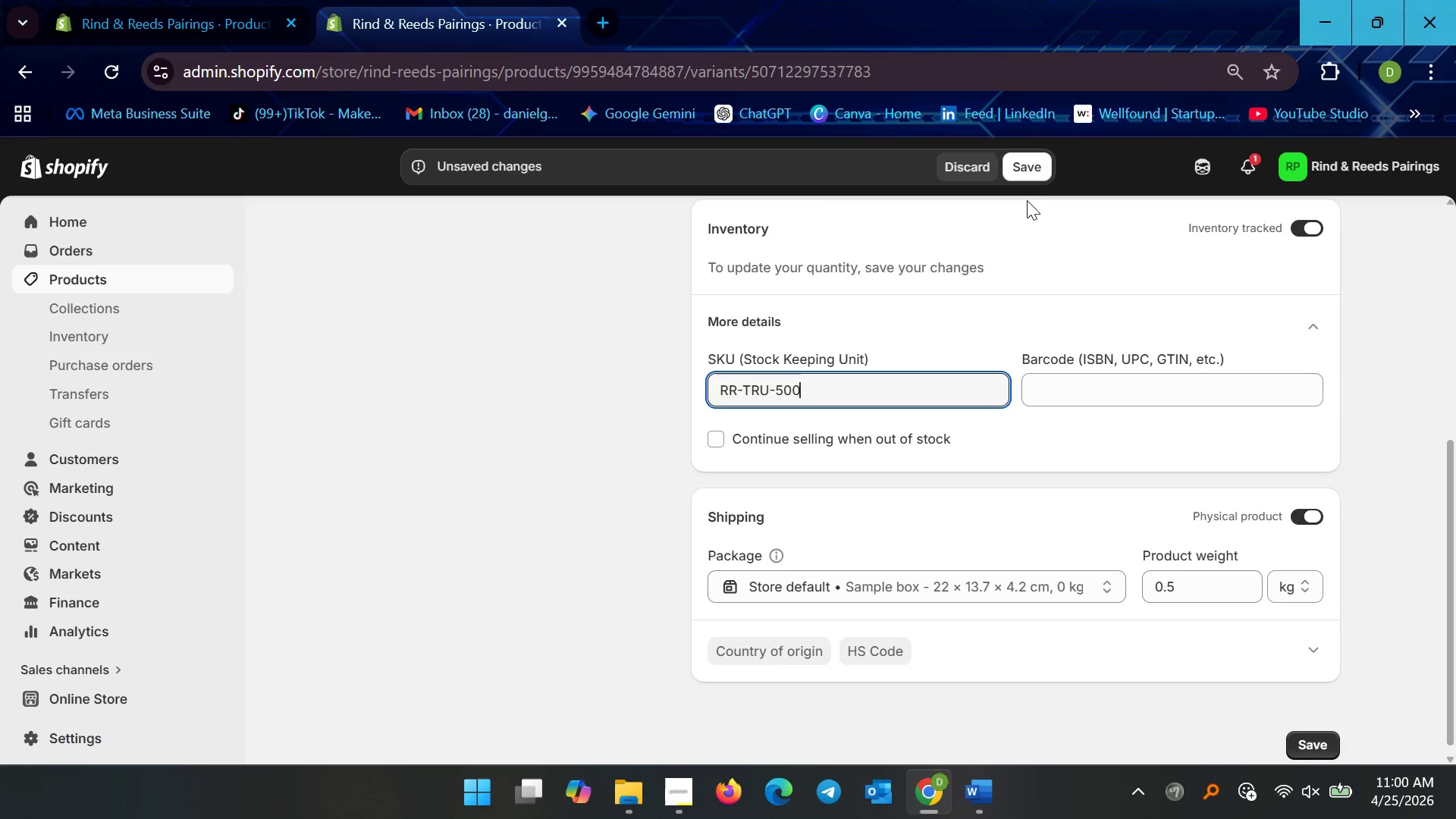 
left_click([1017, 177])
 